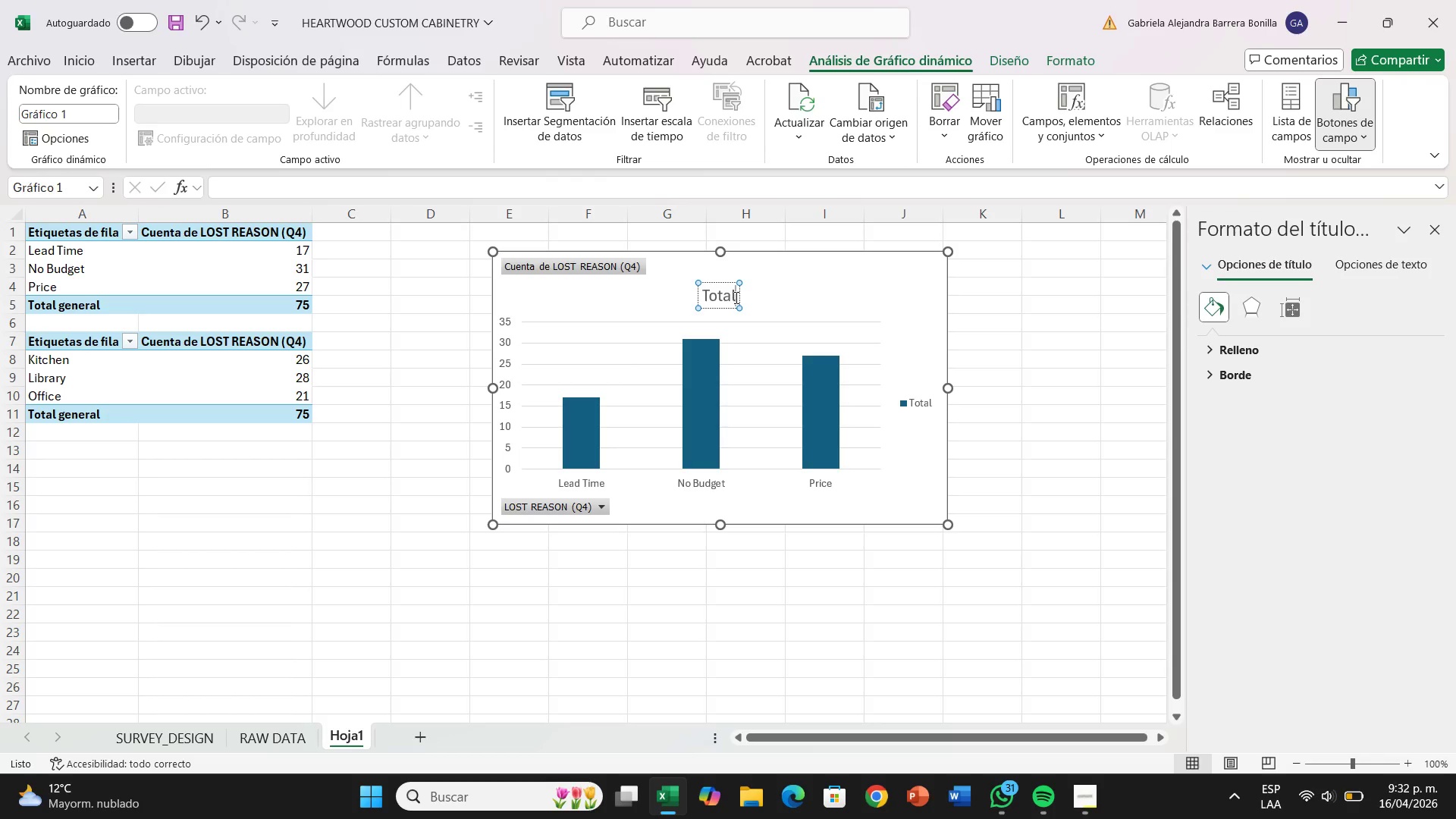 
key(Backspace)
 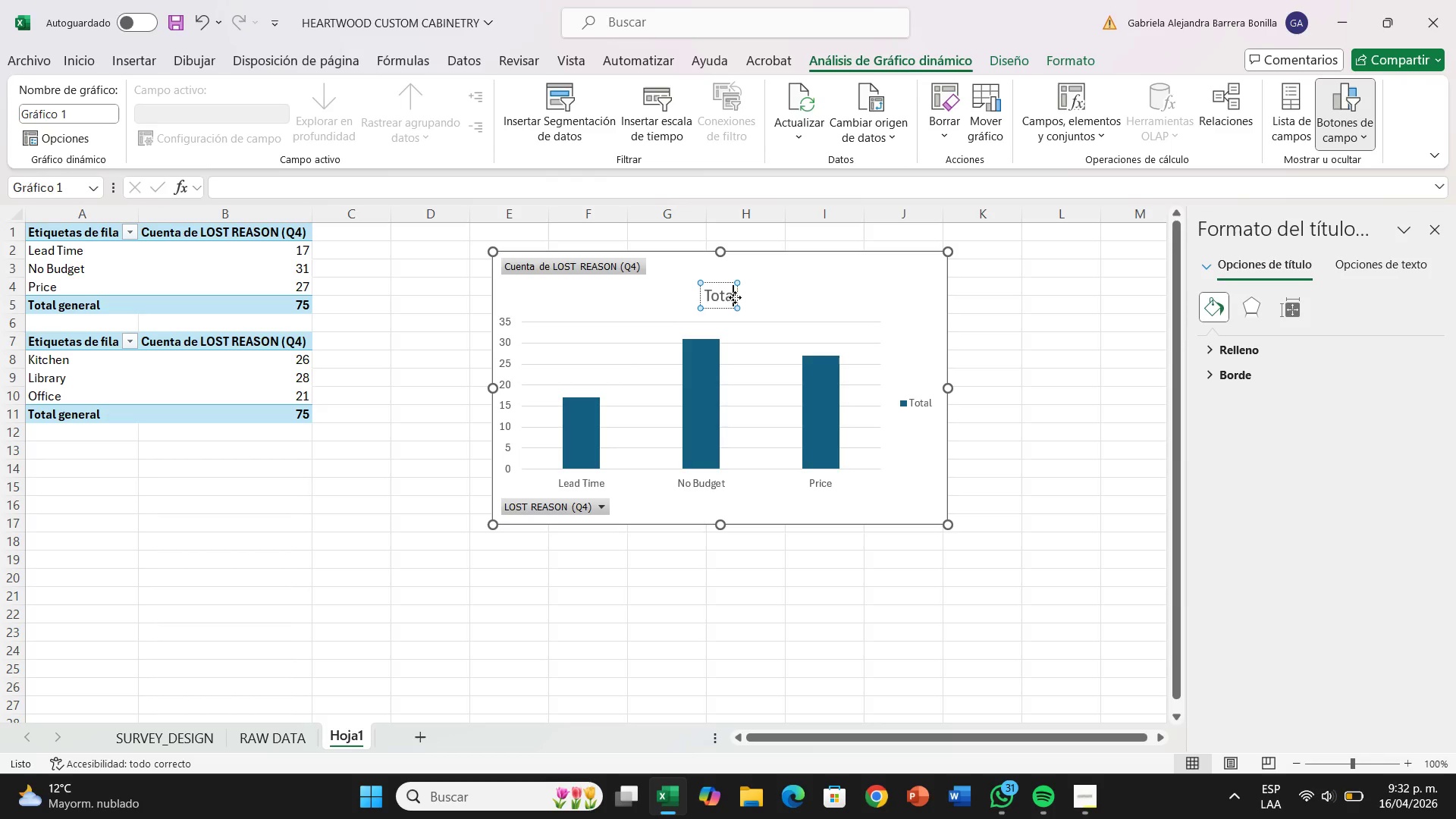 
key(Backspace)
 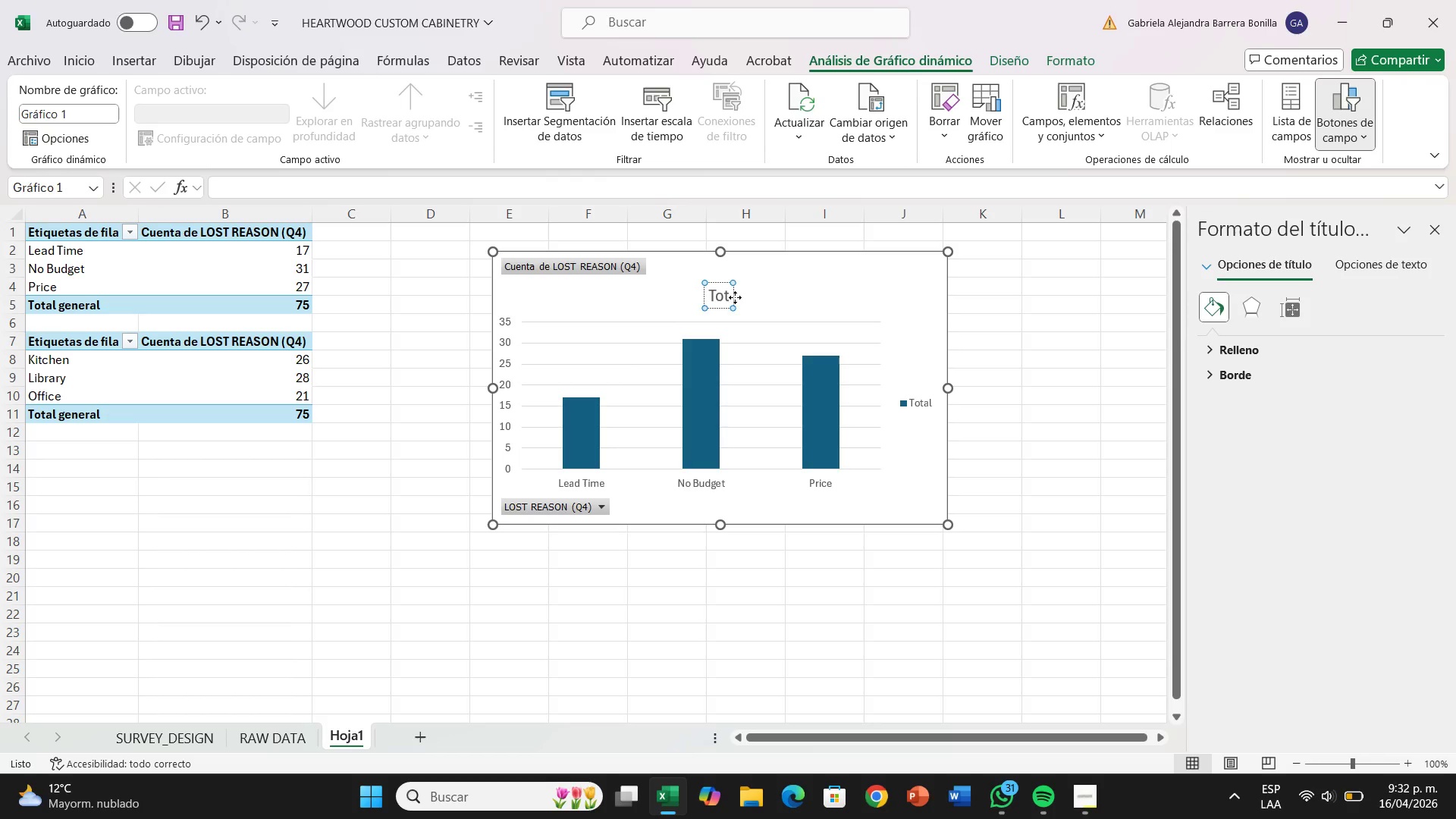 
key(Backspace)
 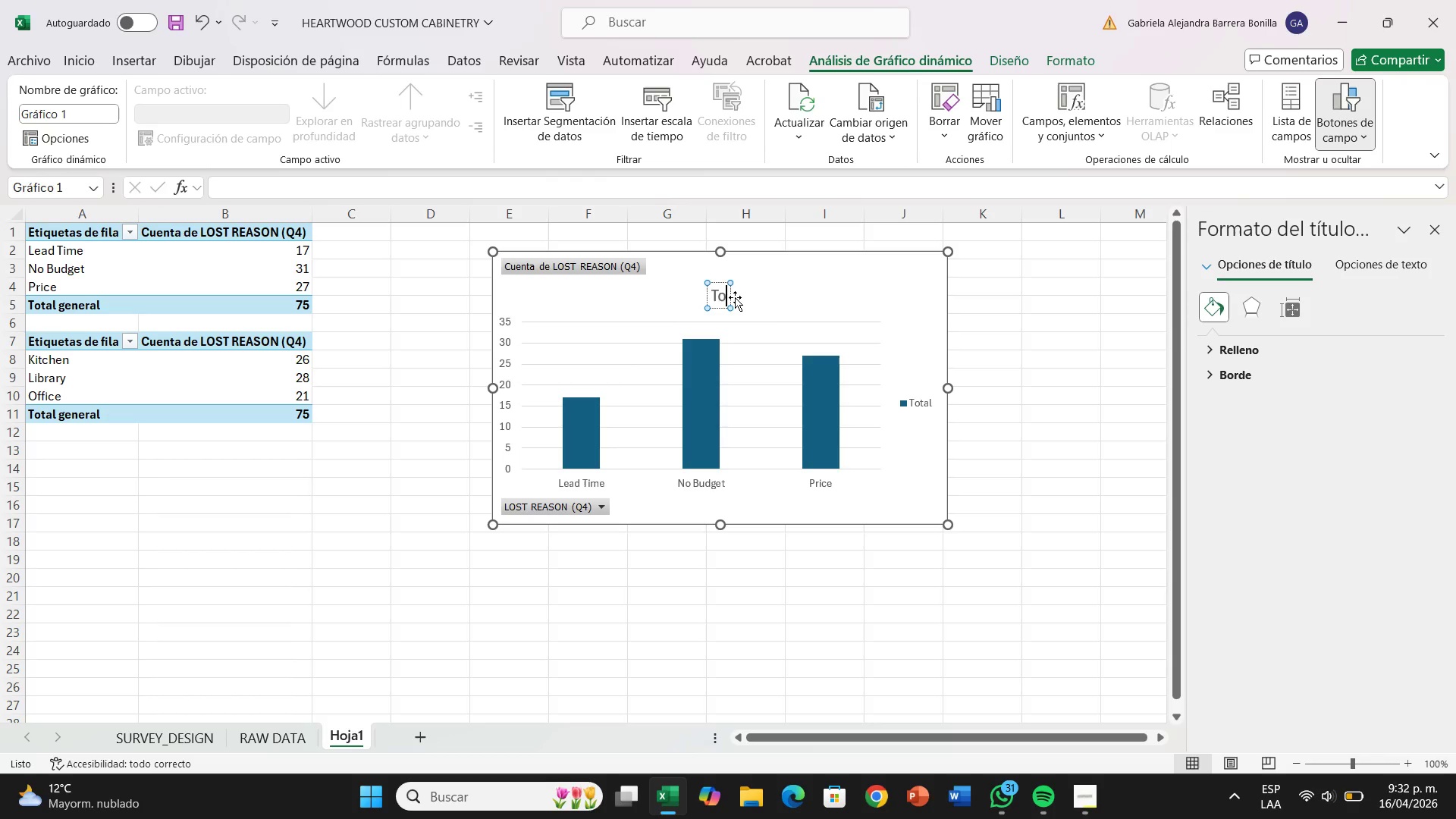 
key(Backspace)
 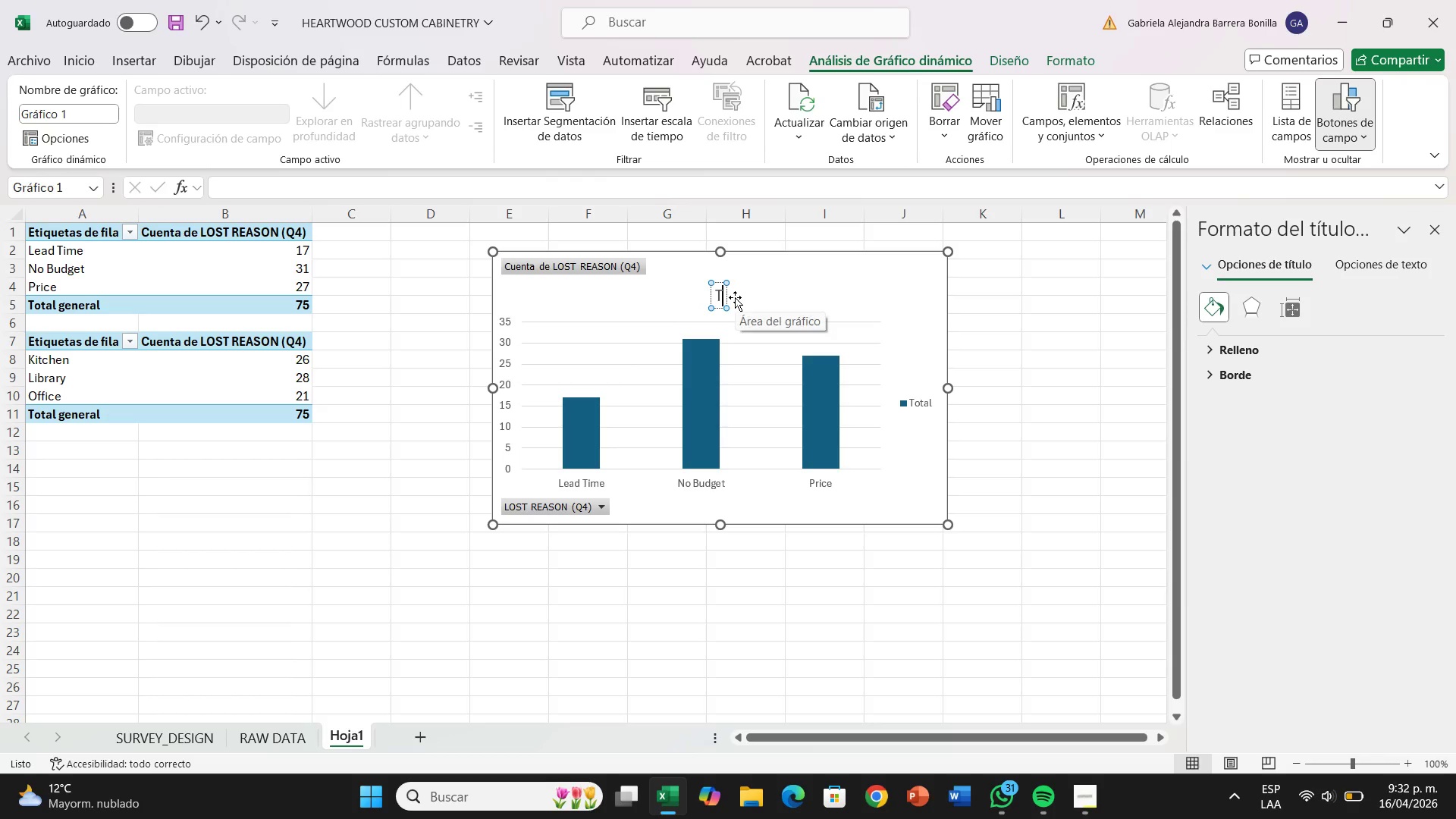 
key(Backspace)
 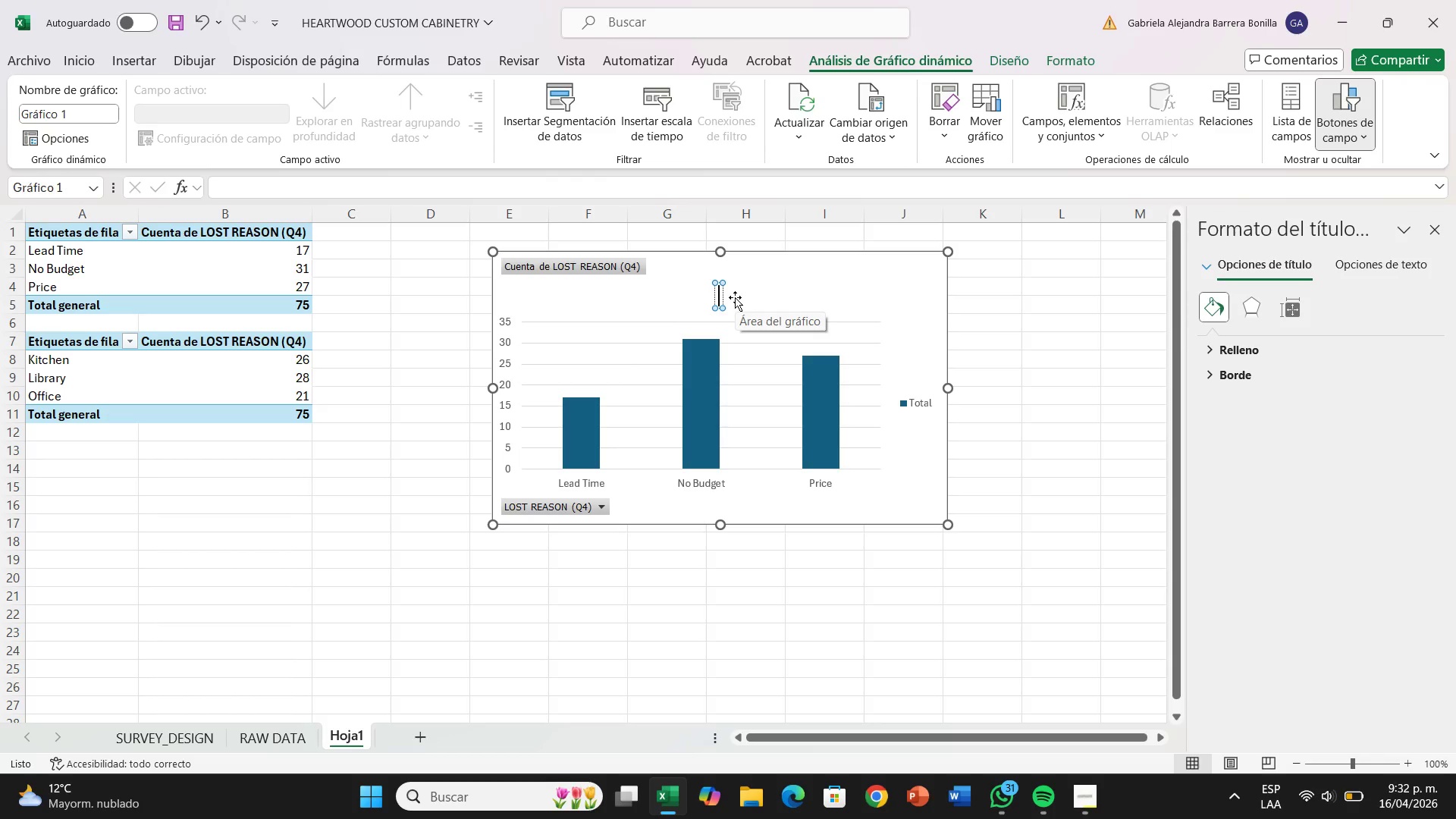 
key(P)
 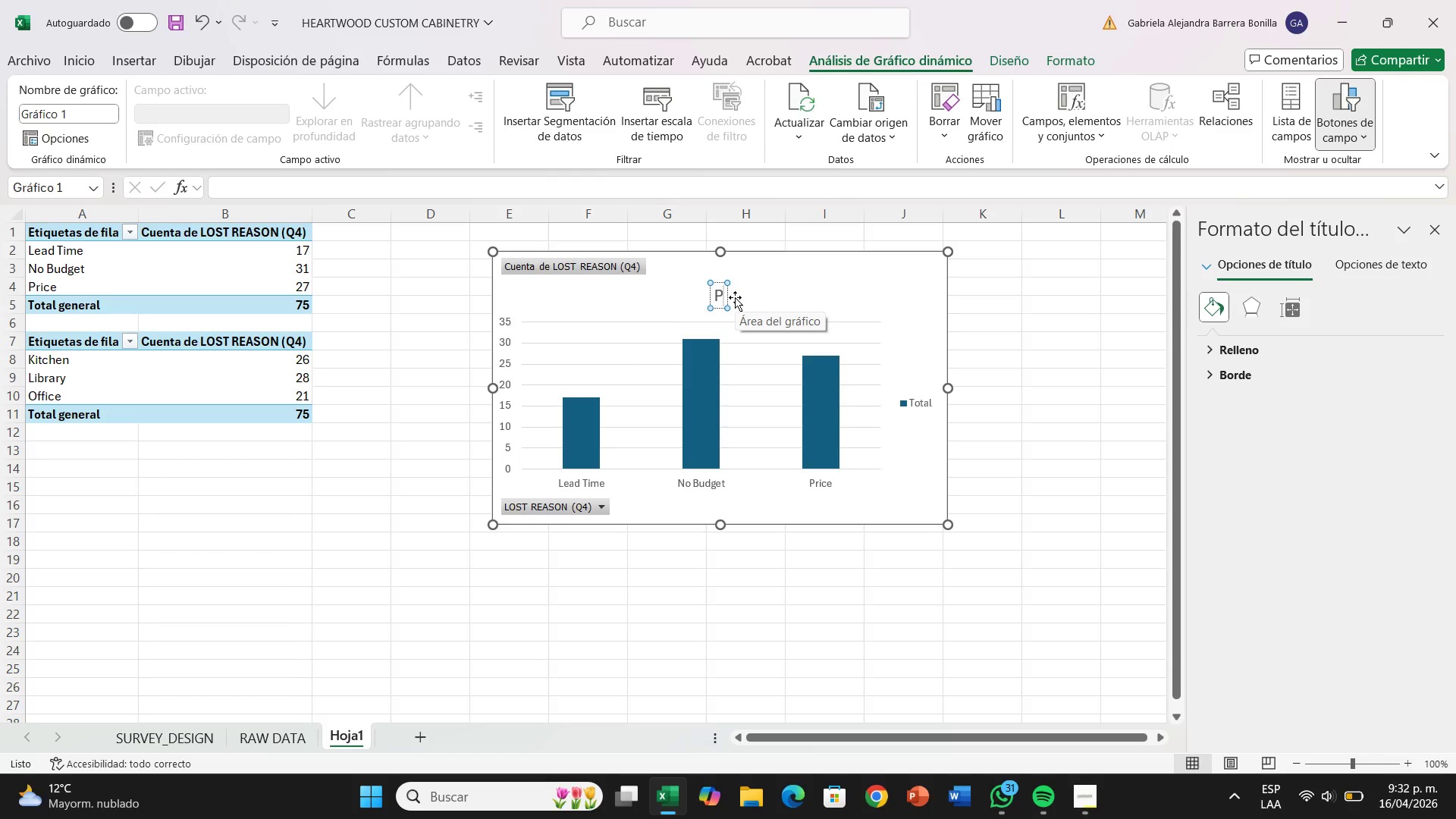 
key(CapsLock)
 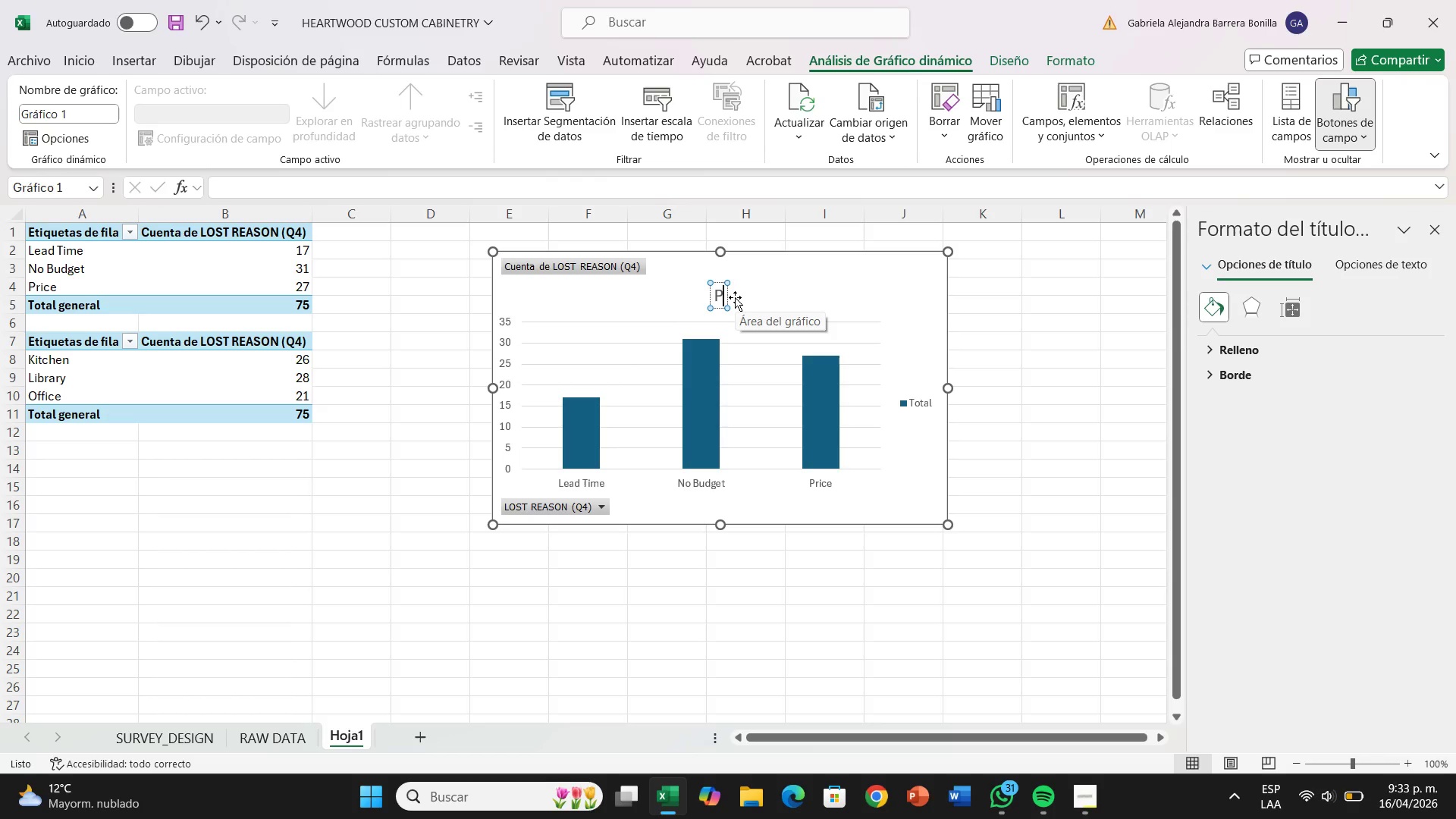 
type(rimary Reason for Not Proceeding)
 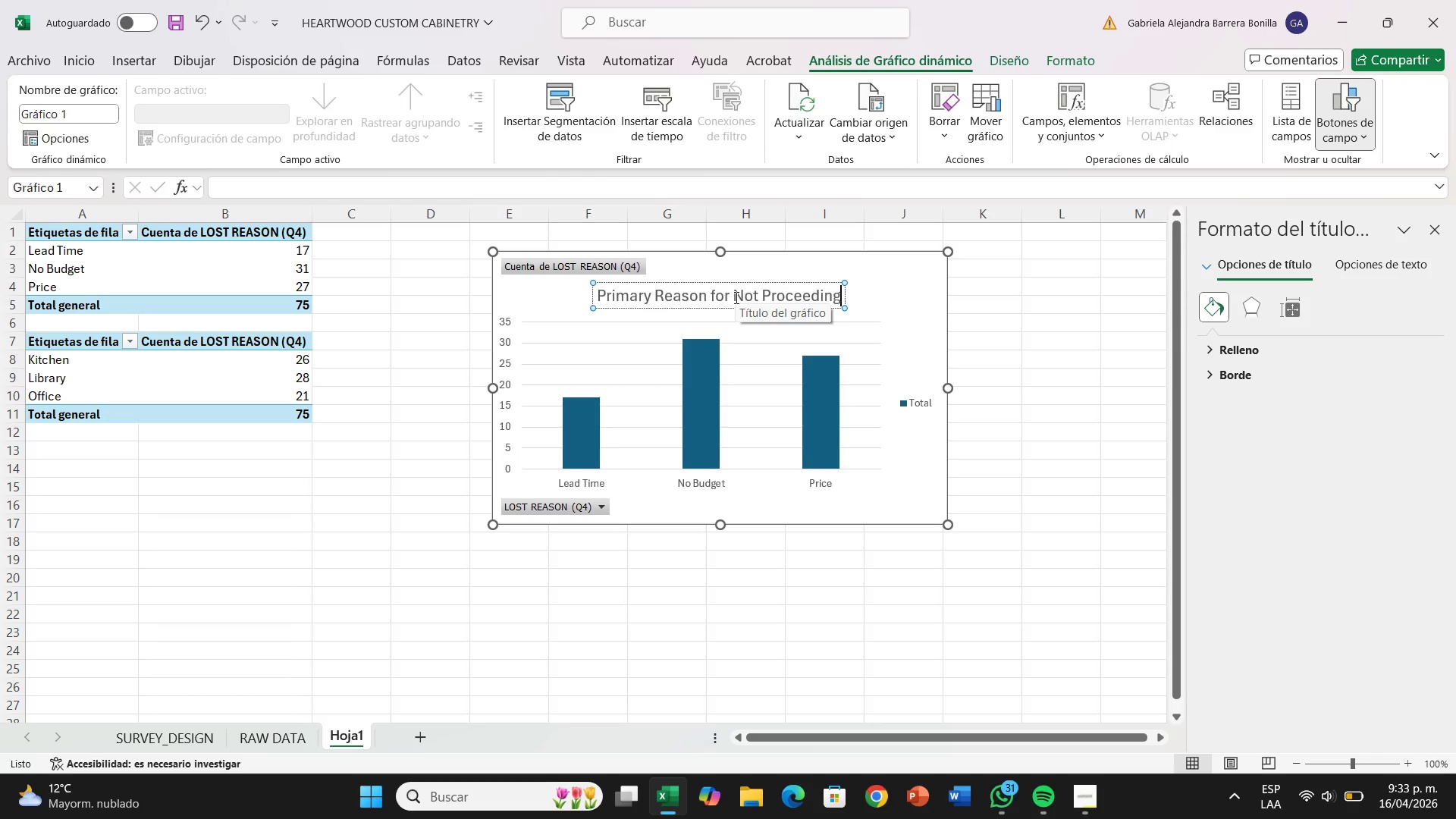 
wait(11.72)
 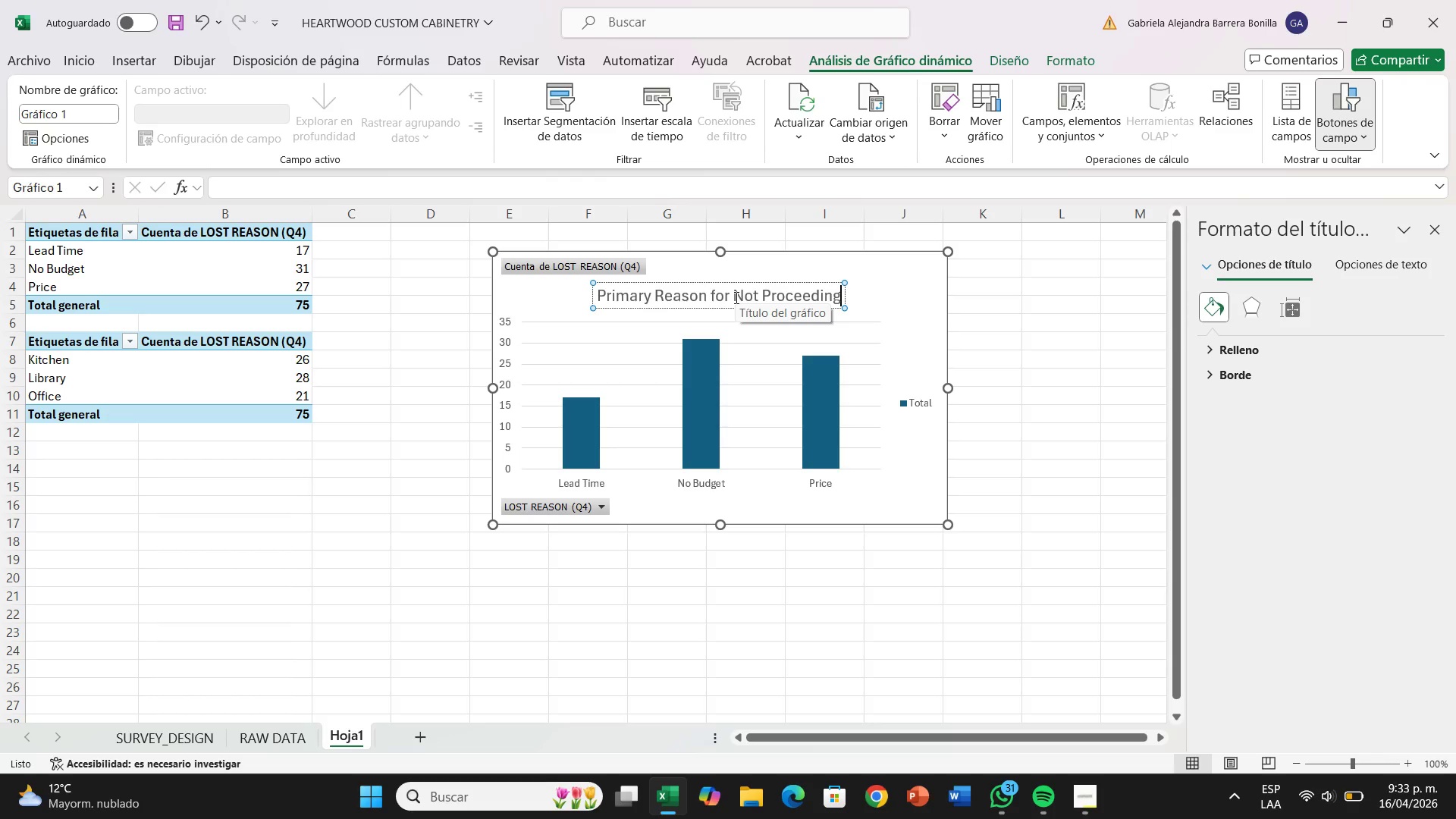 
left_click([1043, 433])
 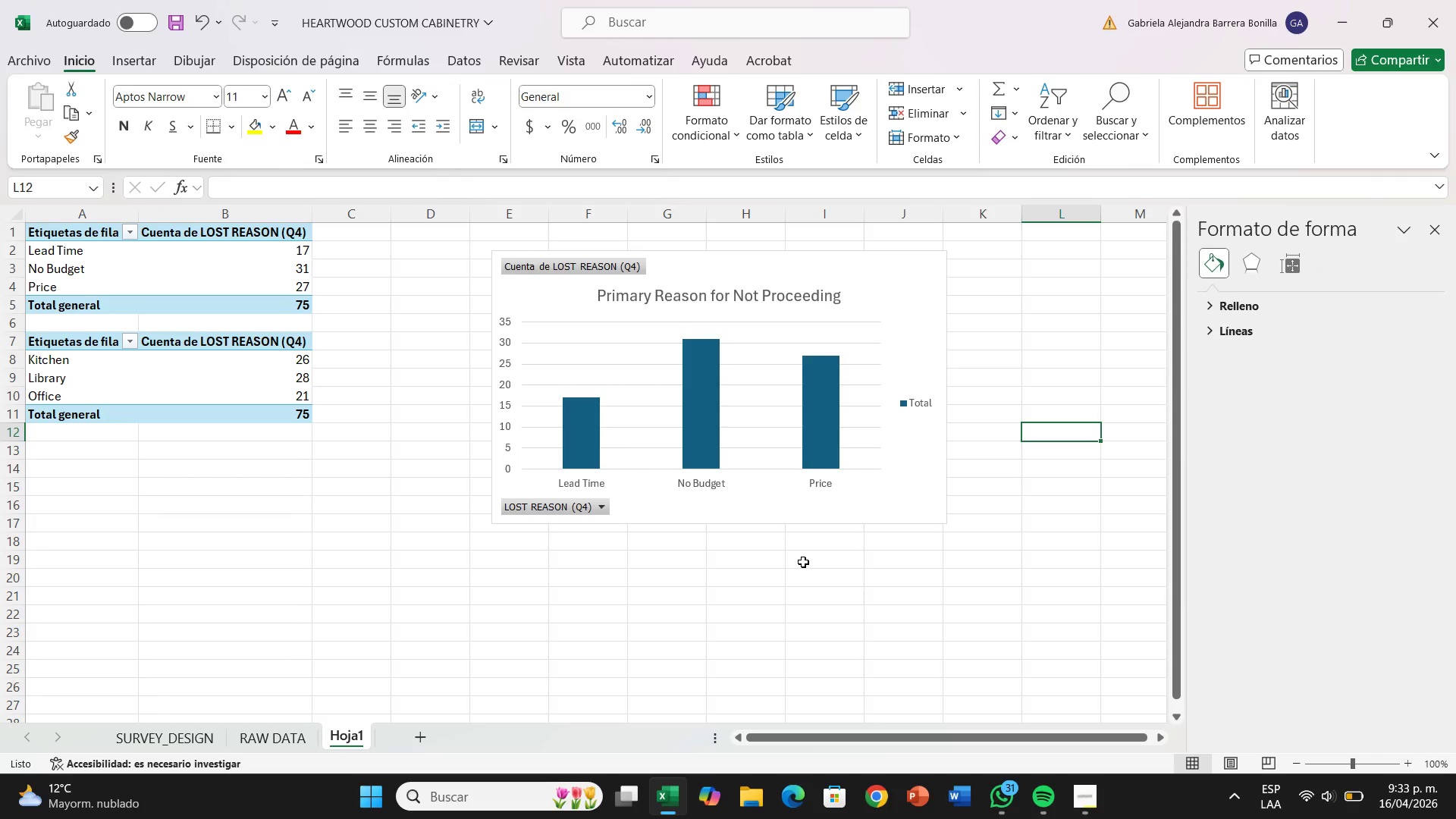 
wait(18.61)
 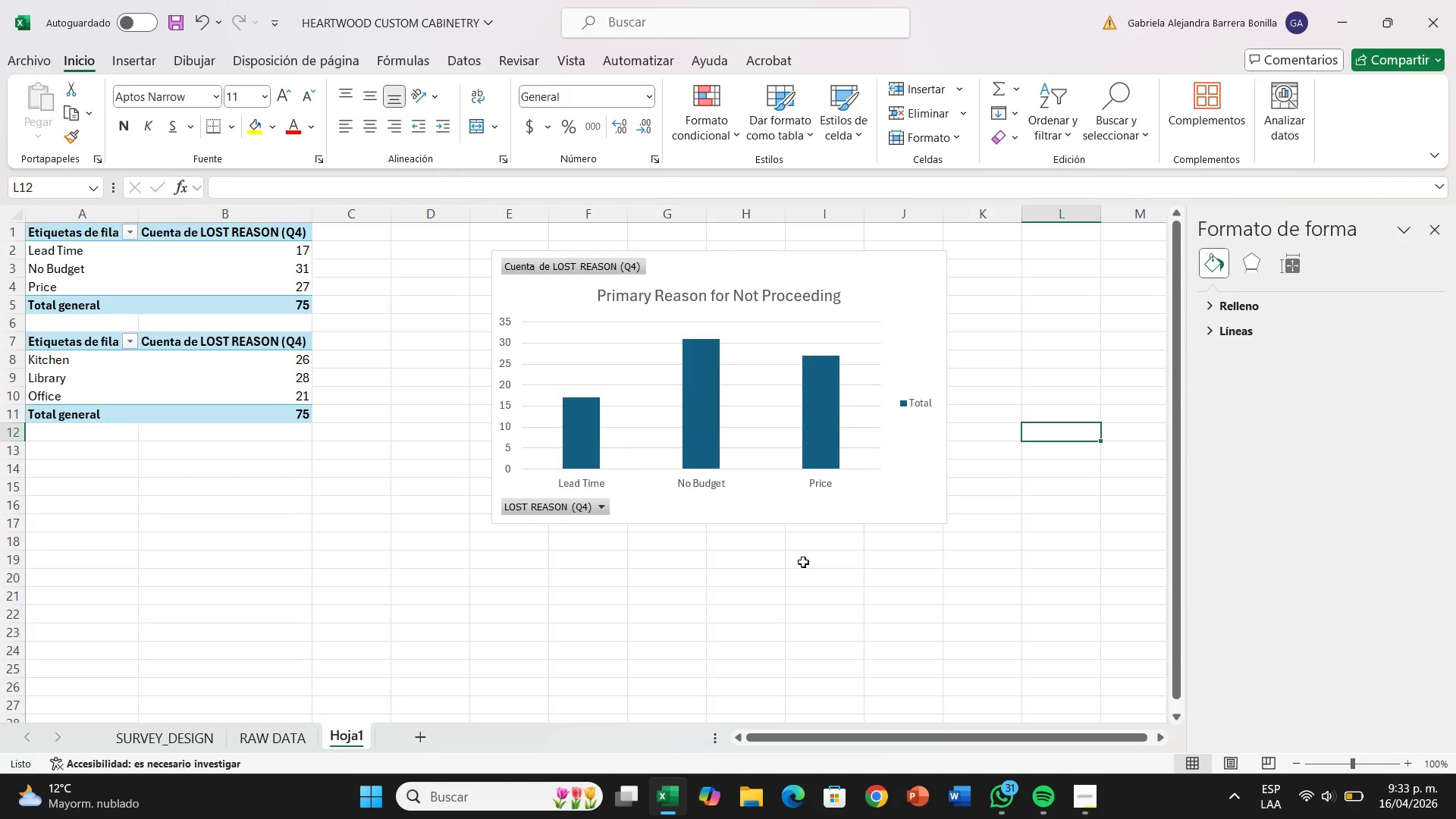 
left_click([54, 457])
 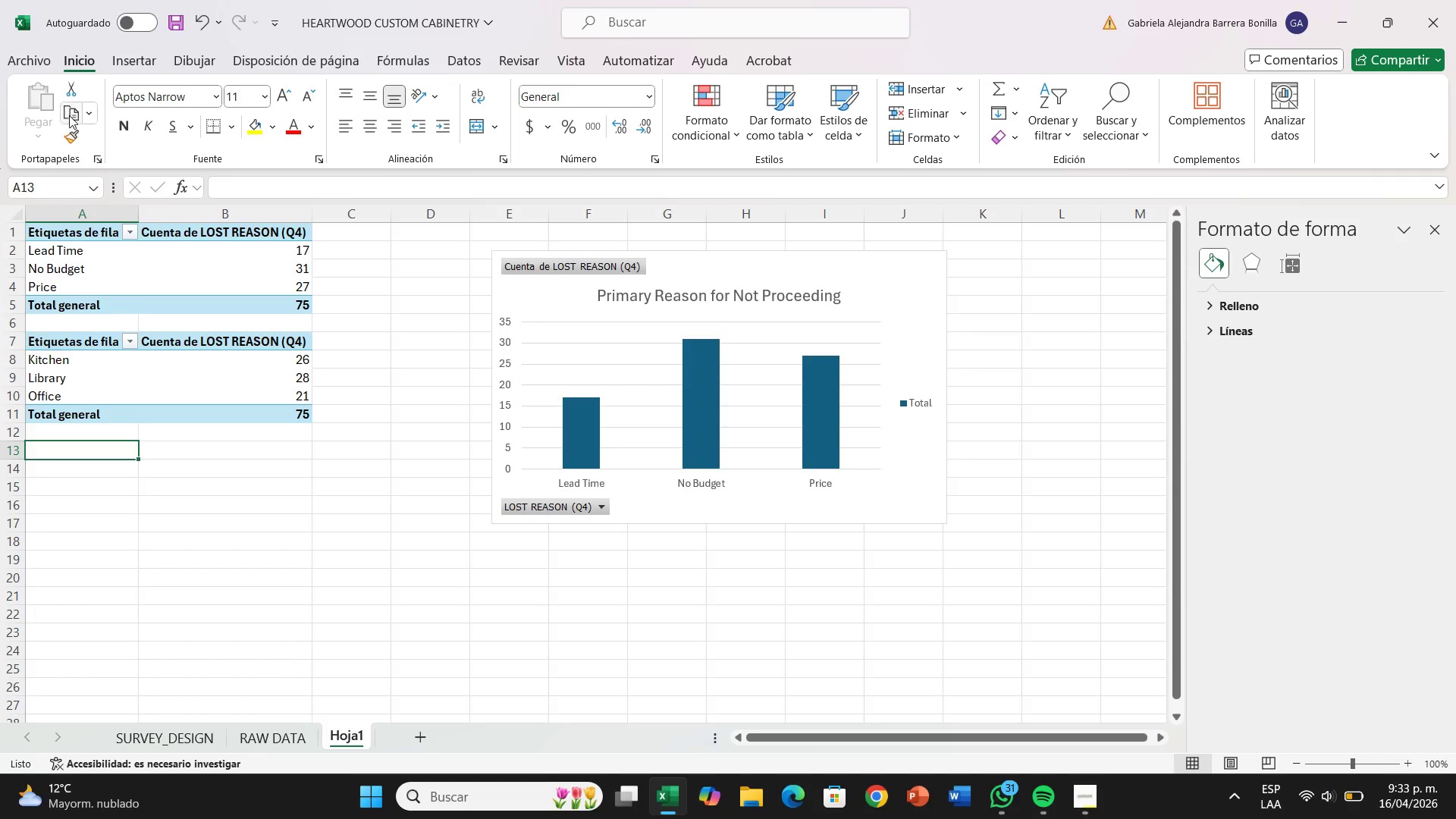 
left_click([128, 55])
 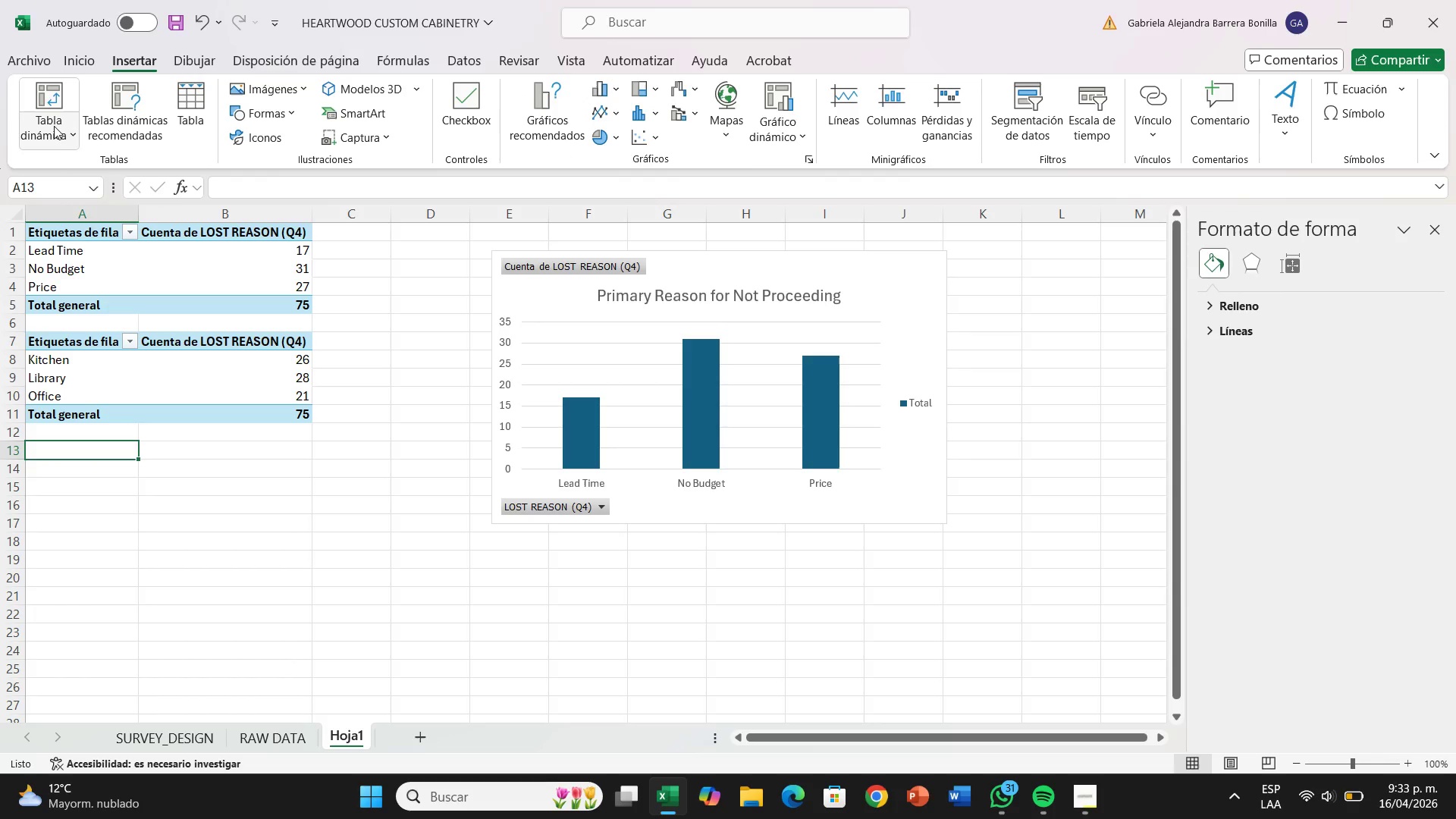 
left_click([53, 124])
 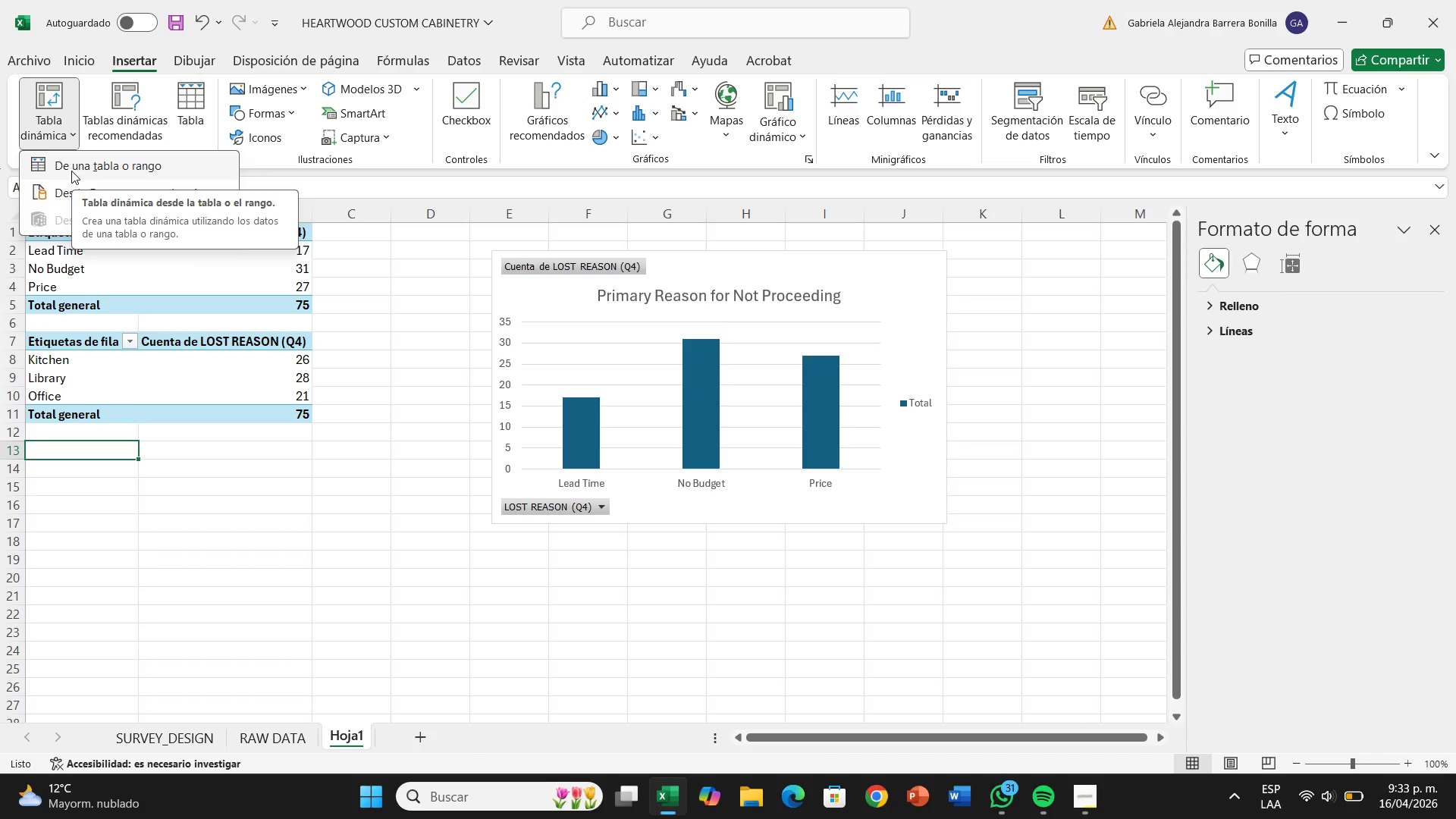 
left_click([71, 171])
 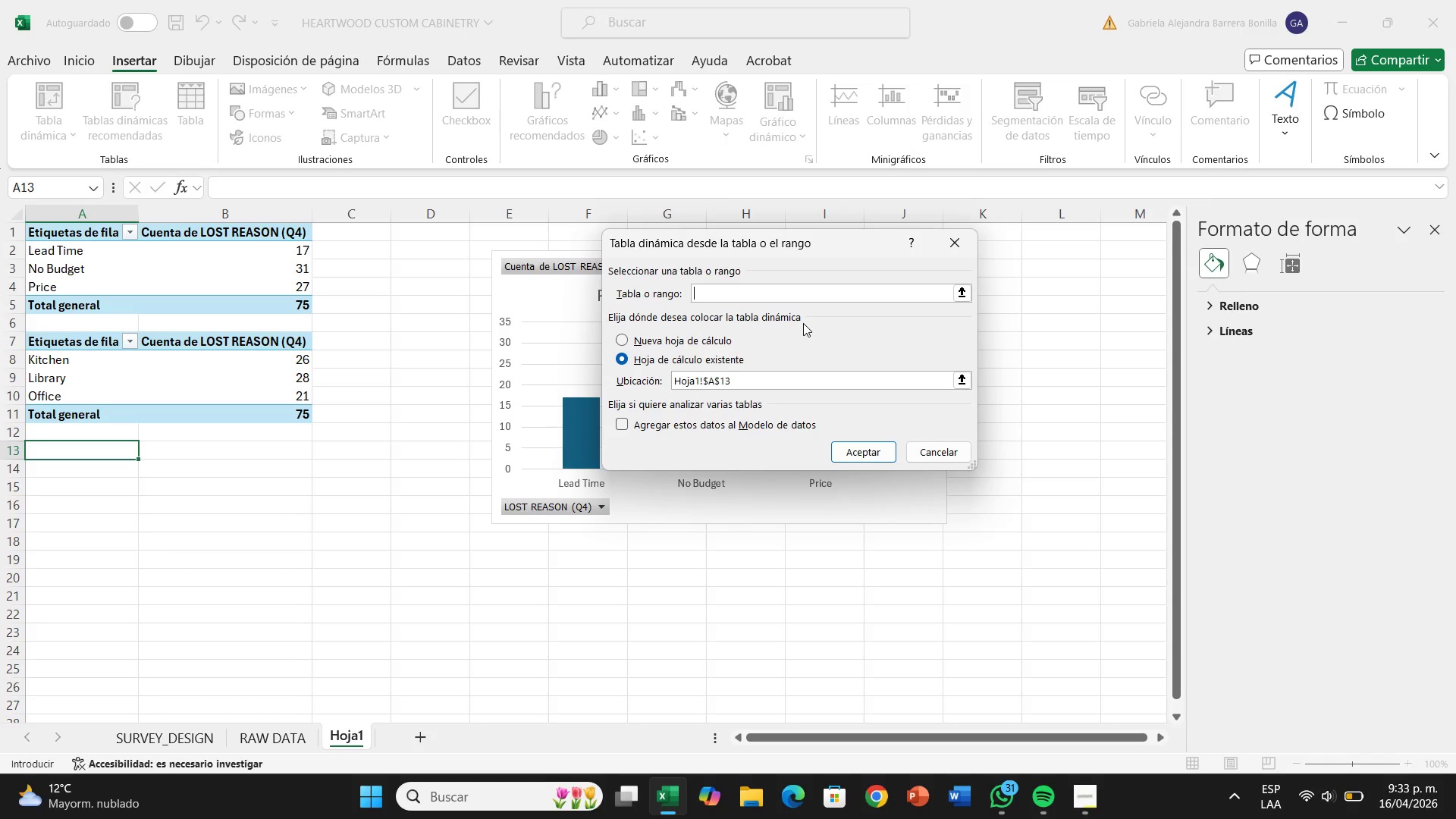 
wait(11.36)
 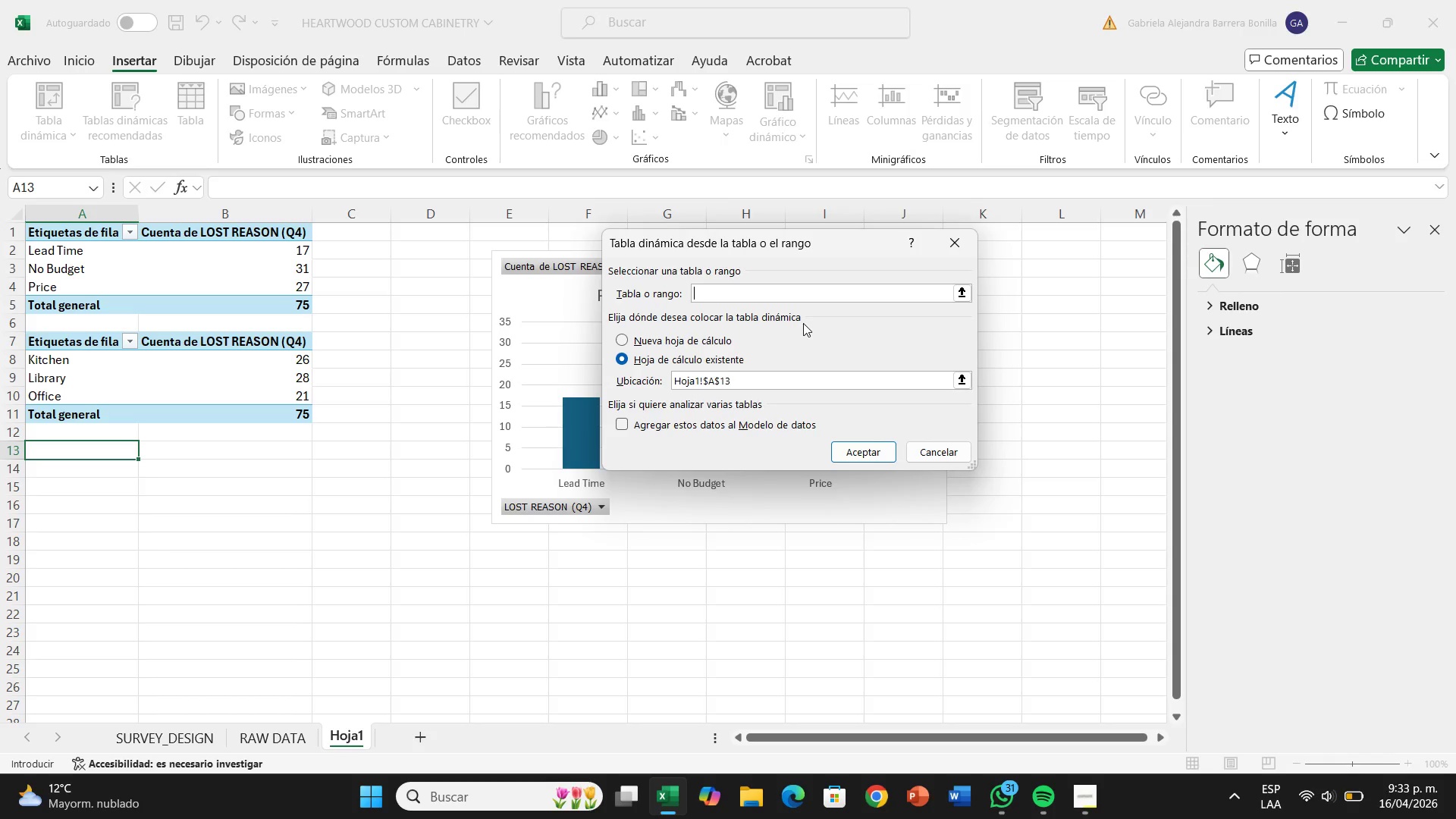 
type(RAWDATA)
 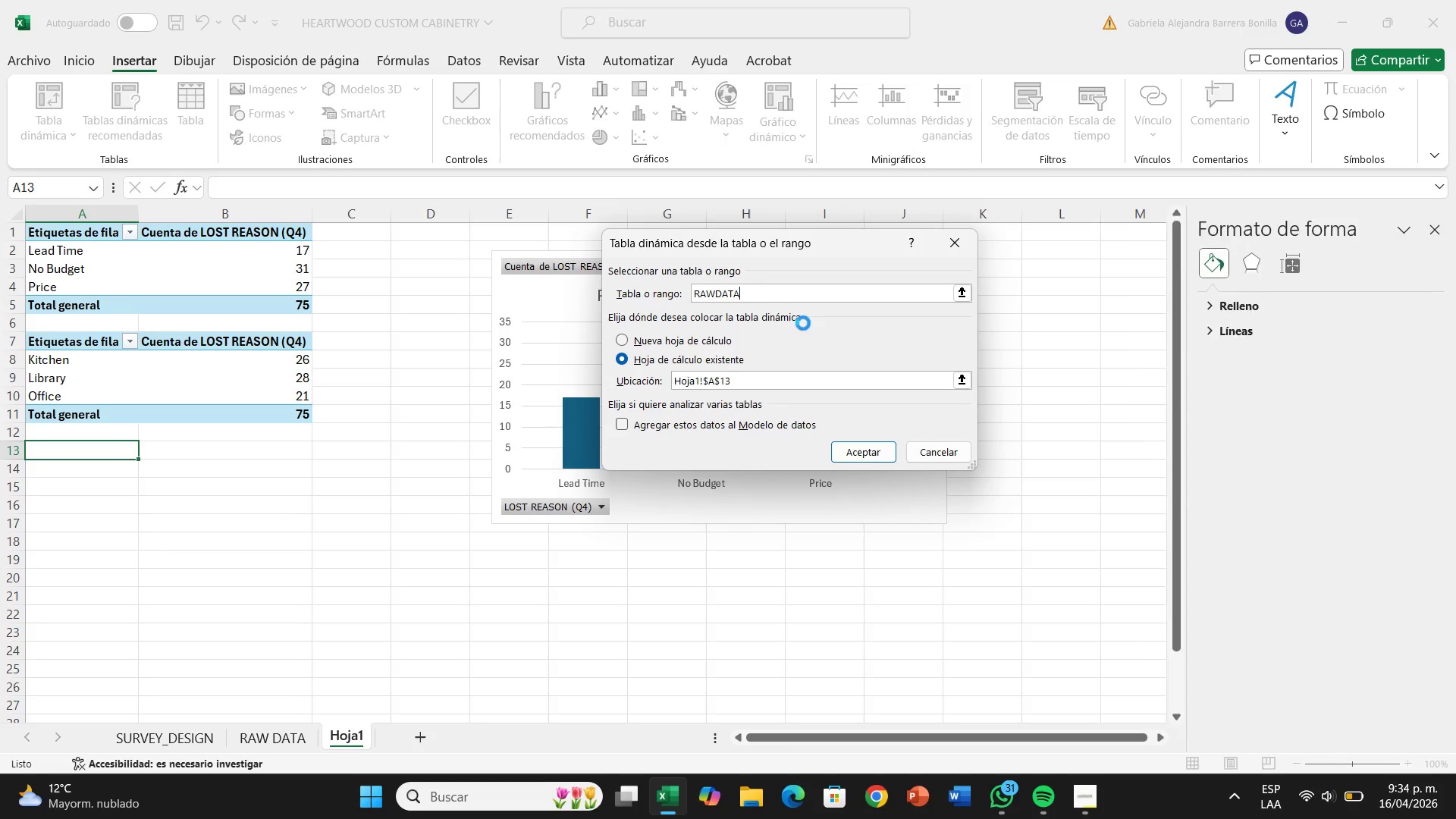 
key(Enter)
 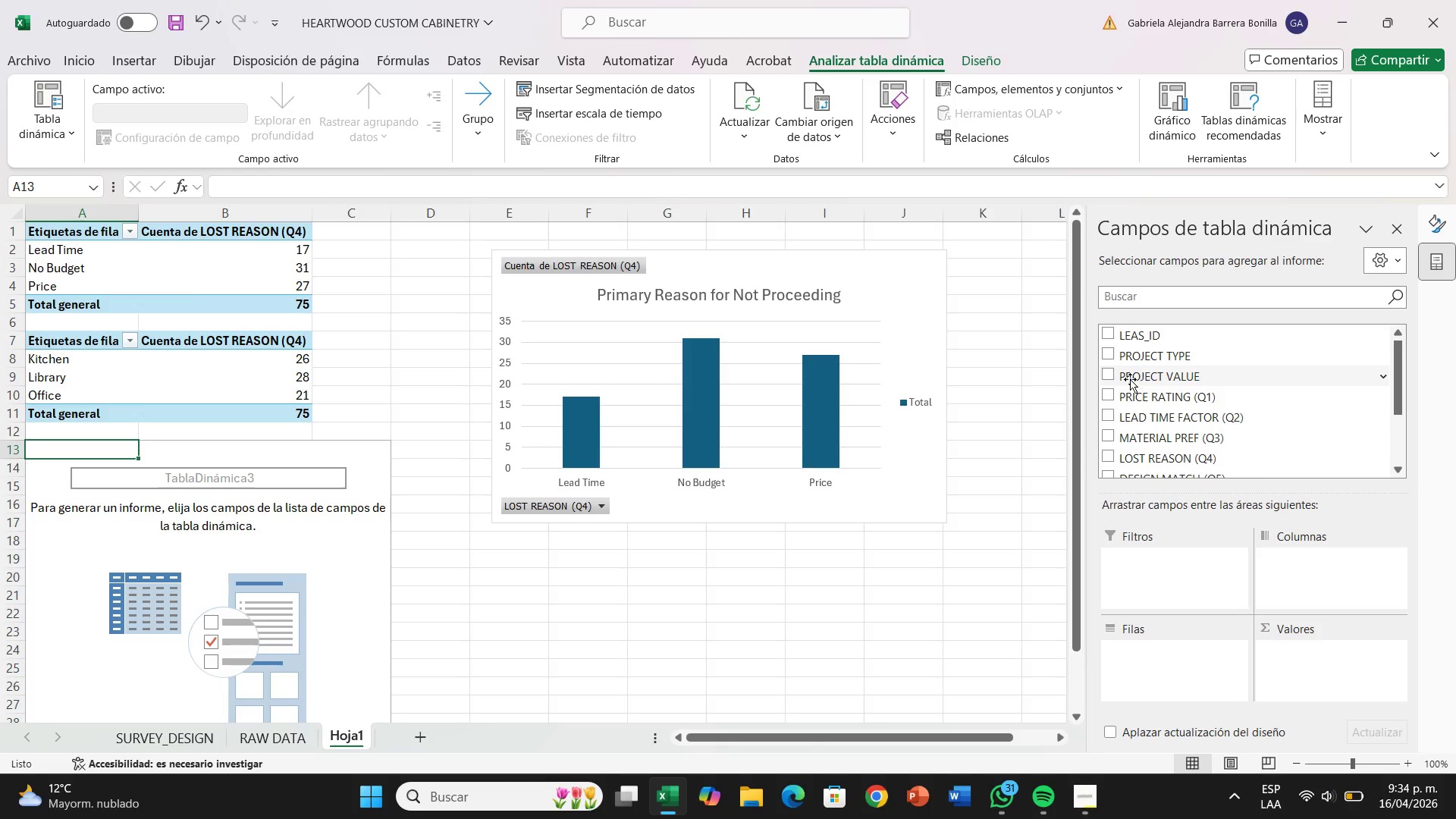 
left_click_drag(start_coordinate=[1113, 378], to_coordinate=[1147, 670])
 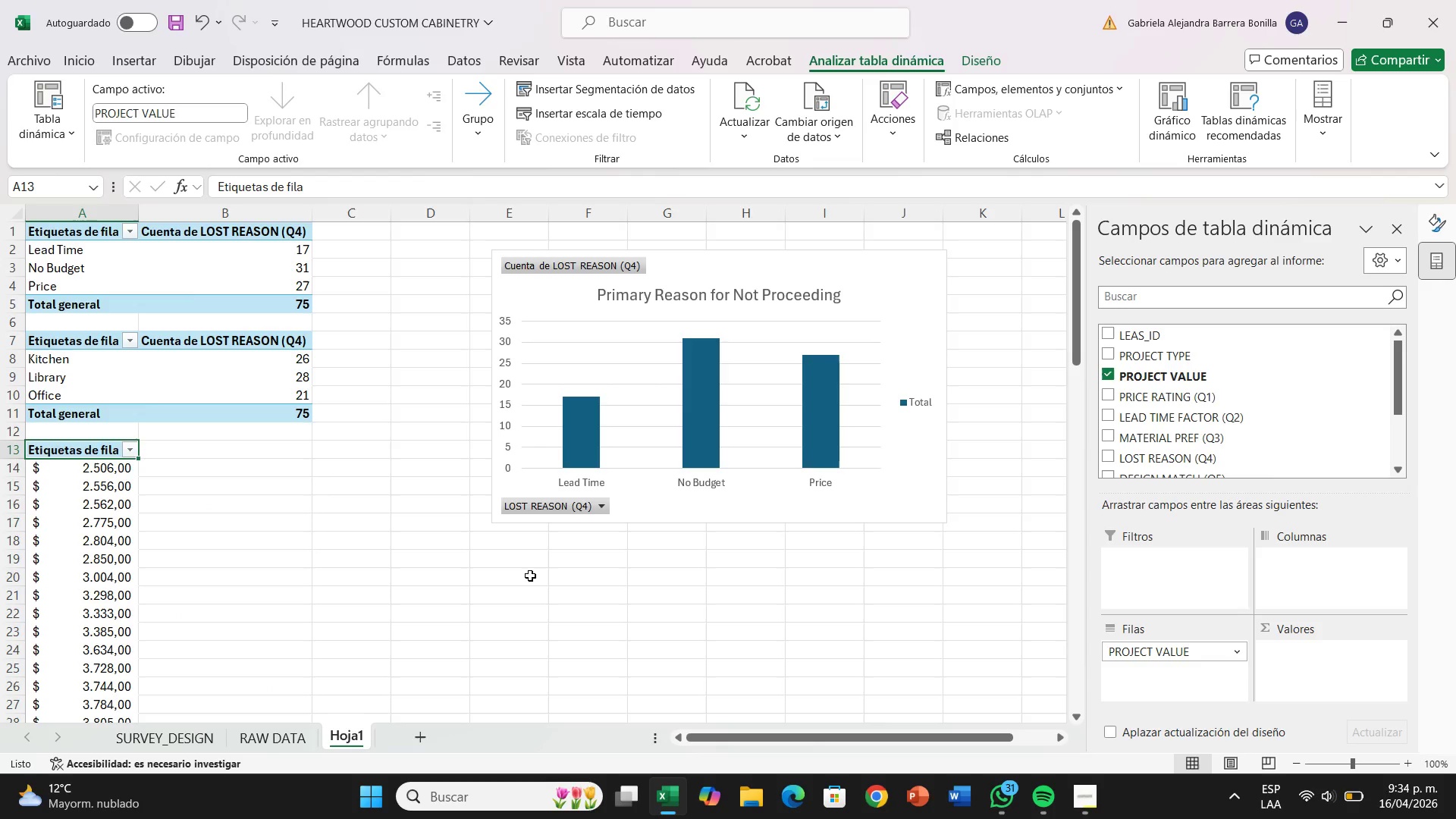 
wait(9.11)
 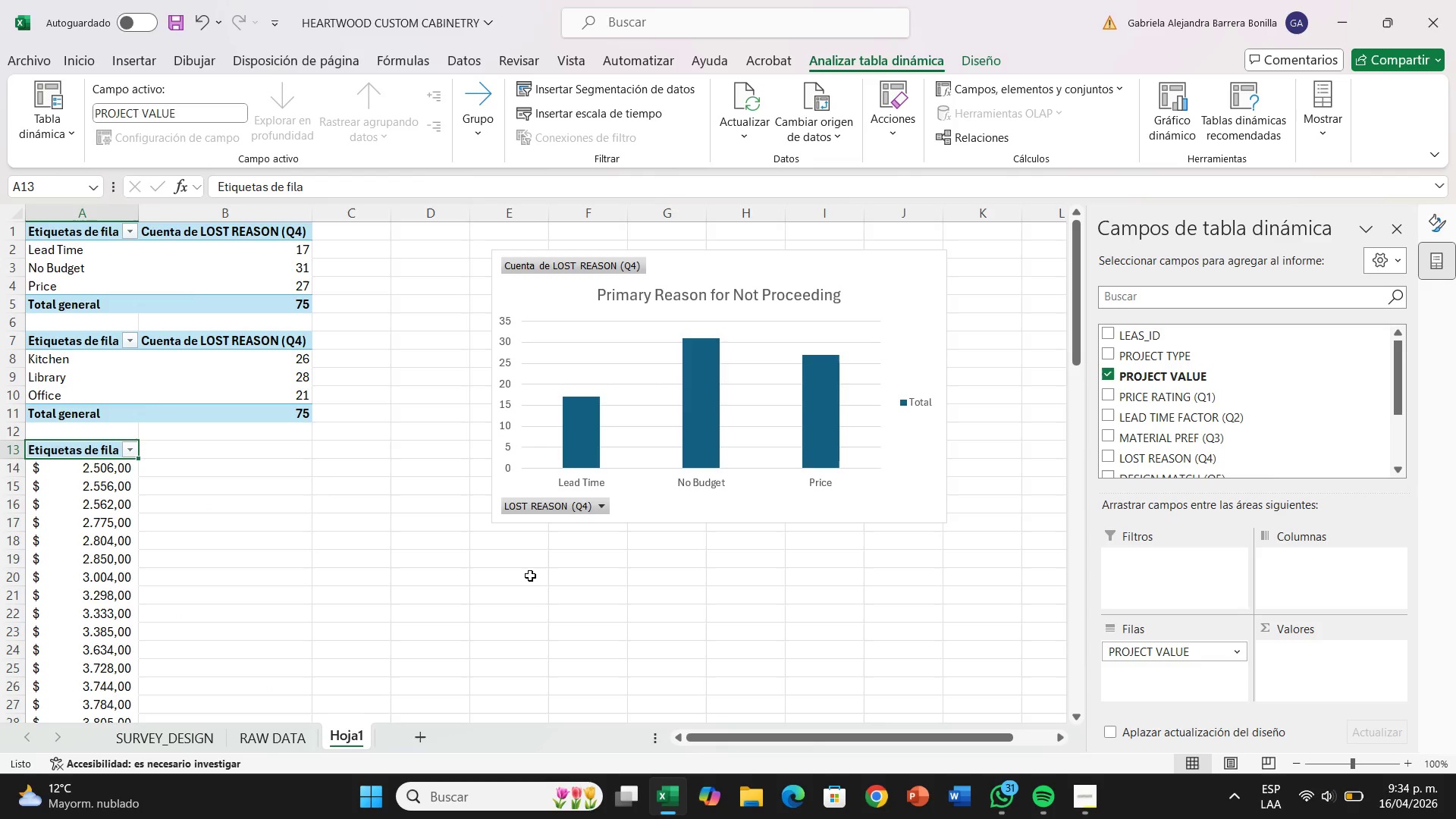 
right_click([116, 455])
 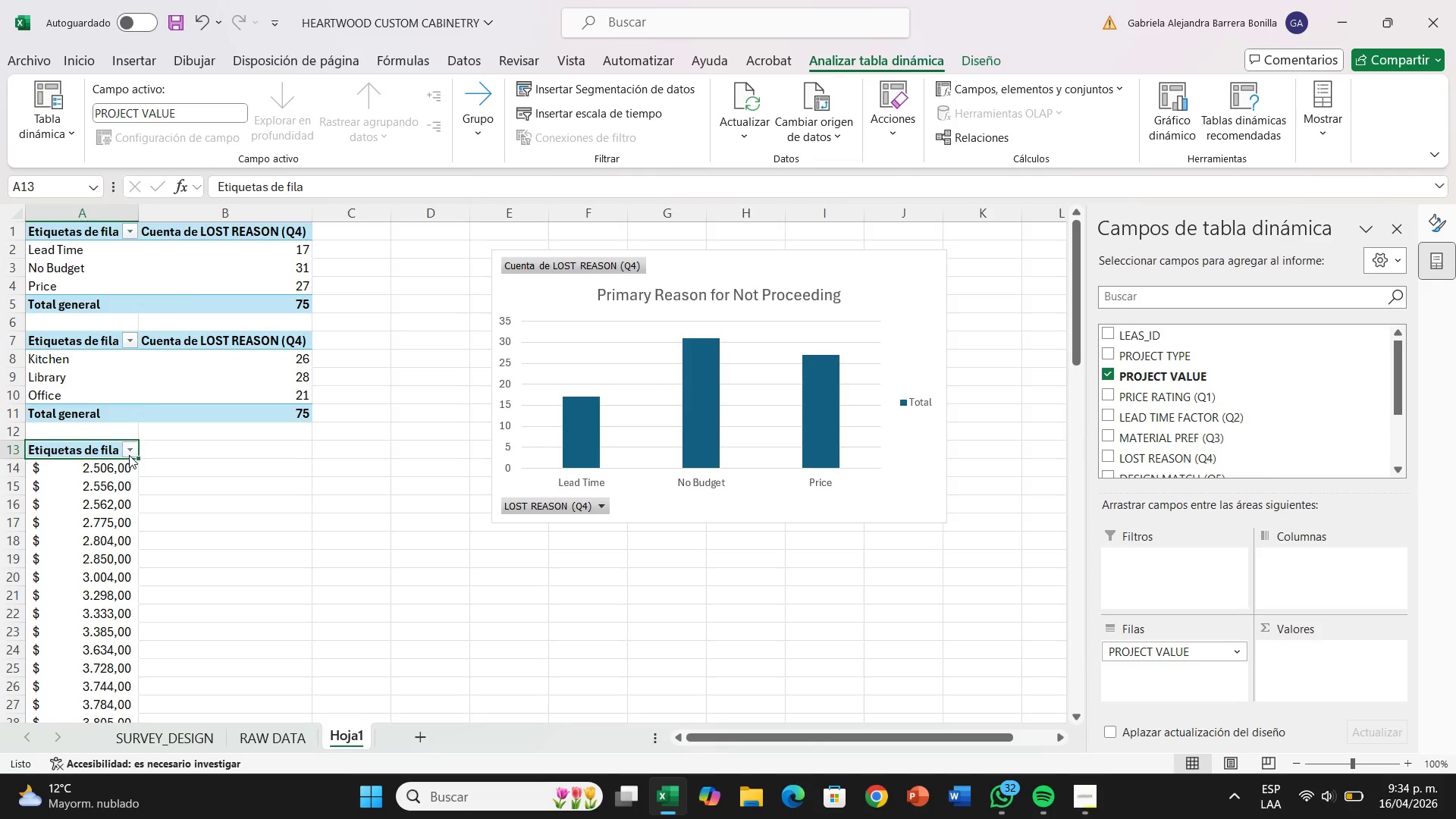 
right_click([129, 455])
 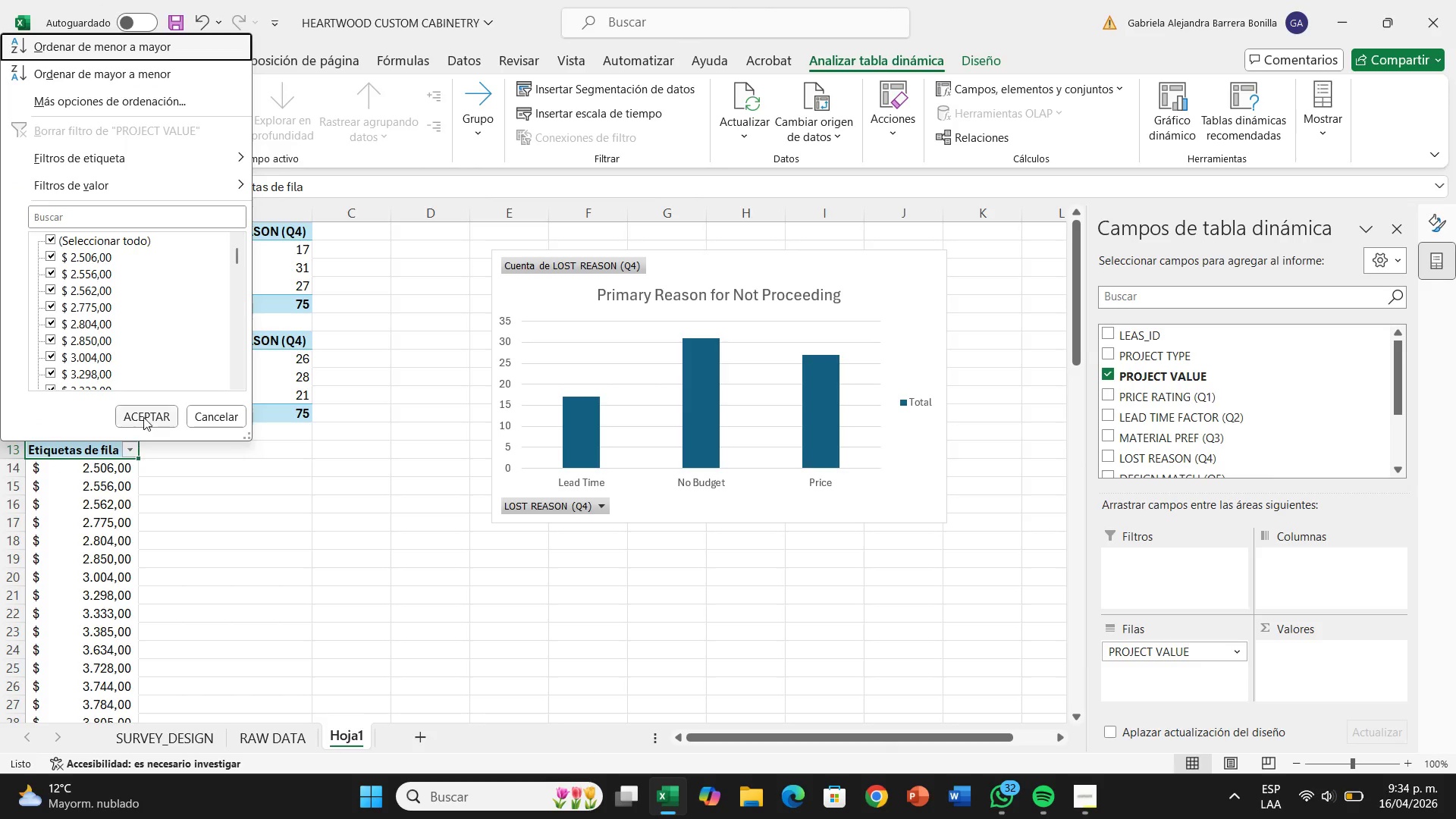 
left_click([145, 416])
 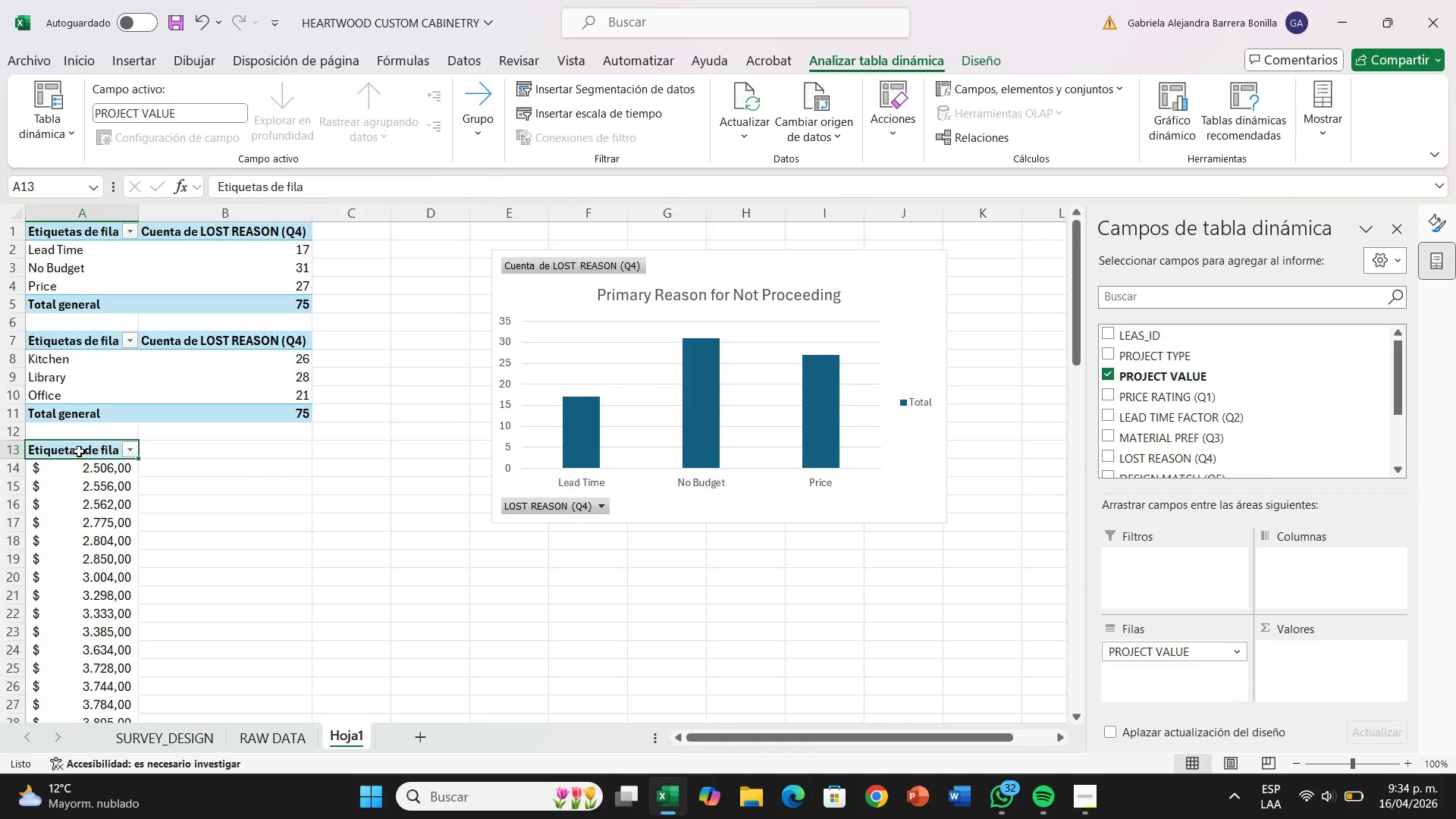 
right_click([79, 451])
 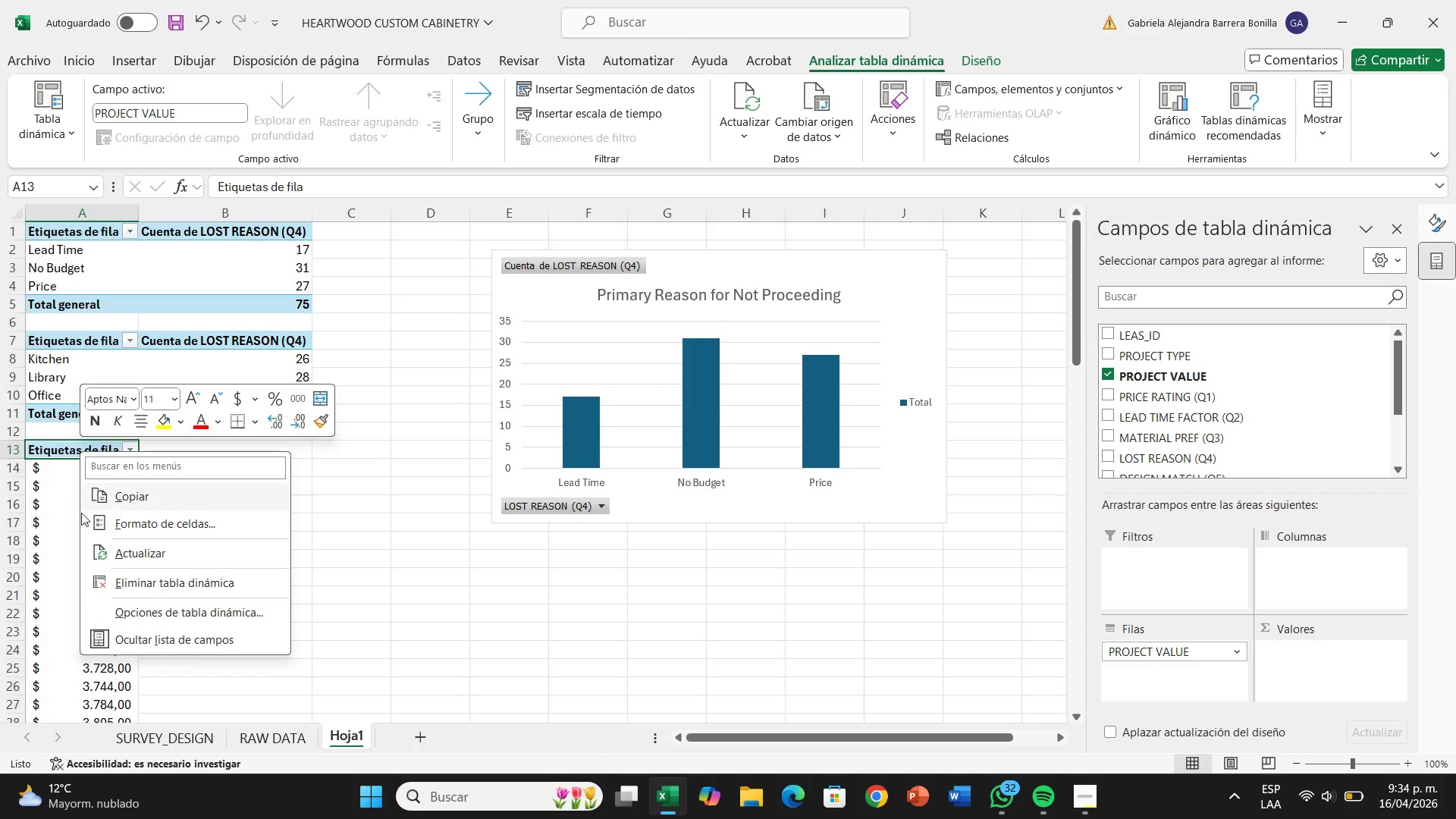 
left_click([53, 543])
 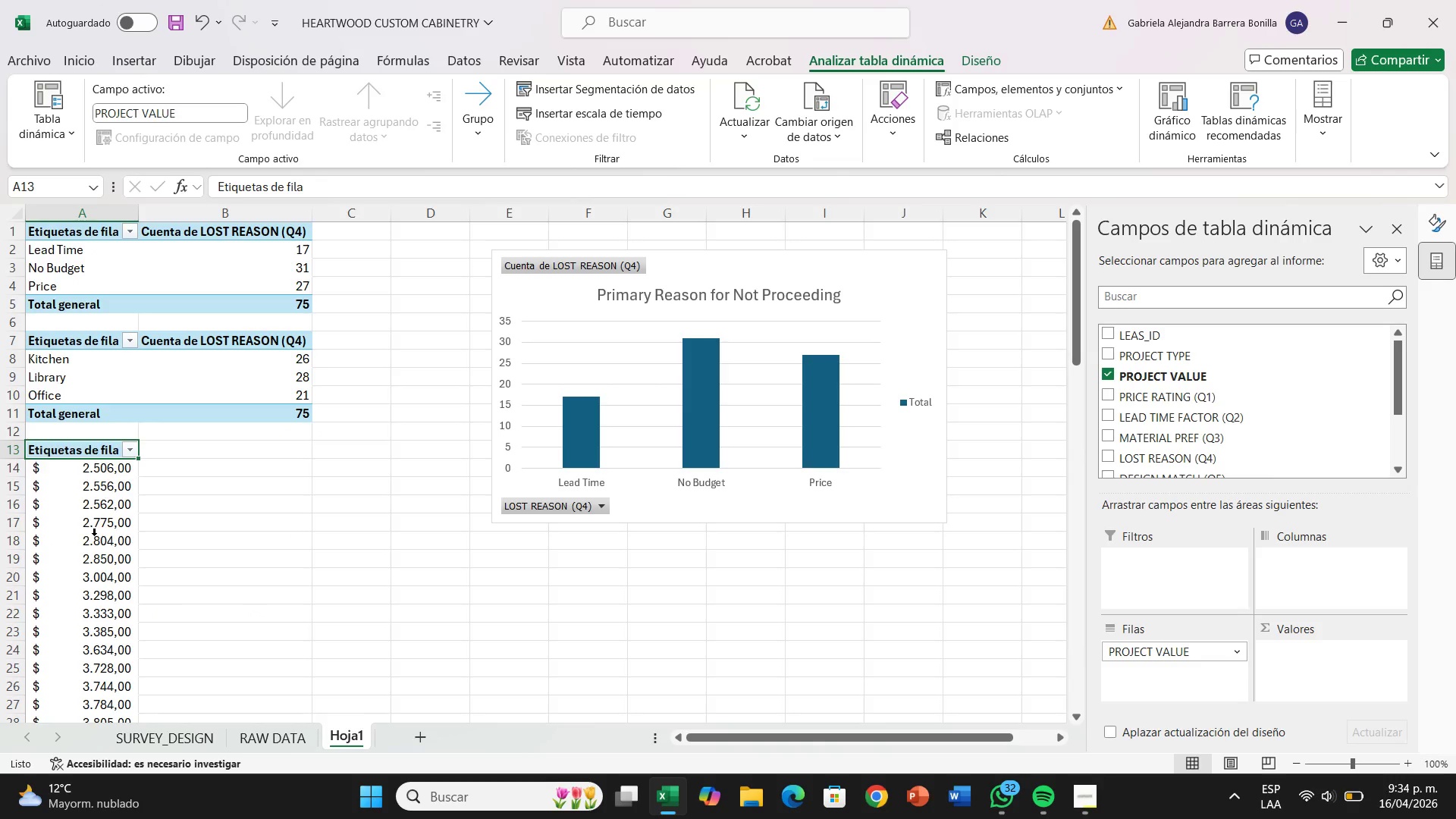 
left_click([96, 535])
 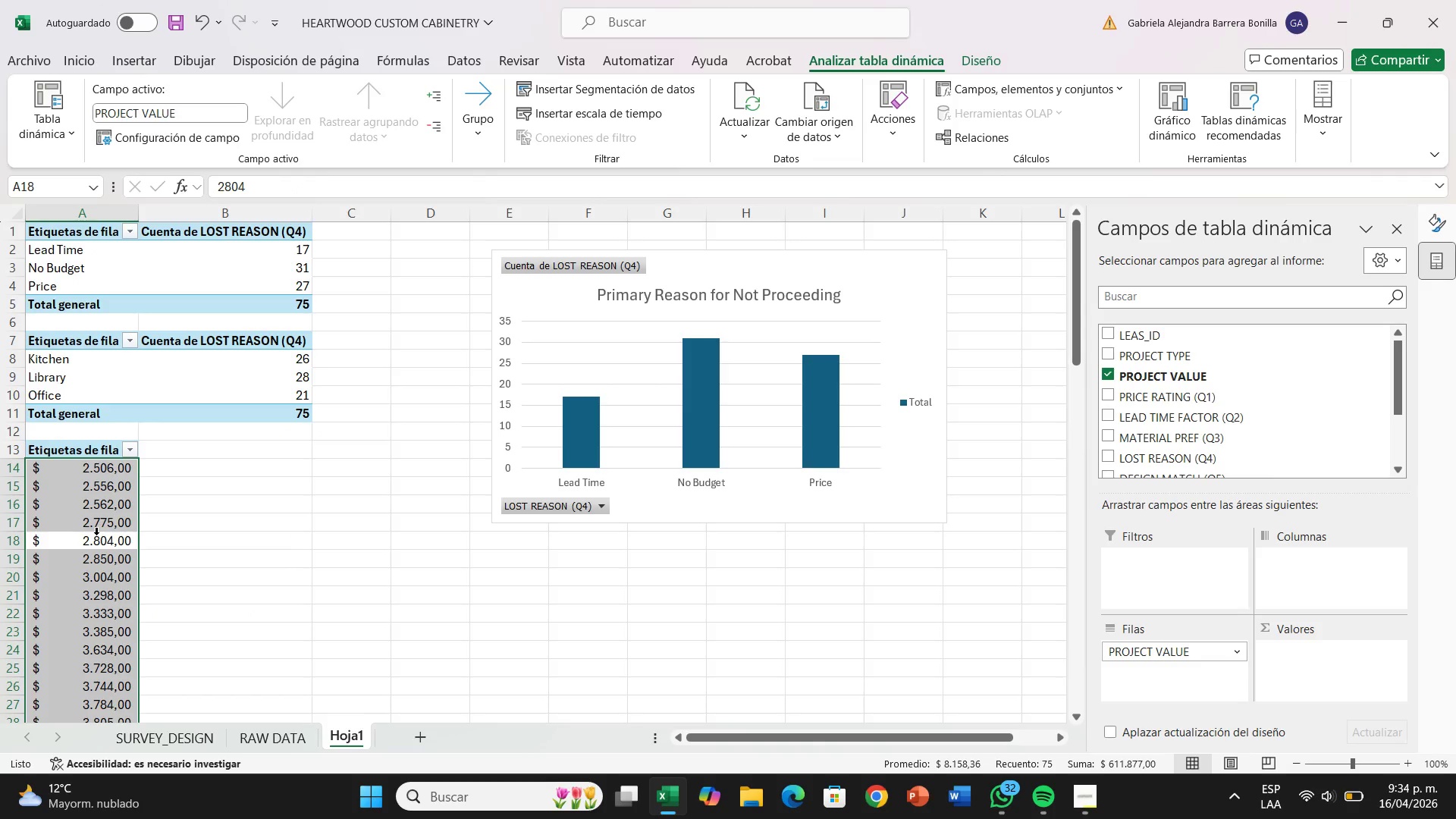 
right_click([96, 535])
 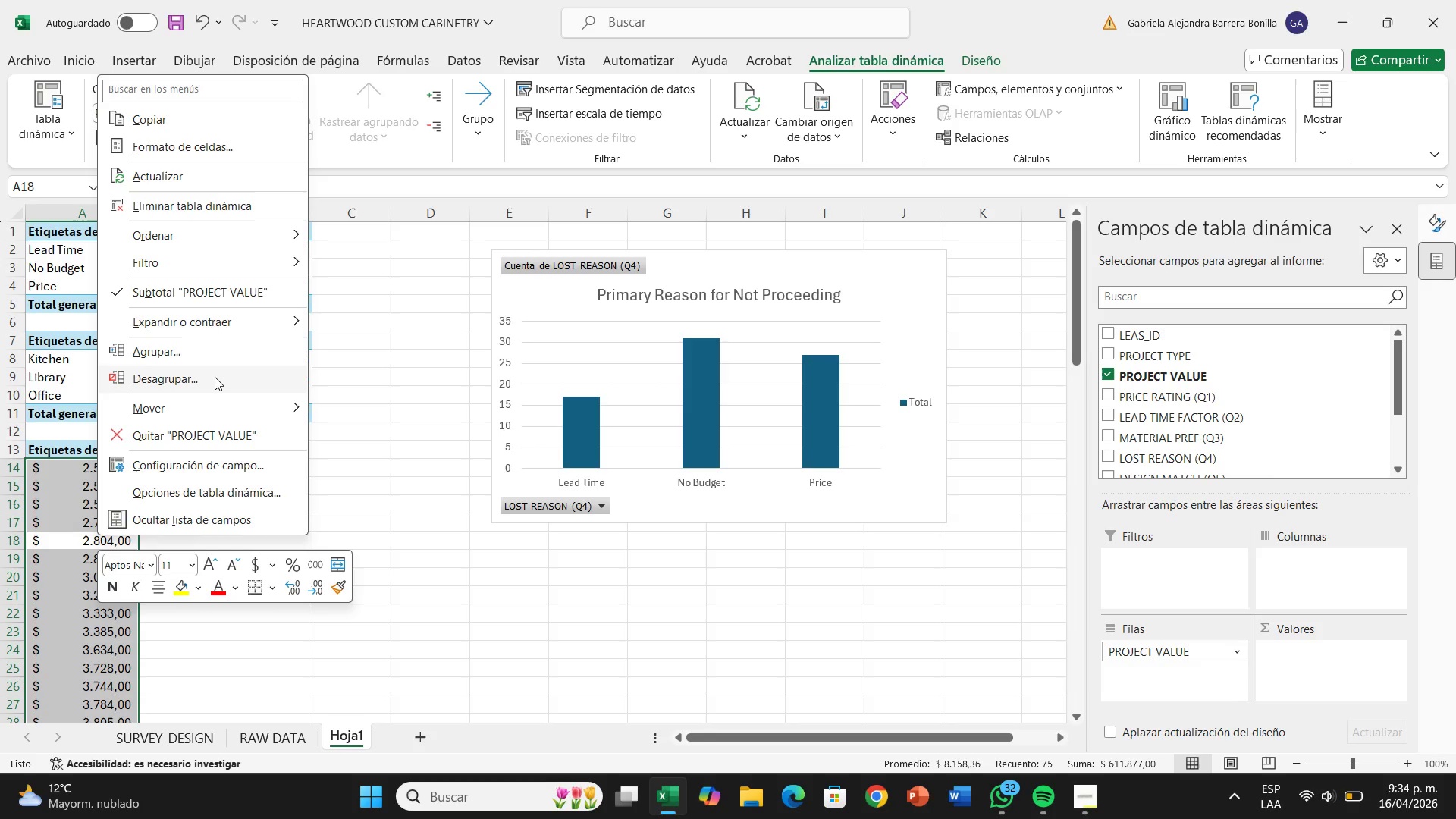 
left_click([176, 353])
 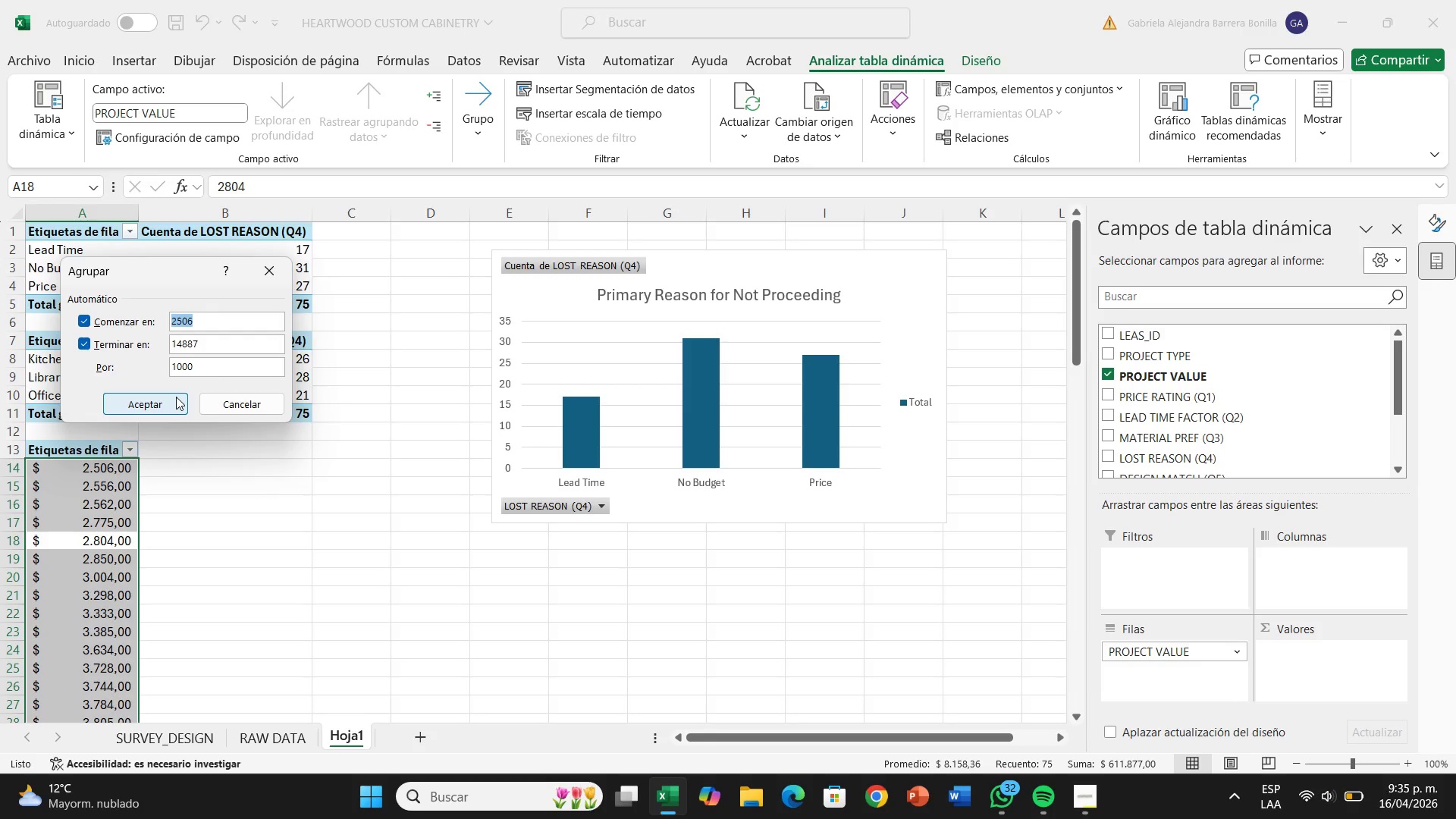 
wait(35.94)
 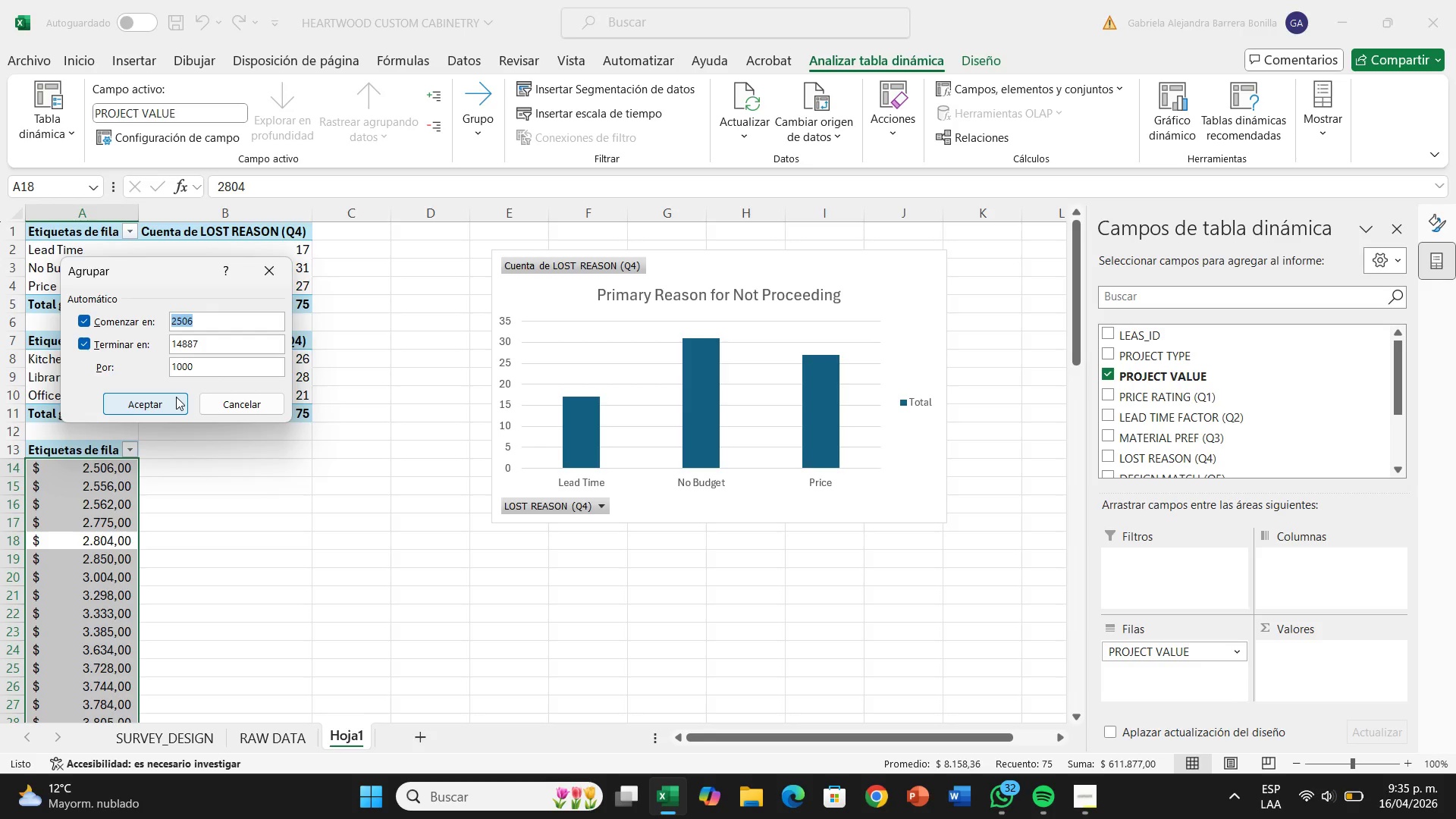 
left_click([214, 316])
 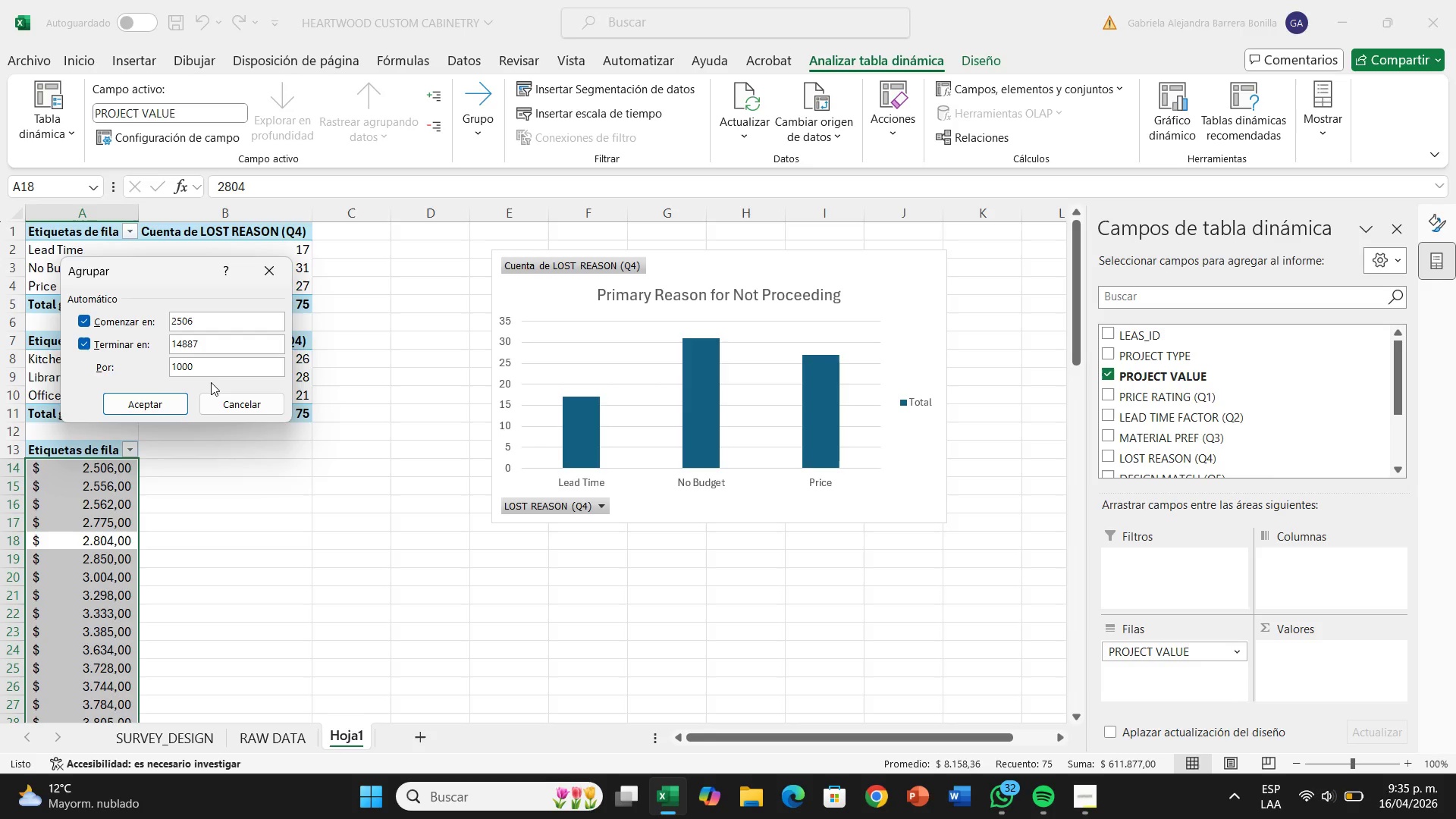 
wait(9.88)
 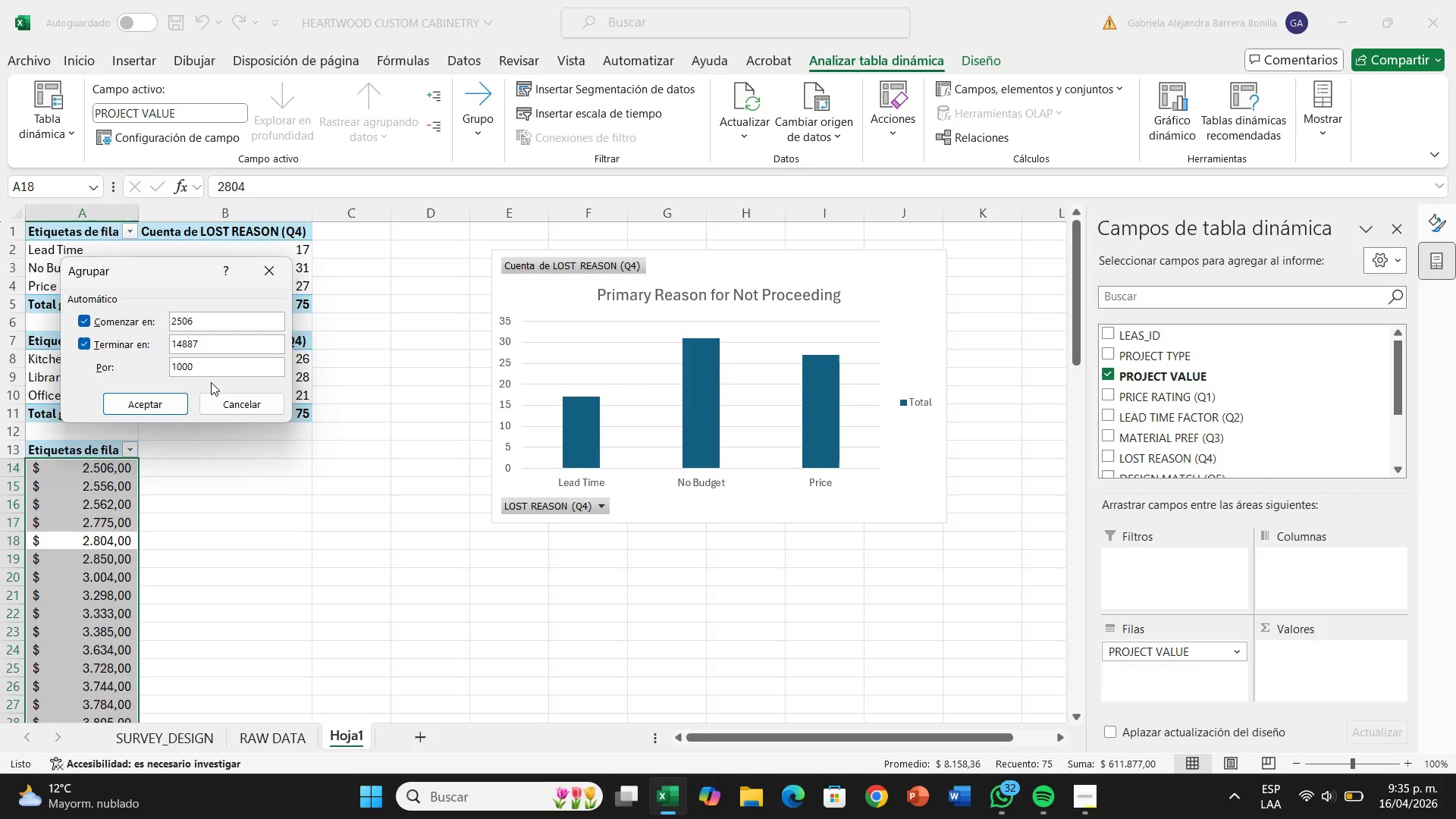 
left_click([212, 323])
 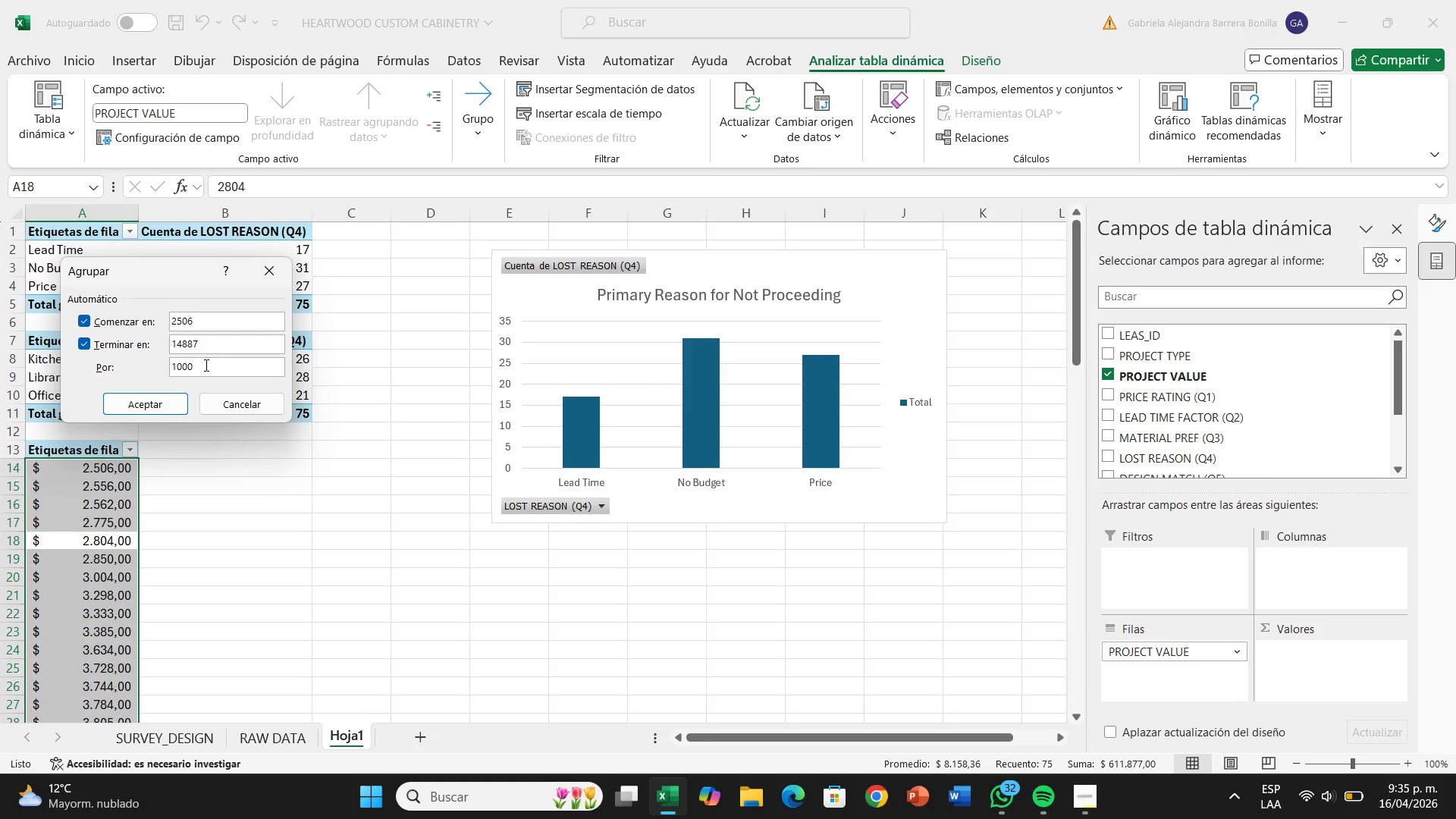 
left_click([205, 367])
 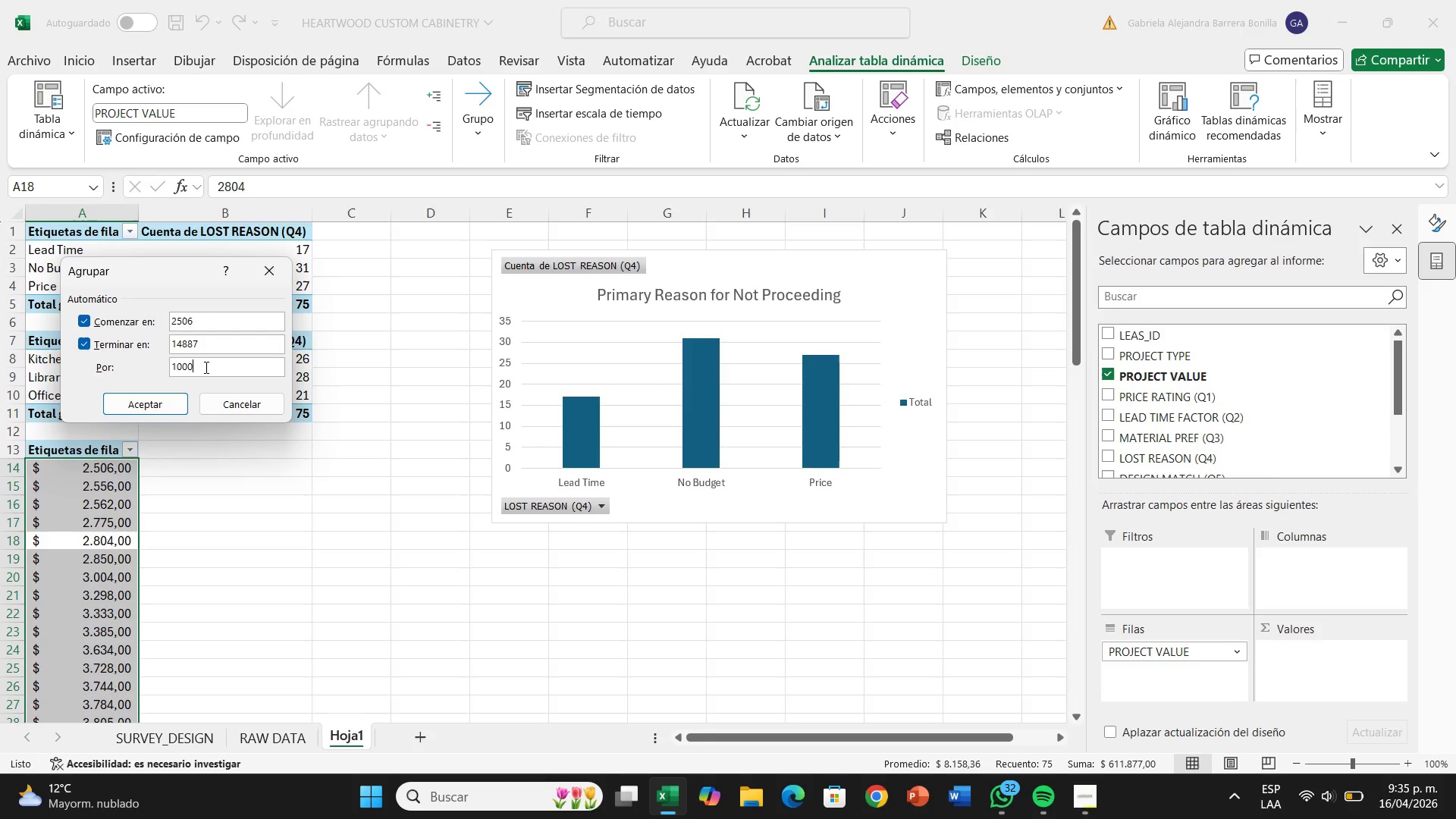 
key(Backspace)
key(Backspace)
key(Backspace)
key(Backspace)
type(2500)
 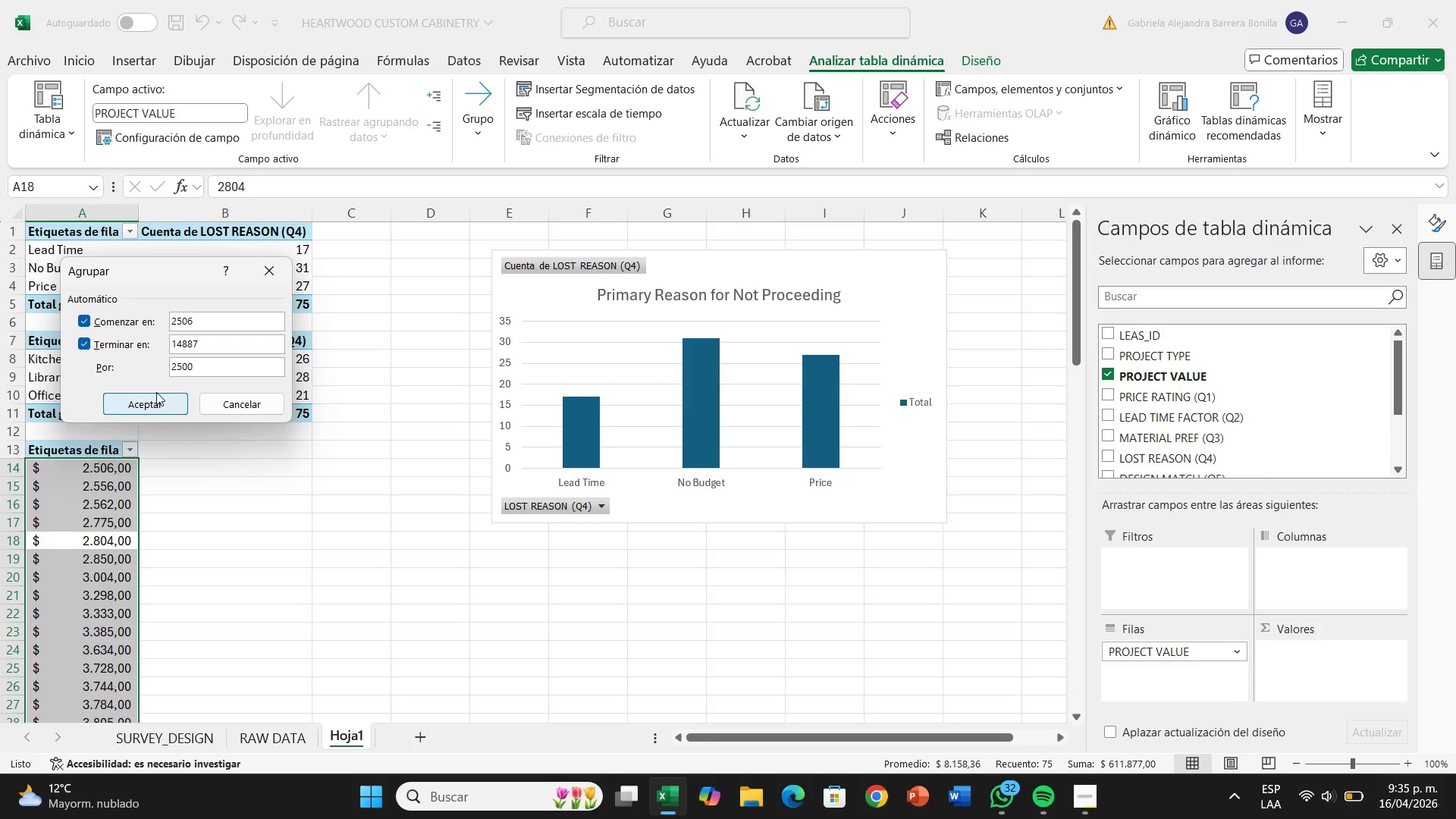 
left_click([156, 392])
 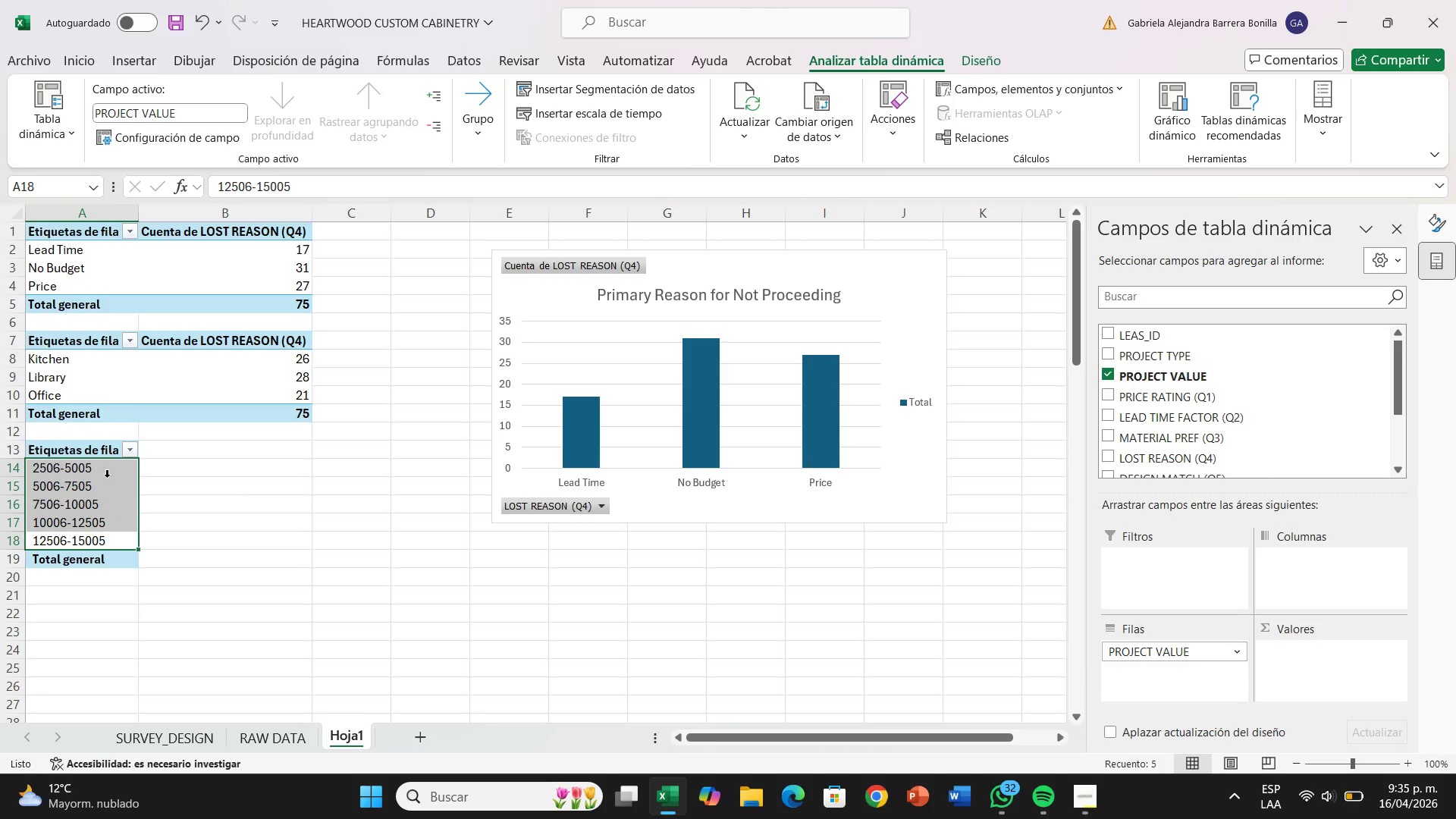 
left_click([99, 475])
 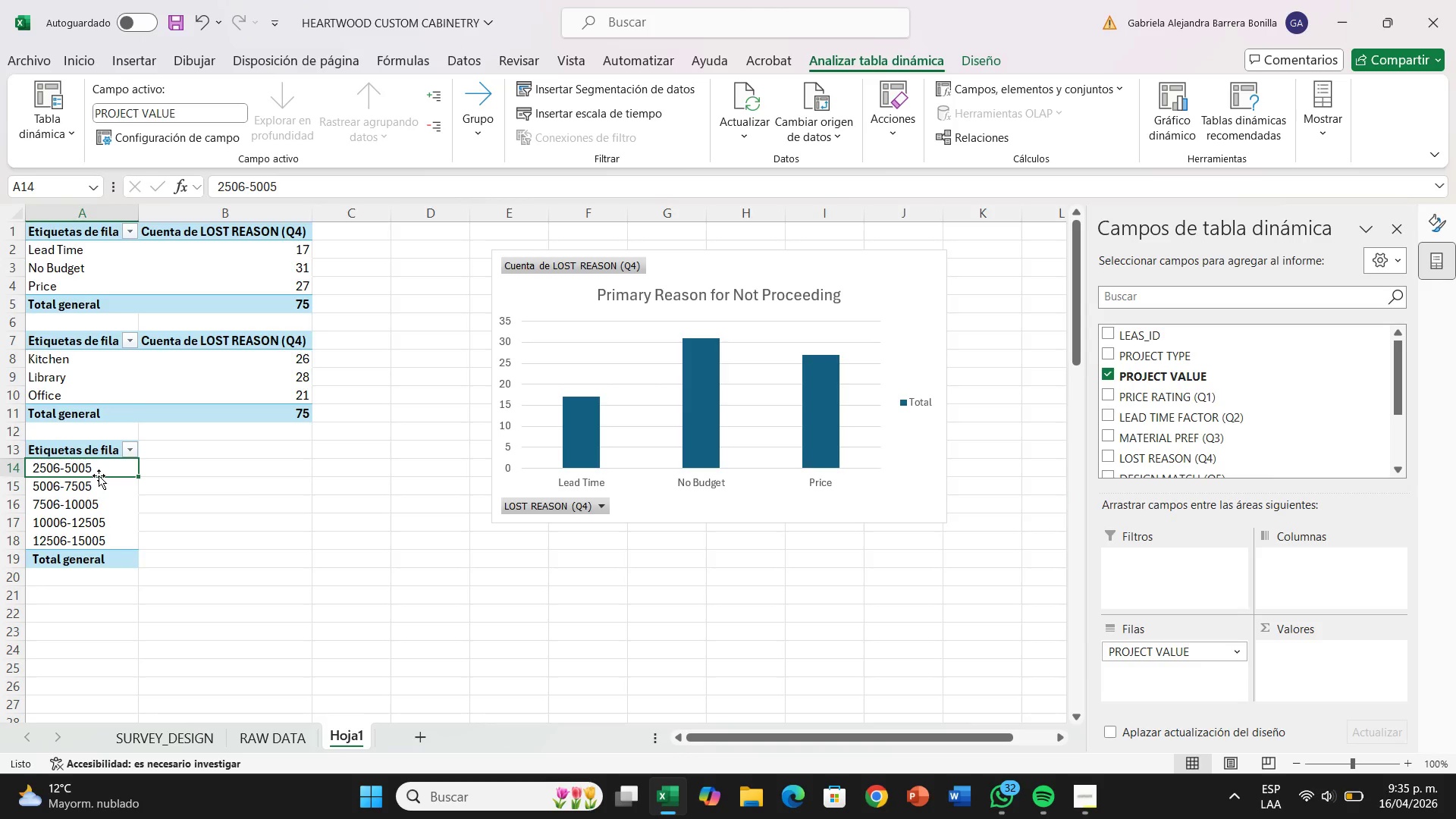 
left_click_drag(start_coordinate=[99, 475], to_coordinate=[102, 473])
 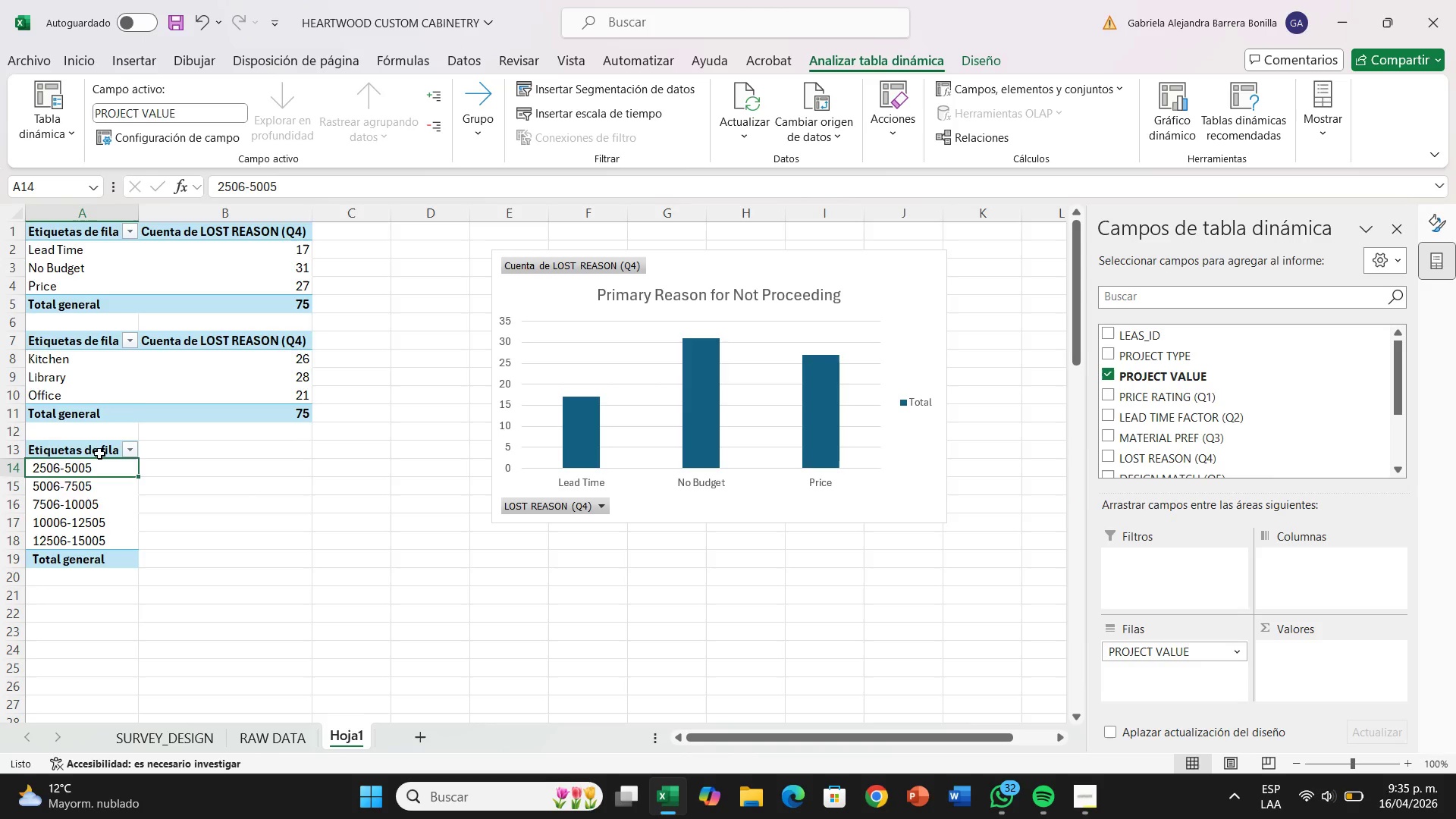 
left_click([99, 453])
 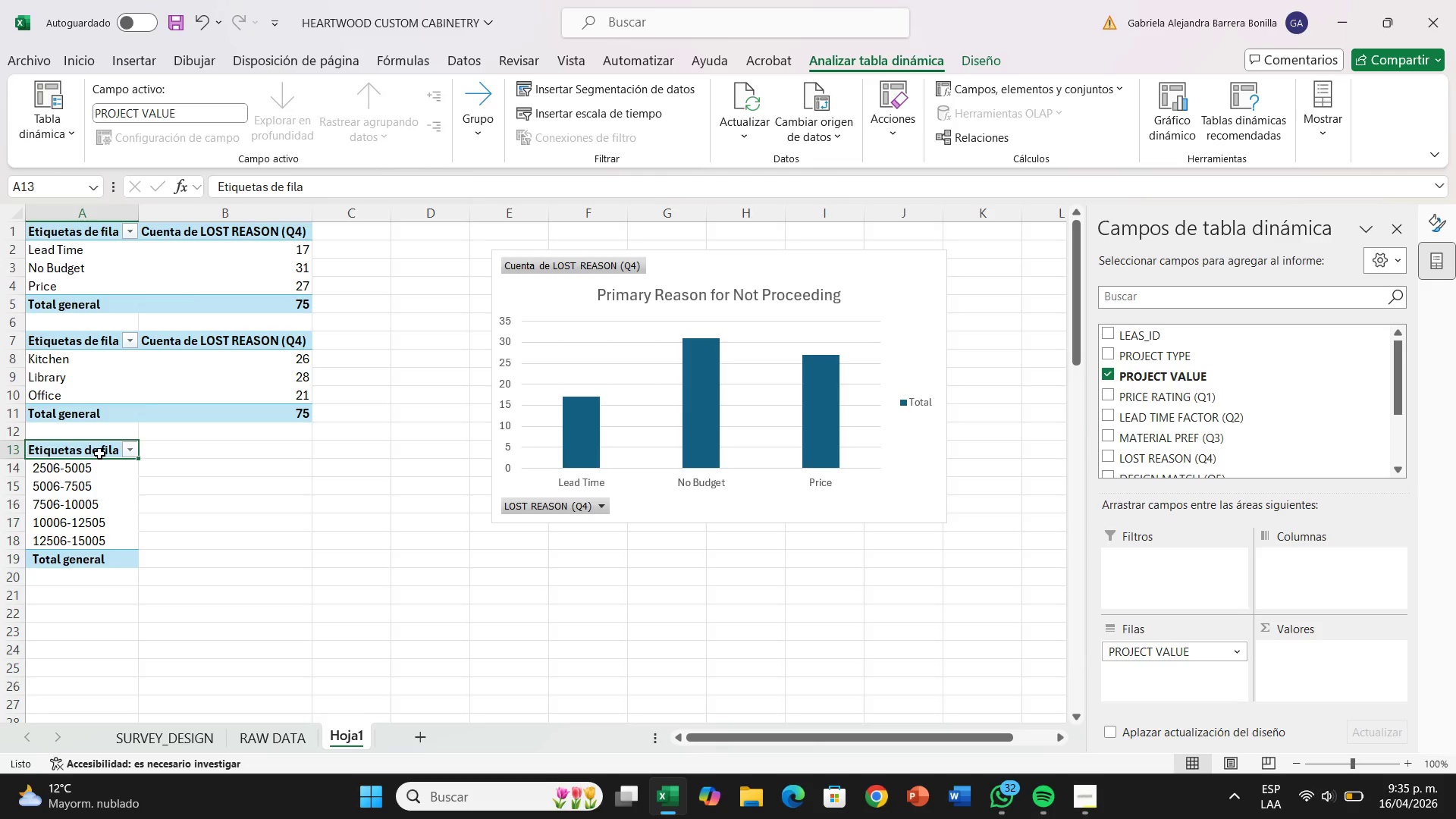 
left_click([99, 453])
 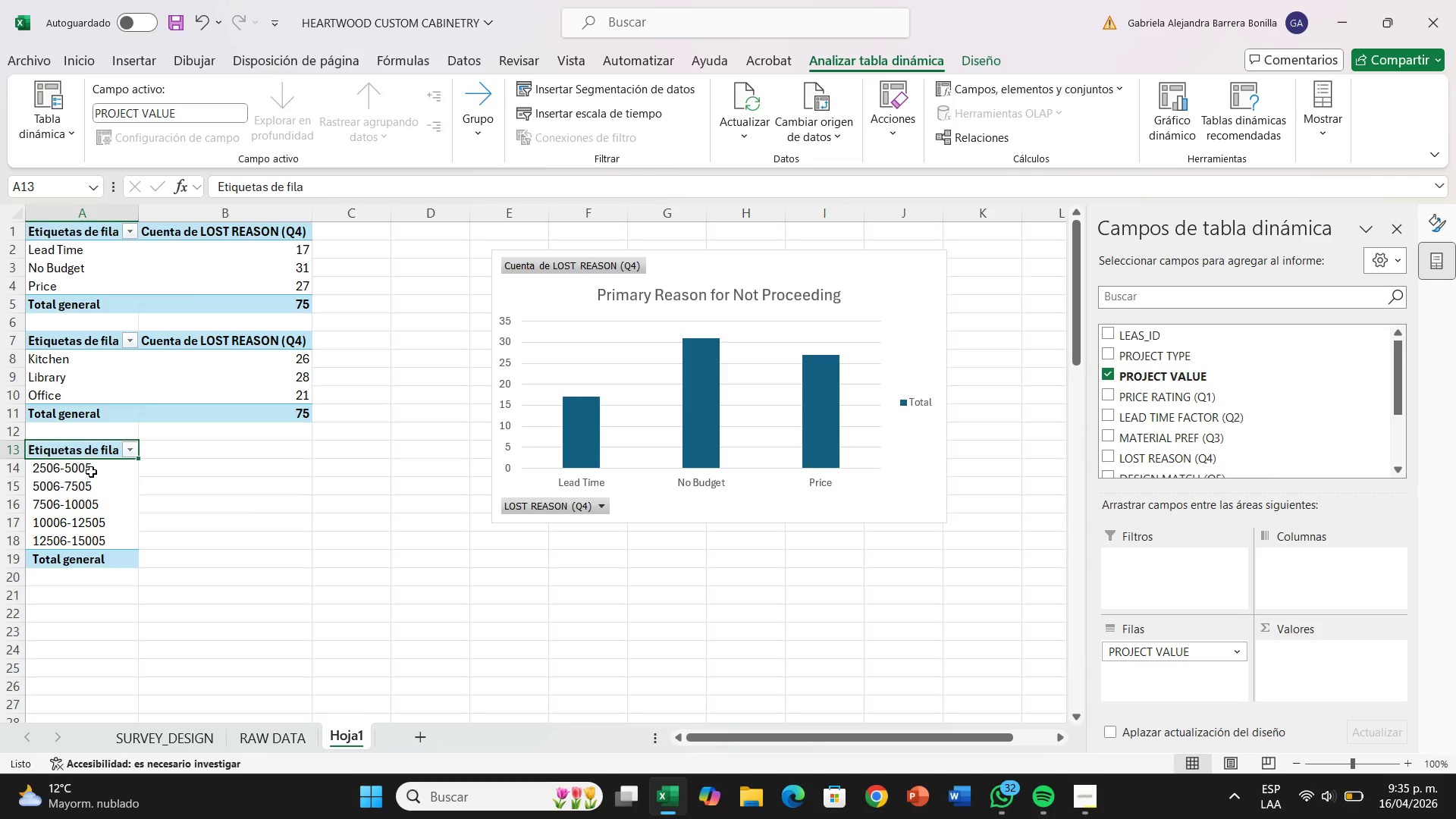 
left_click_drag(start_coordinate=[93, 469], to_coordinate=[103, 540])
 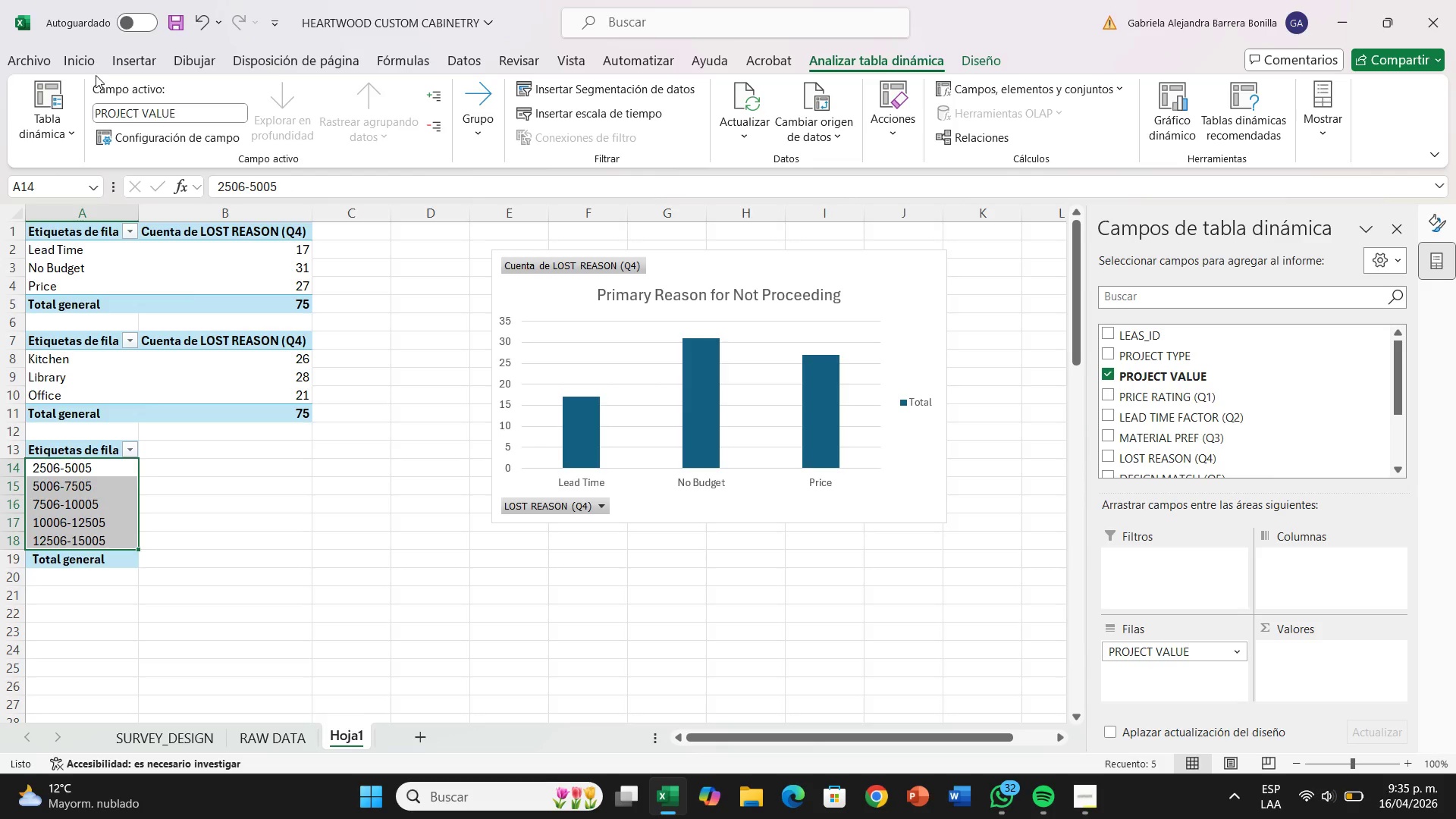 
left_click([86, 61])
 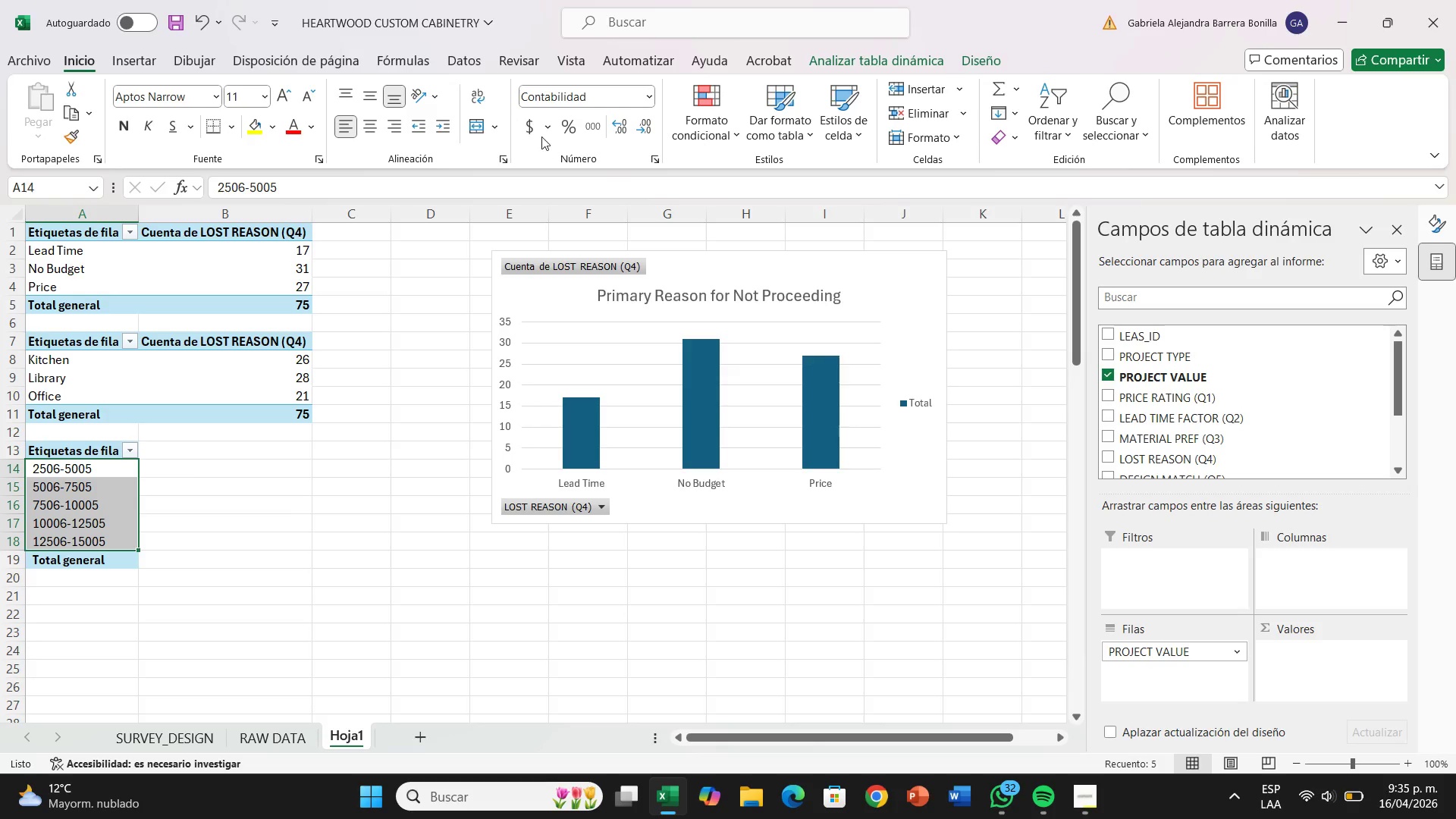 
left_click([530, 130])
 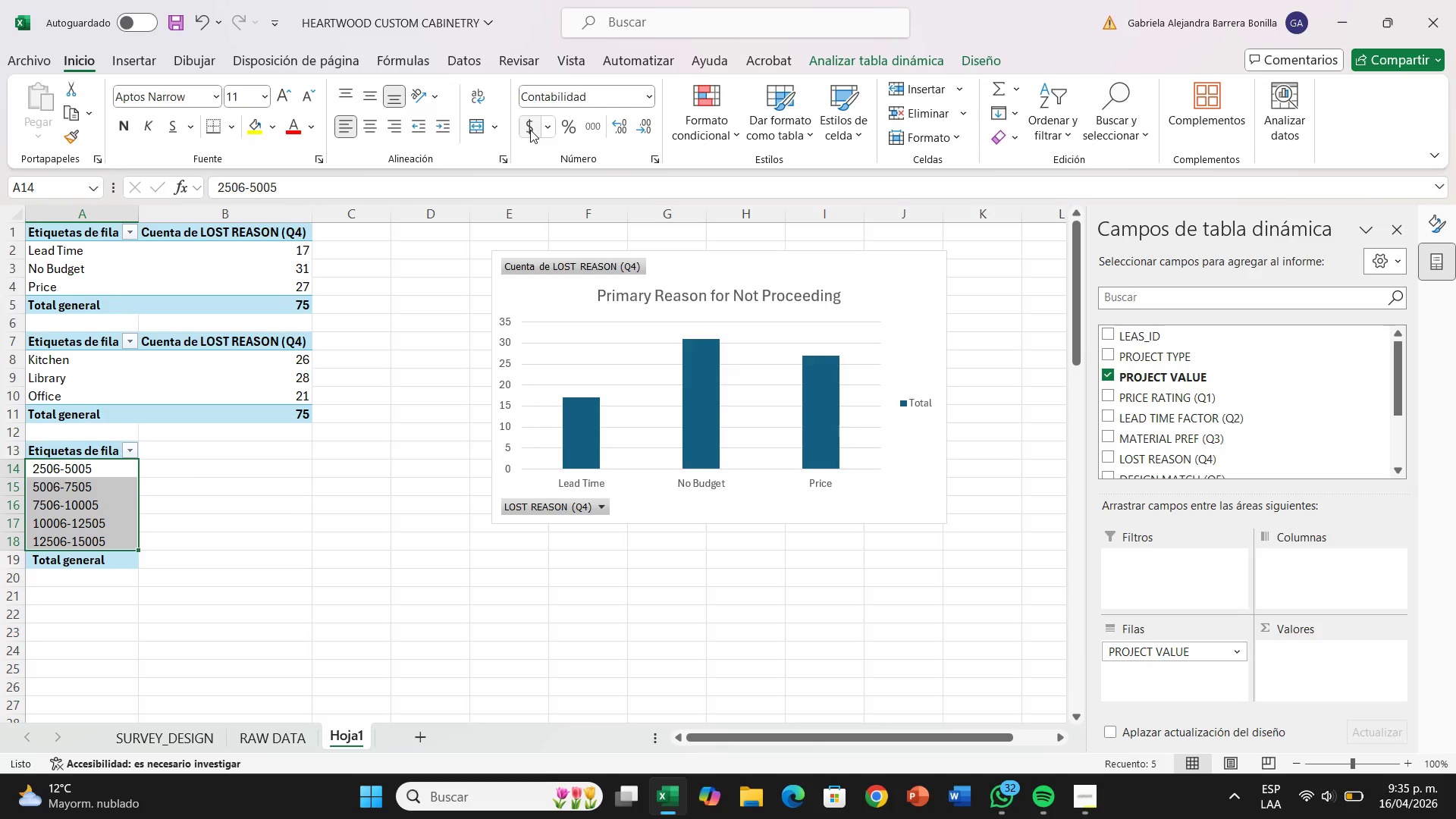 
left_click([530, 130])
 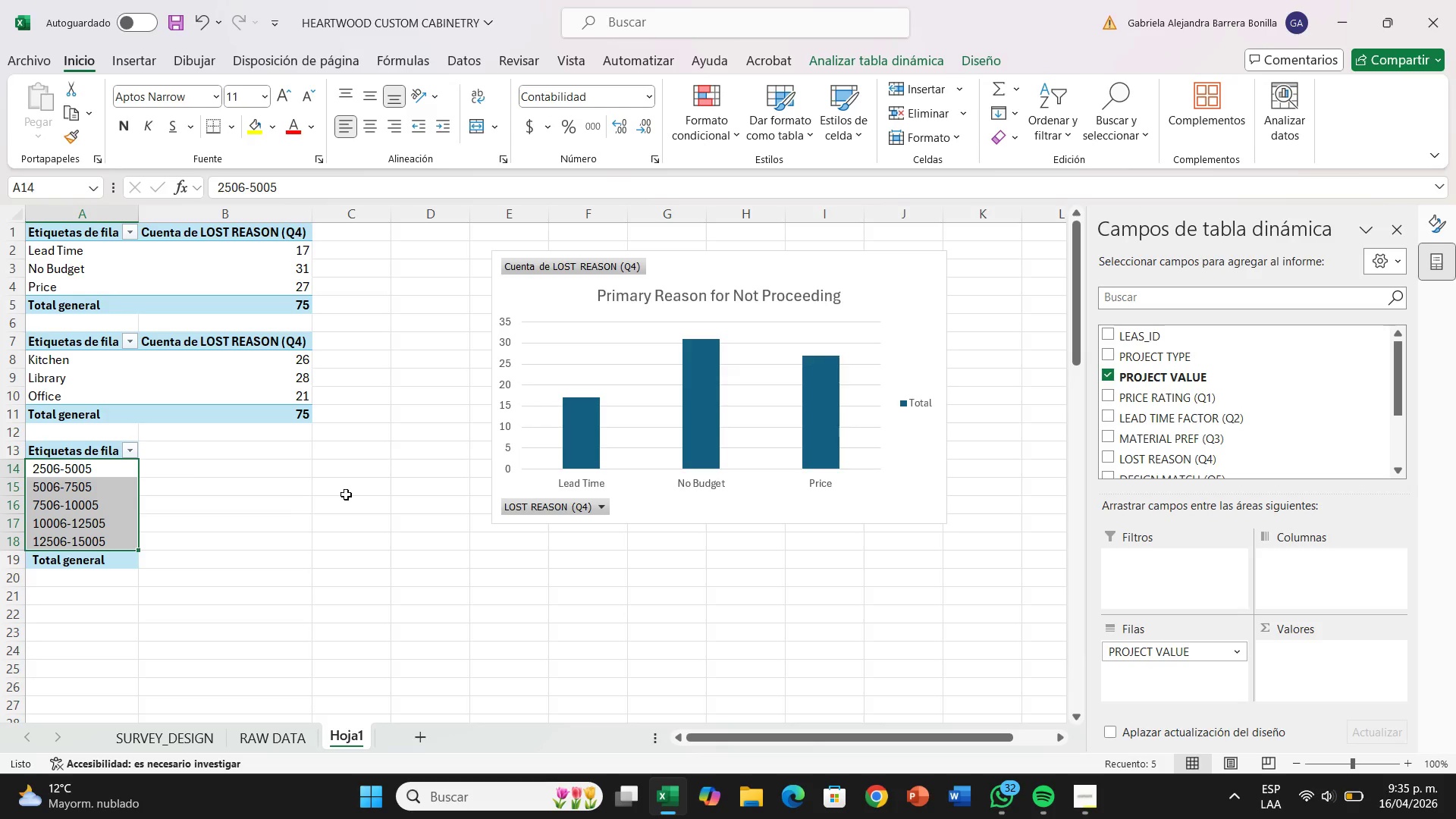 
left_click([317, 502])
 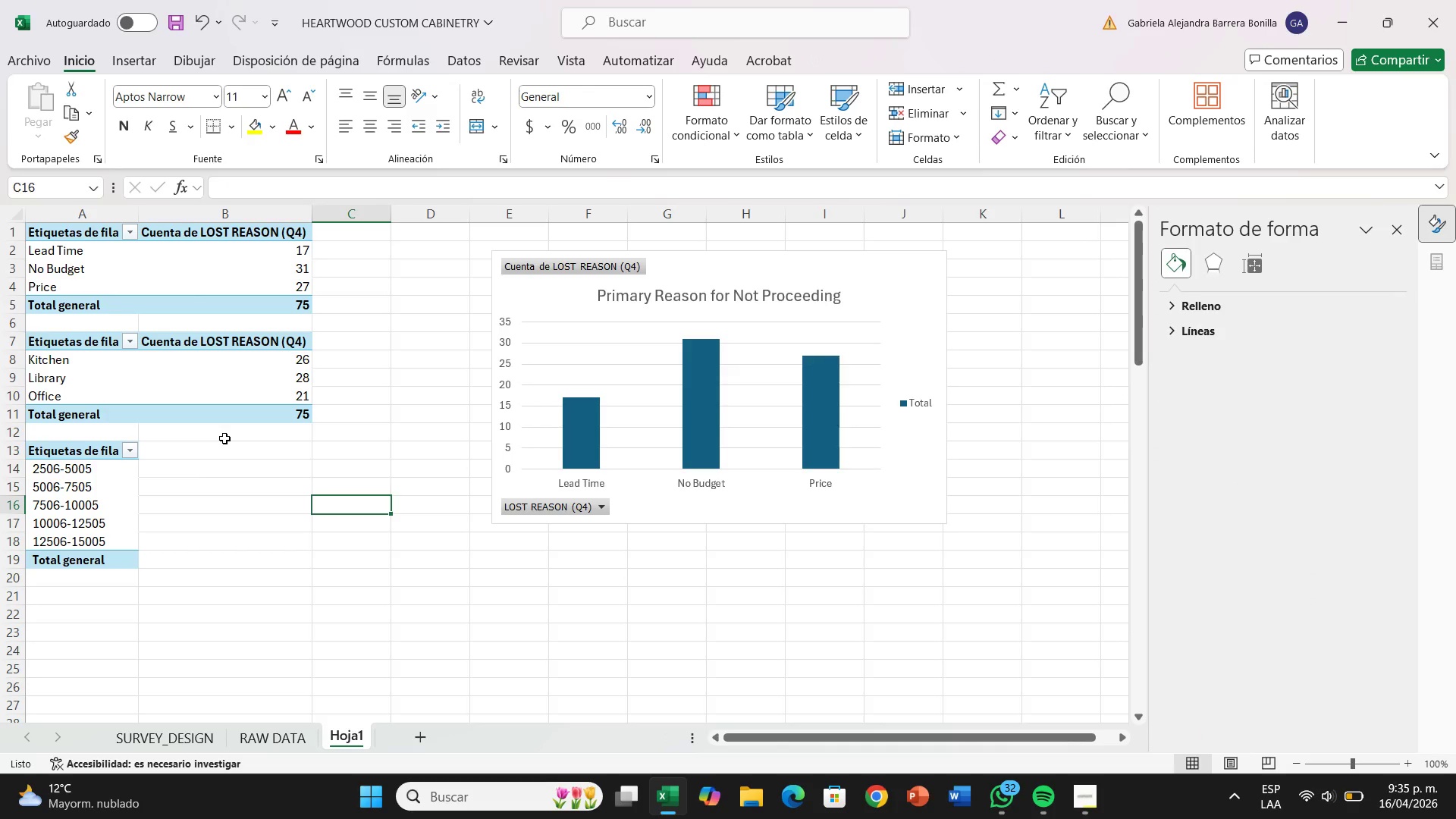 
left_click([224, 438])
 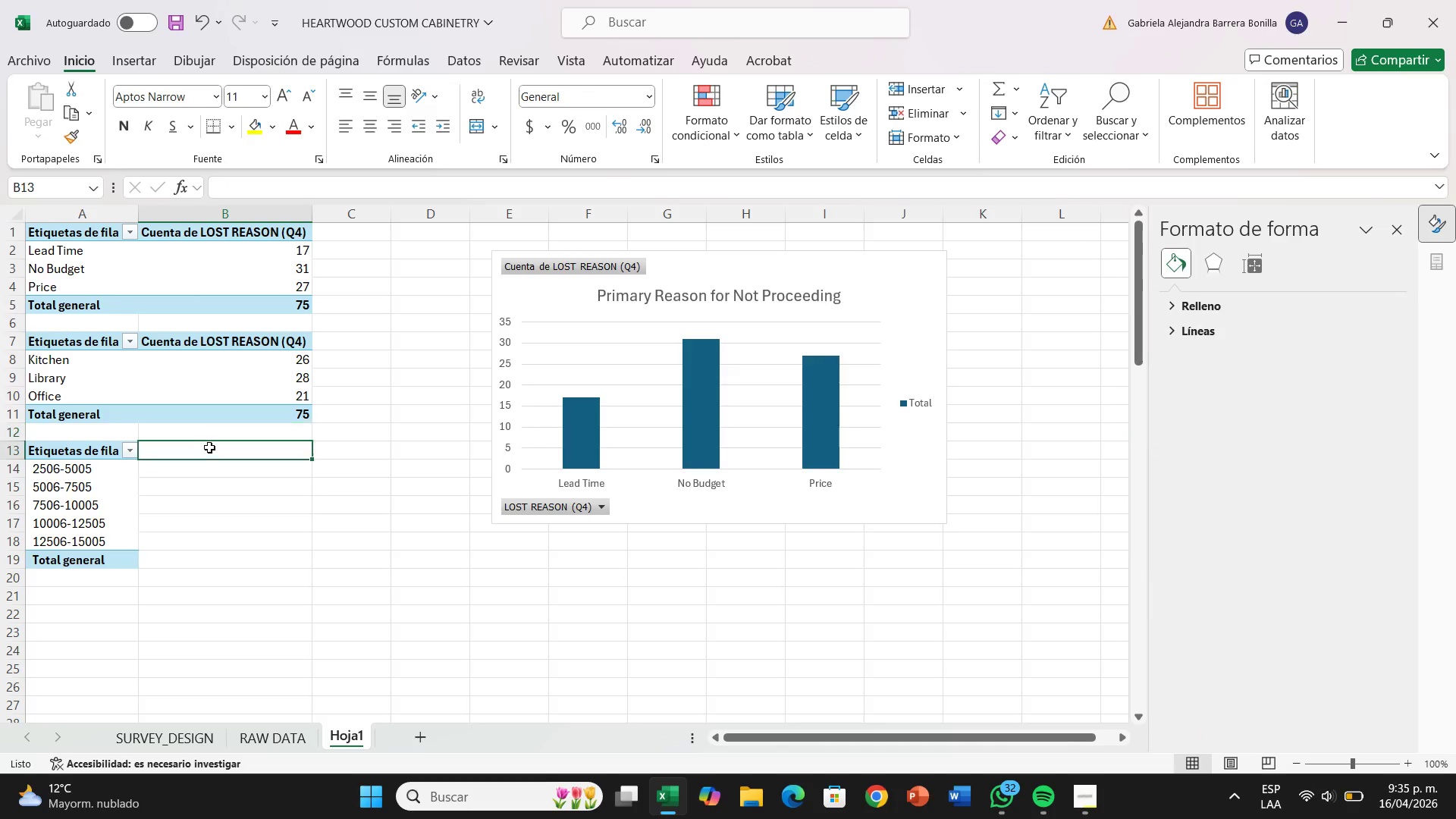 
left_click([209, 447])
 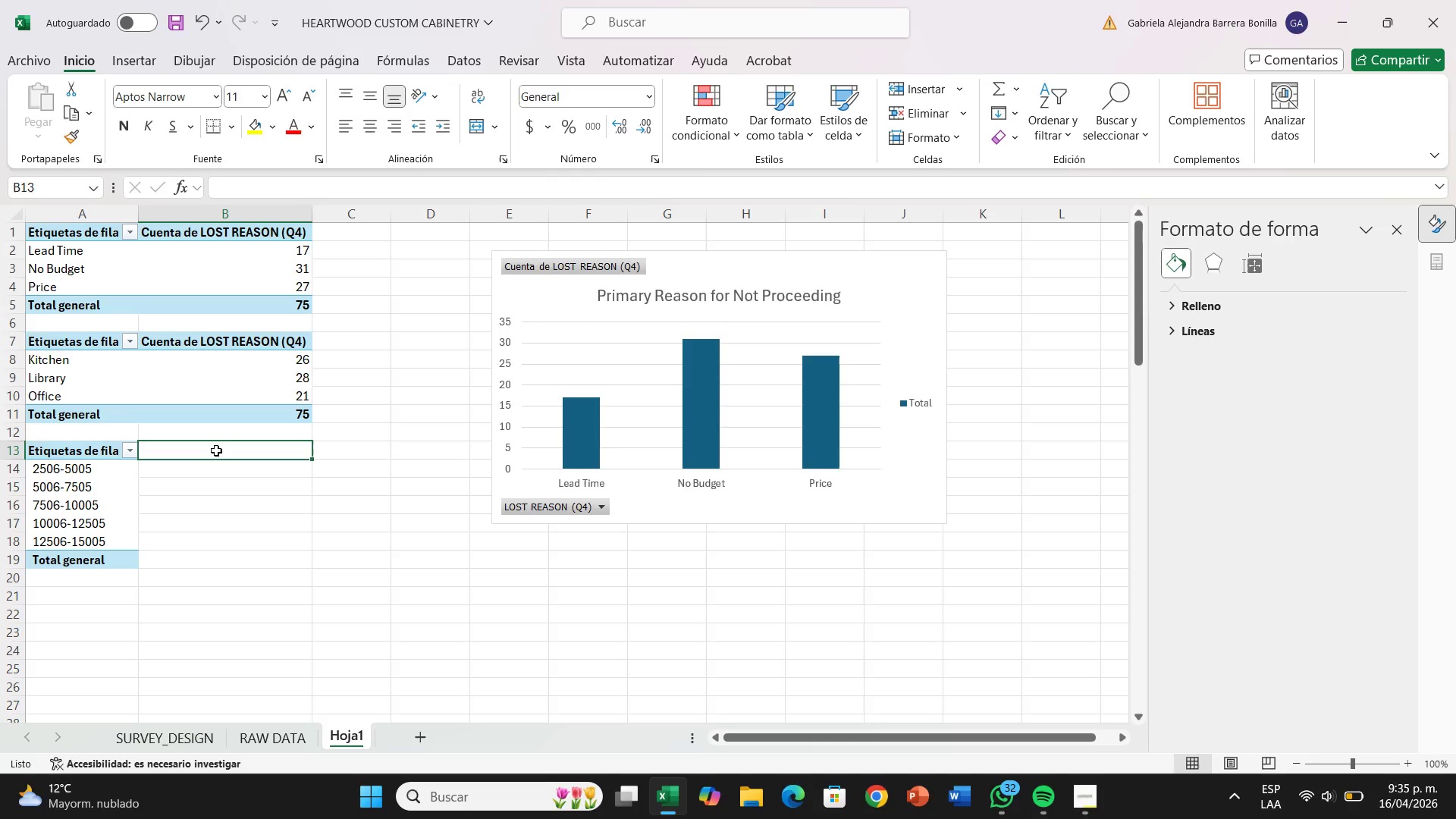 
wait(12.92)
 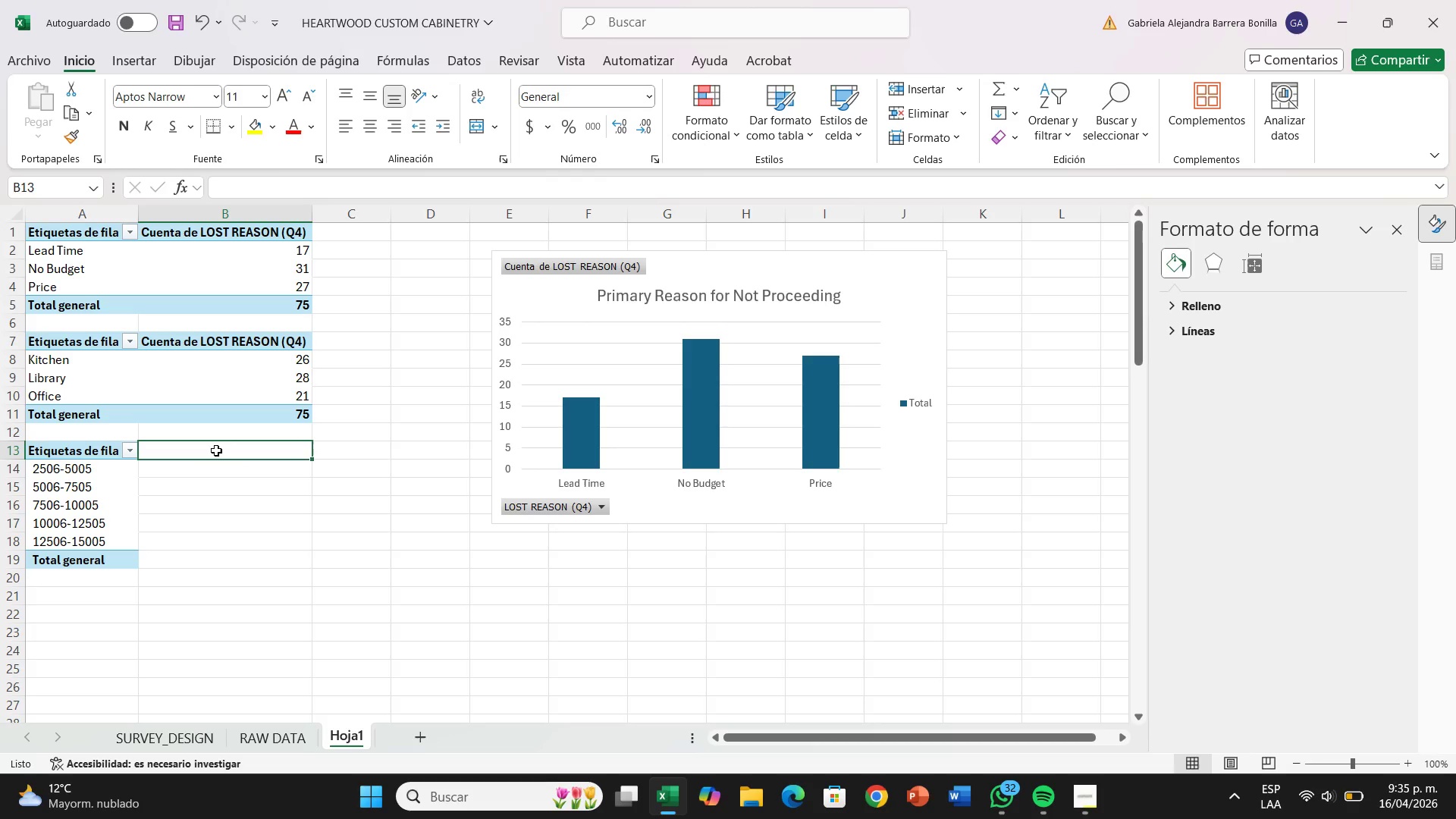 
left_click([119, 485])
 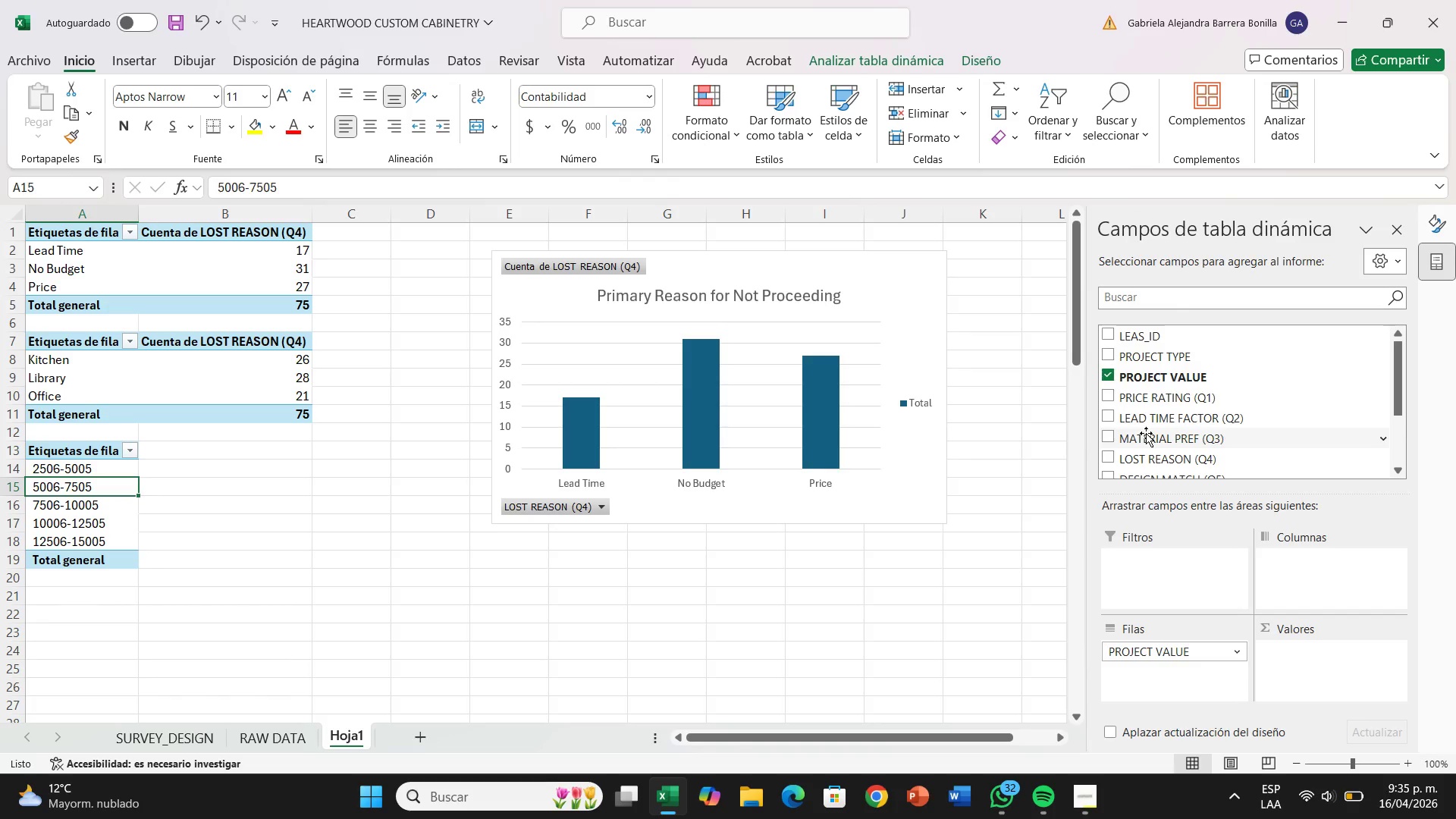 
scroll: coordinate [1146, 433], scroll_direction: down, amount: 2.0
 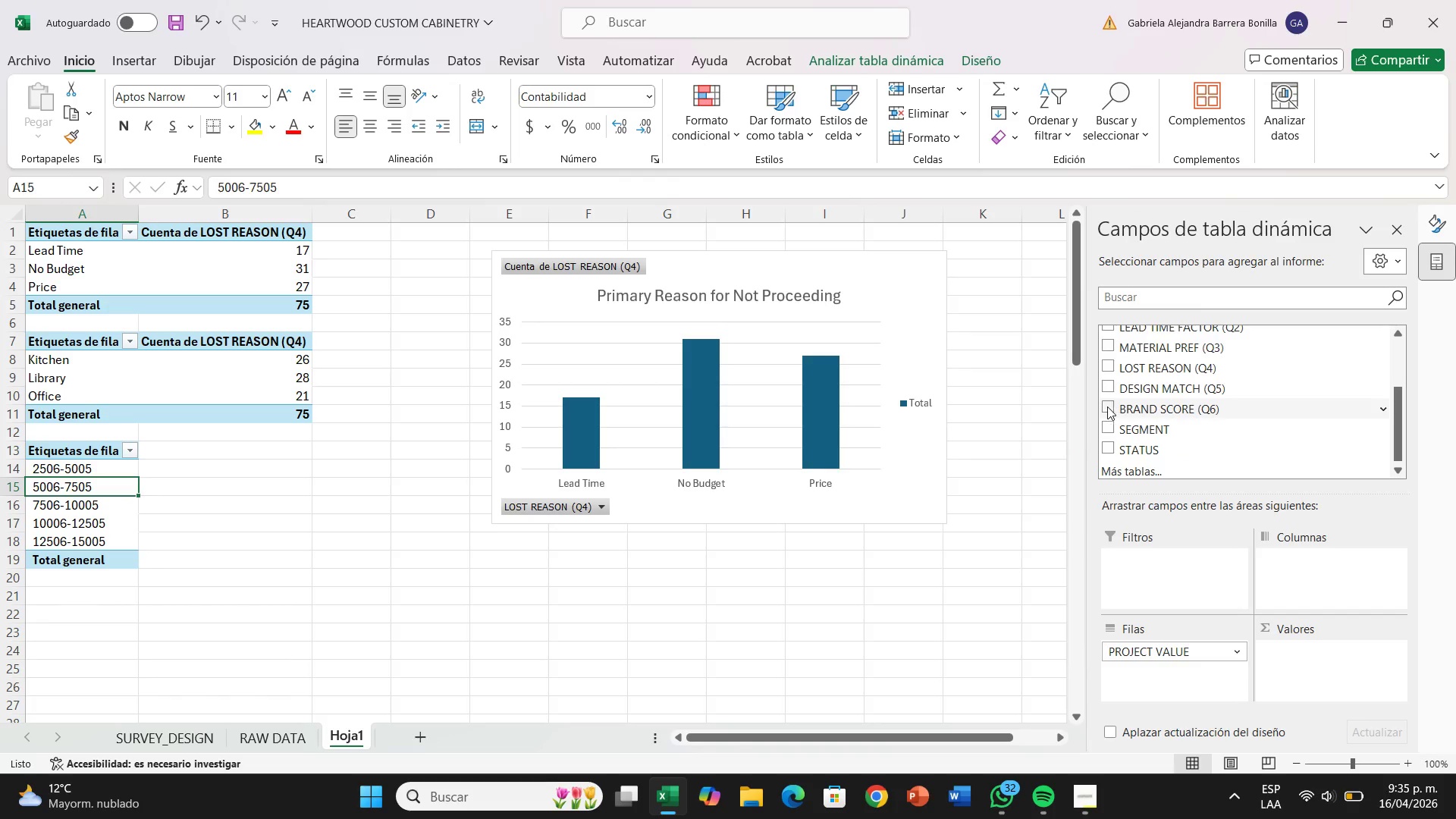 
left_click_drag(start_coordinate=[1106, 406], to_coordinate=[1308, 570])
 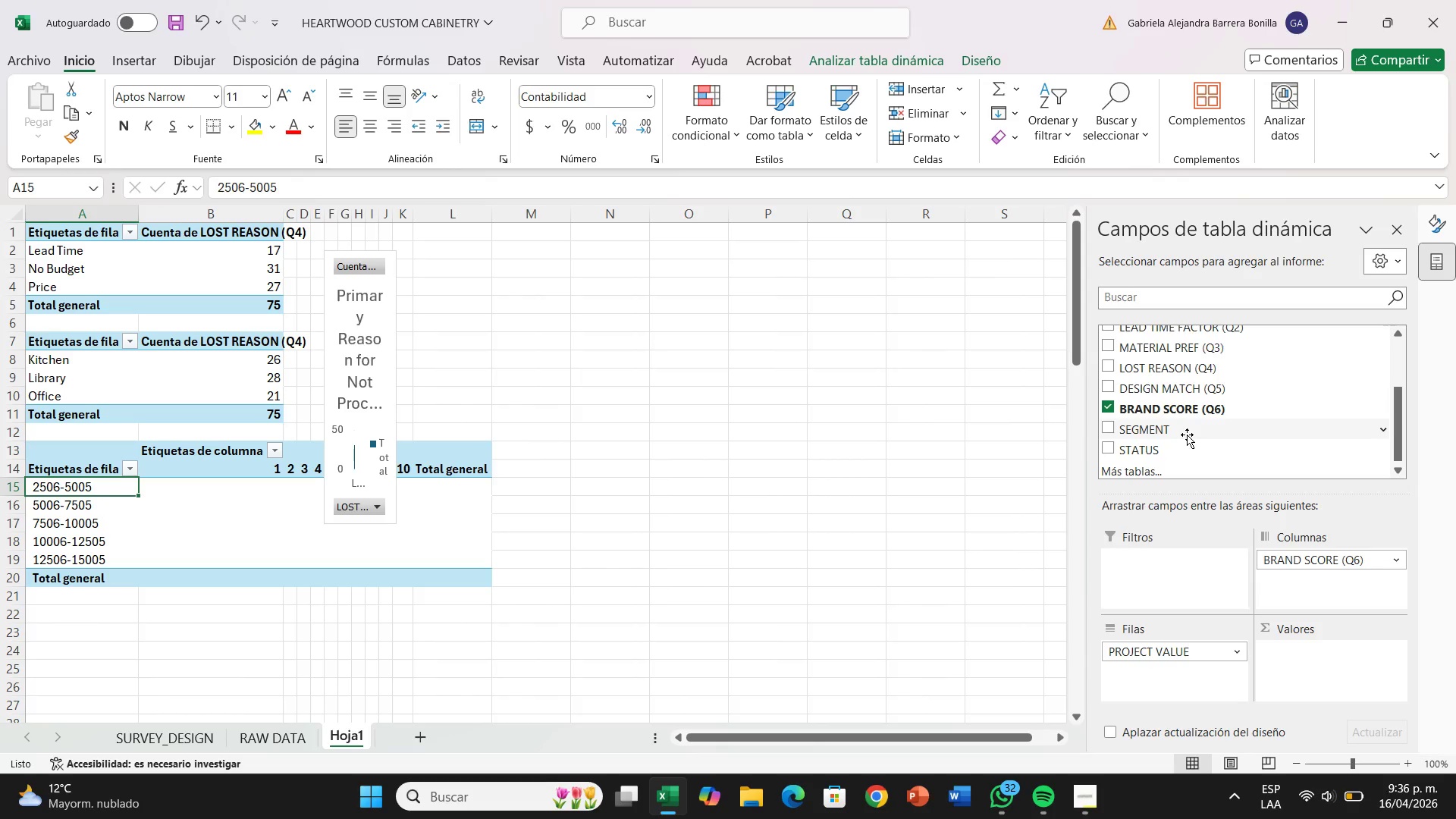 
wait(7.23)
 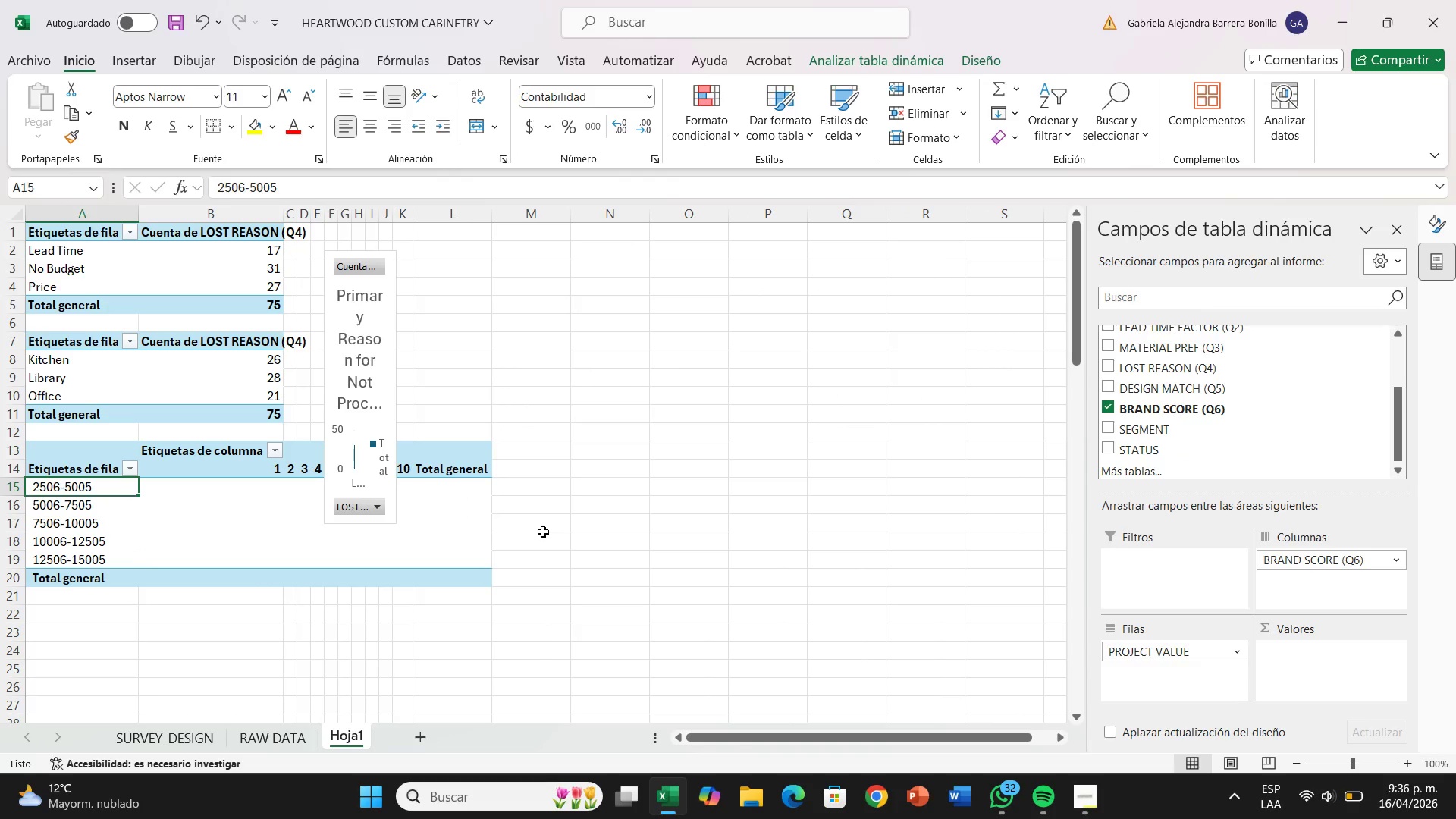 
scroll: coordinate [1191, 437], scroll_direction: down, amount: 2.0
 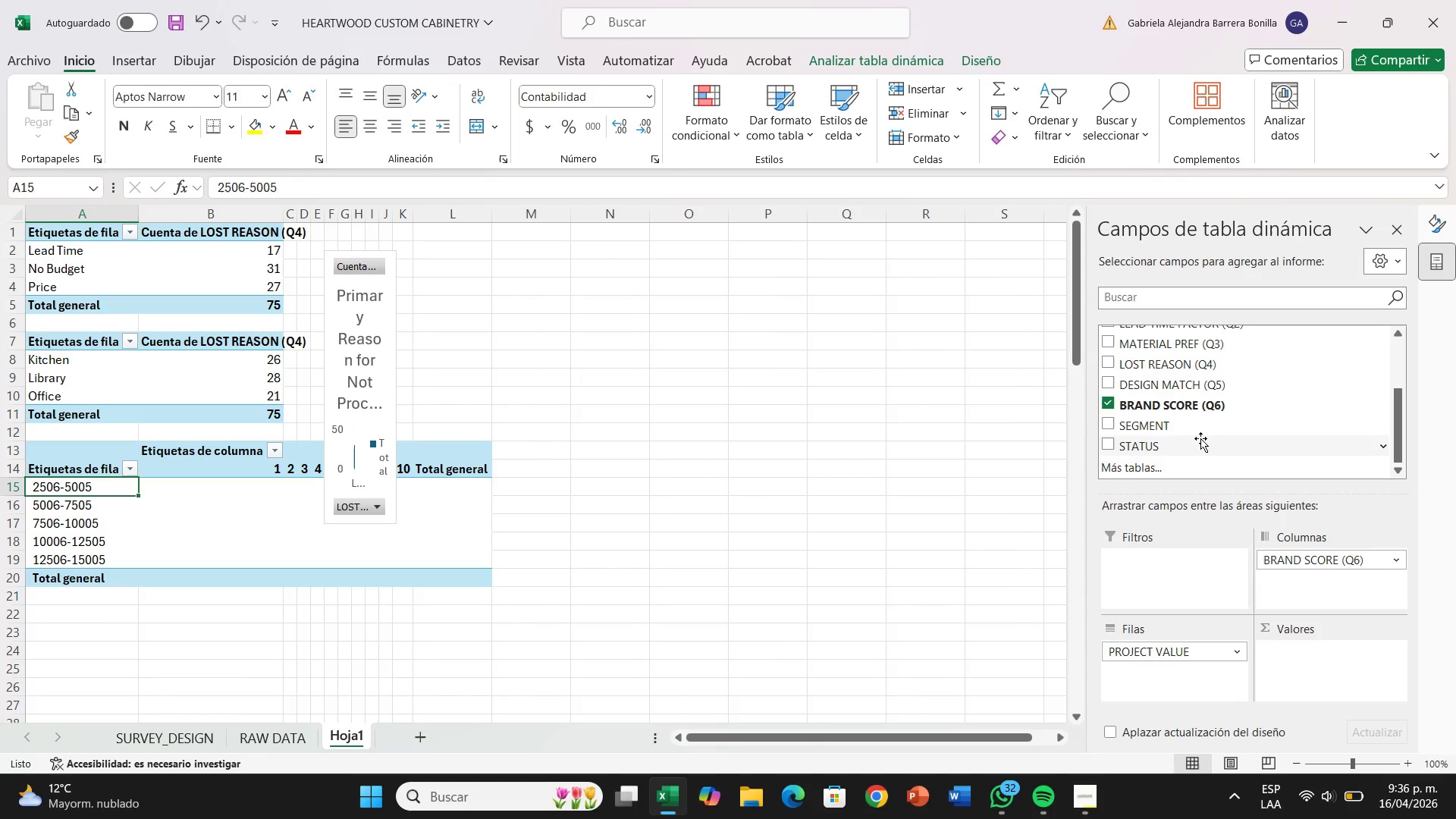 
scroll: coordinate [1200, 438], scroll_direction: up, amount: 1.0
 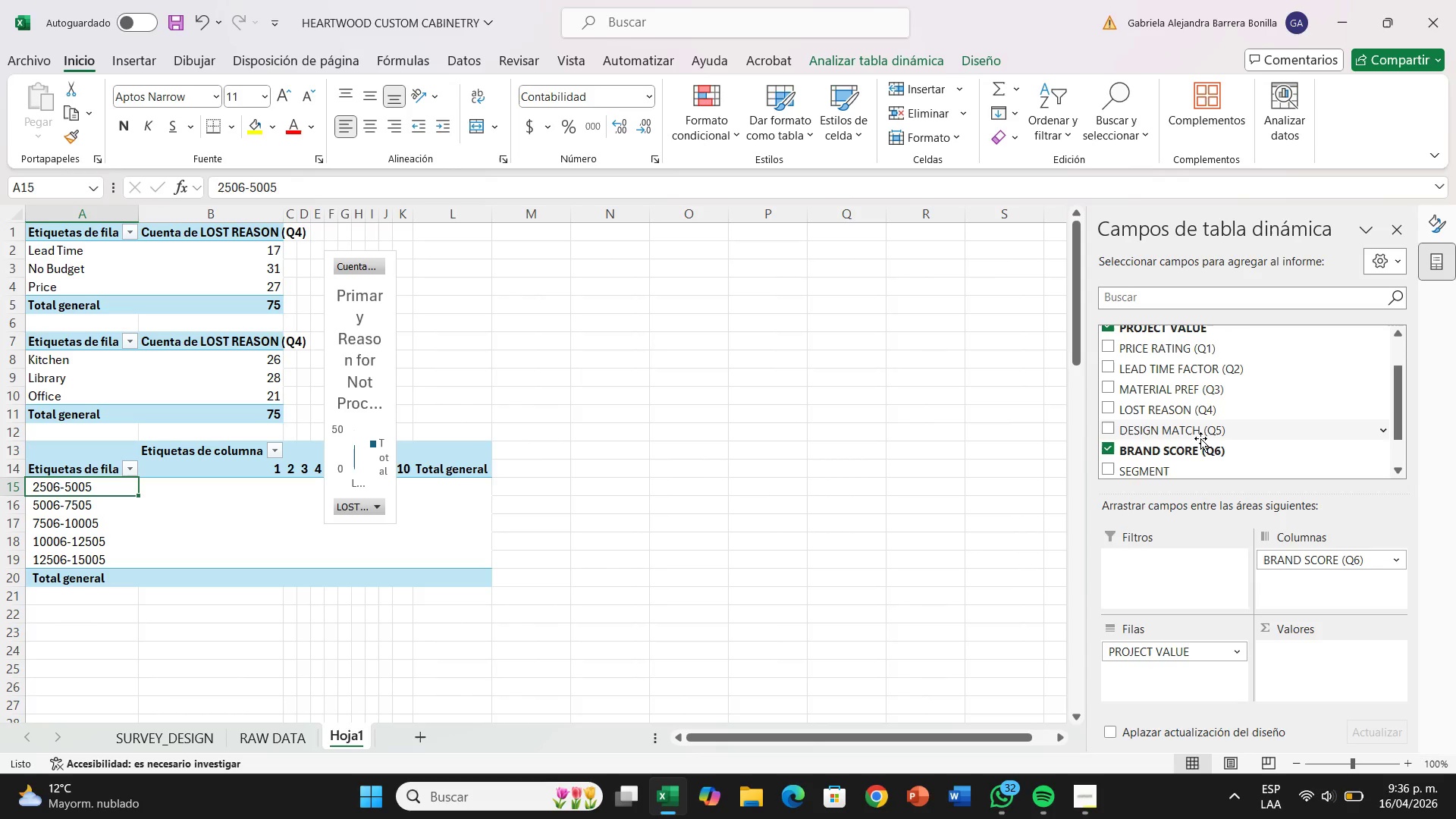 
scroll: coordinate [1200, 438], scroll_direction: down, amount: 2.0
 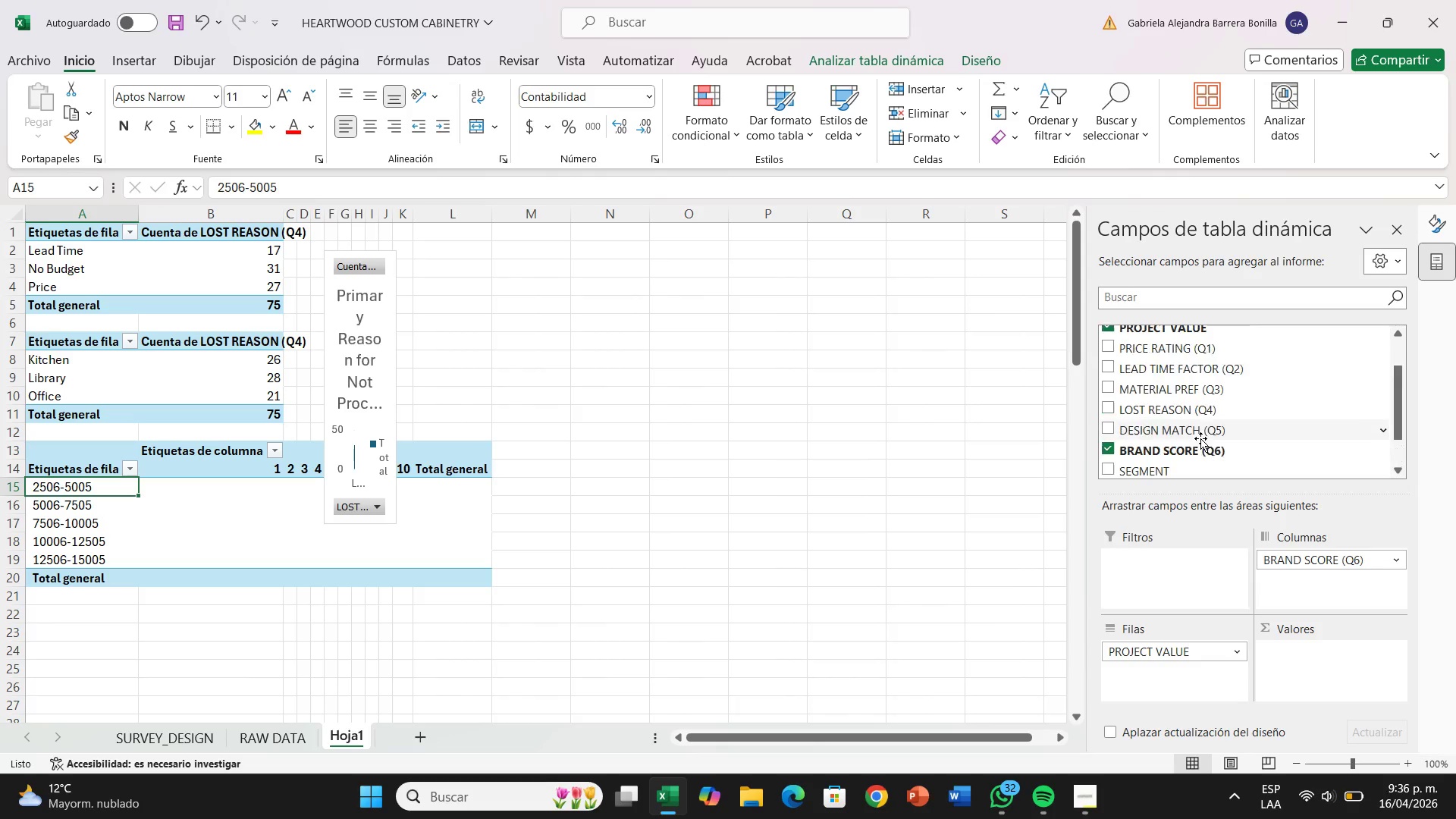 
scroll: coordinate [1200, 438], scroll_direction: up, amount: 1.0
 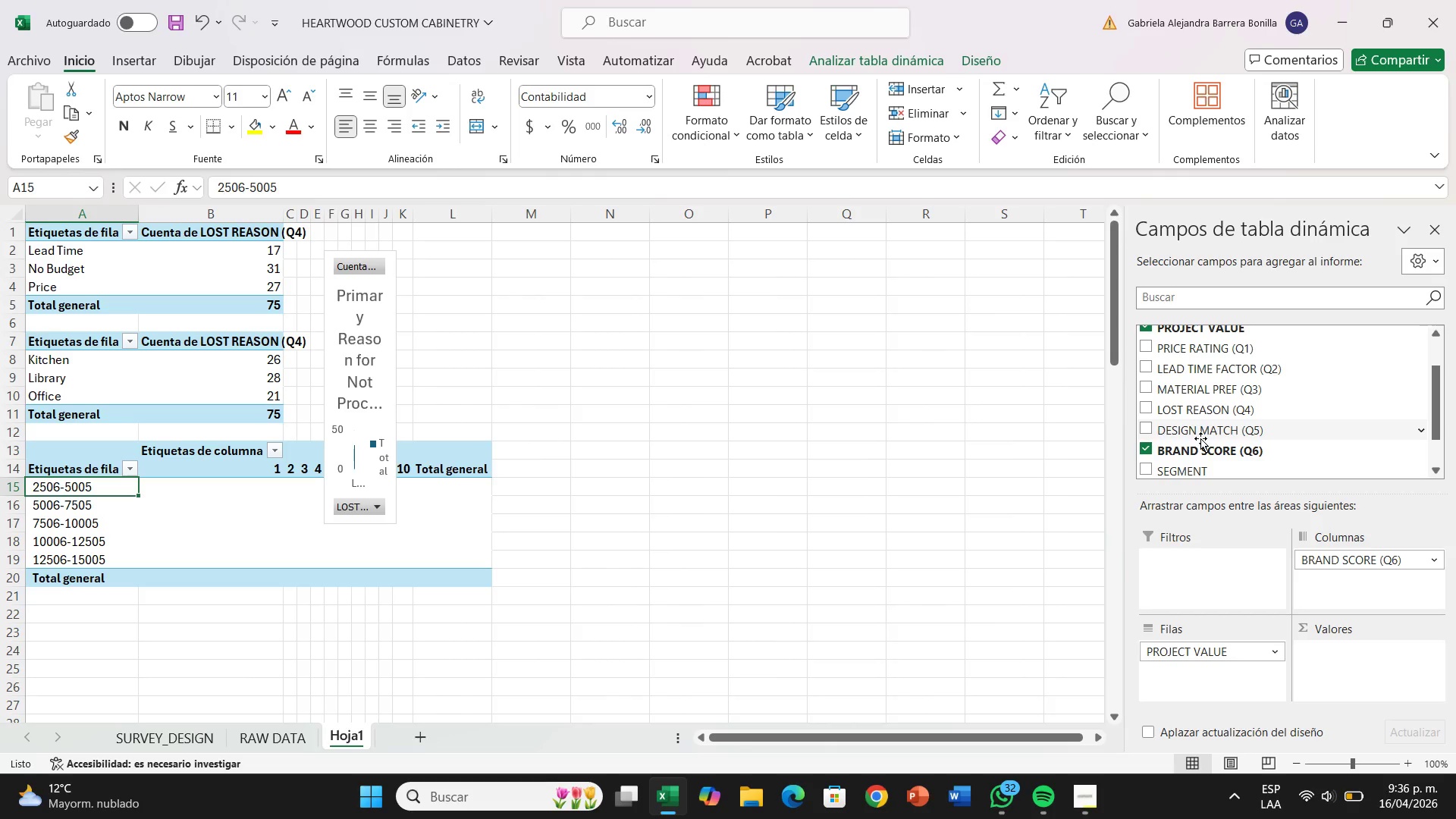 
wait(44.15)
 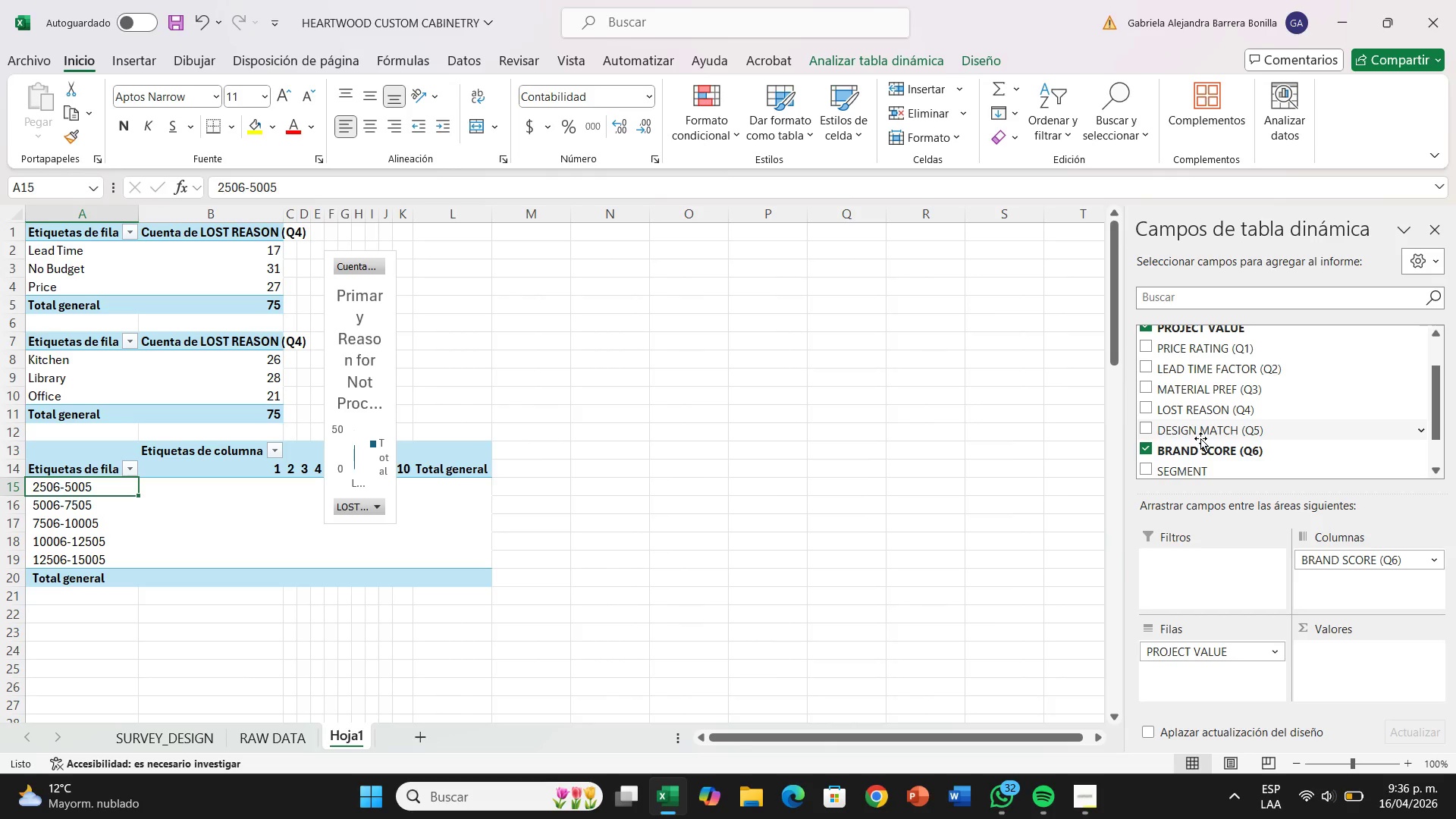 
left_click_drag(start_coordinate=[1142, 410], to_coordinate=[1383, 662])
 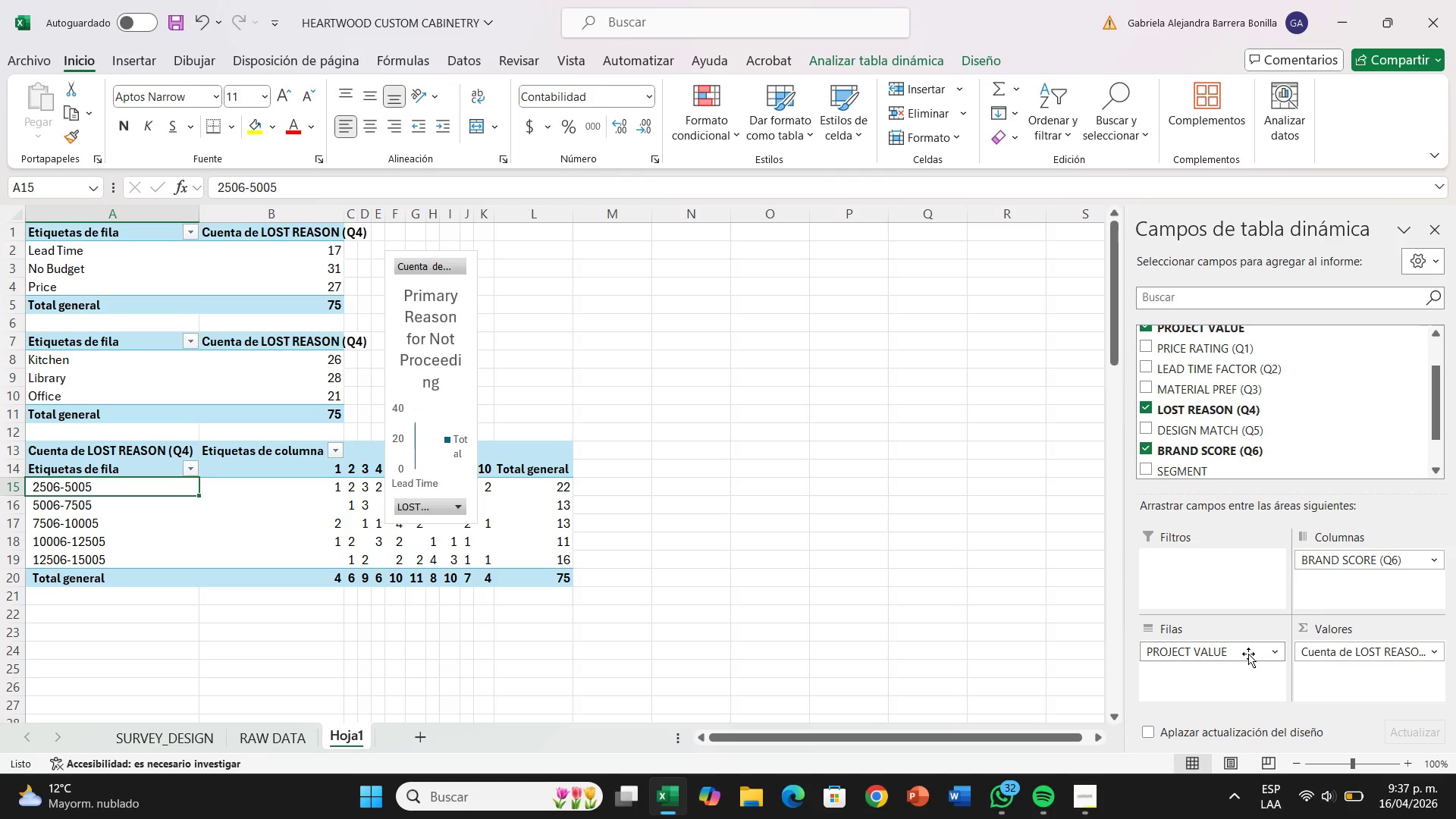 
wait(32.88)
 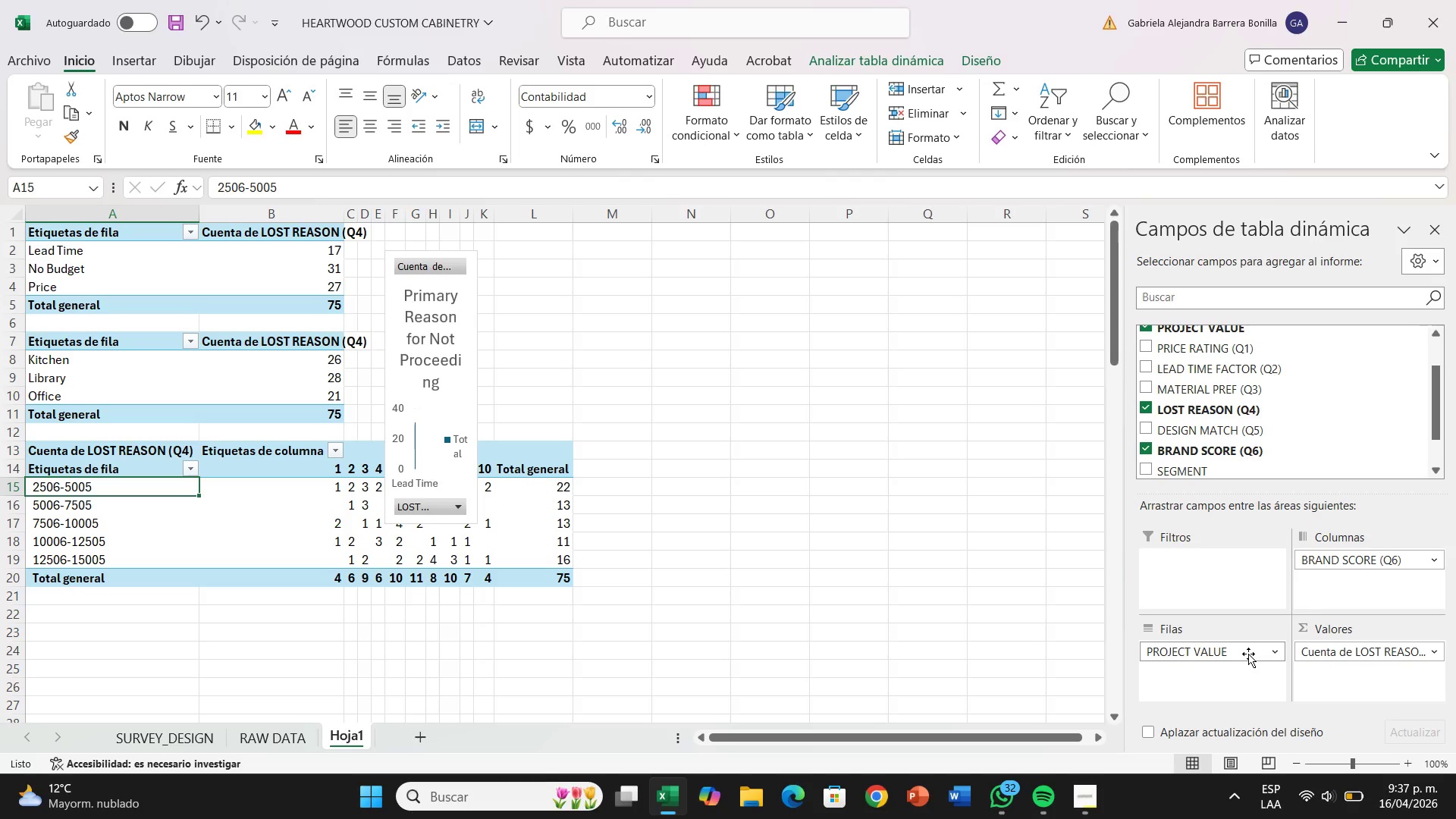 
left_click_drag(start_coordinate=[1420, 654], to_coordinate=[1347, 433])
 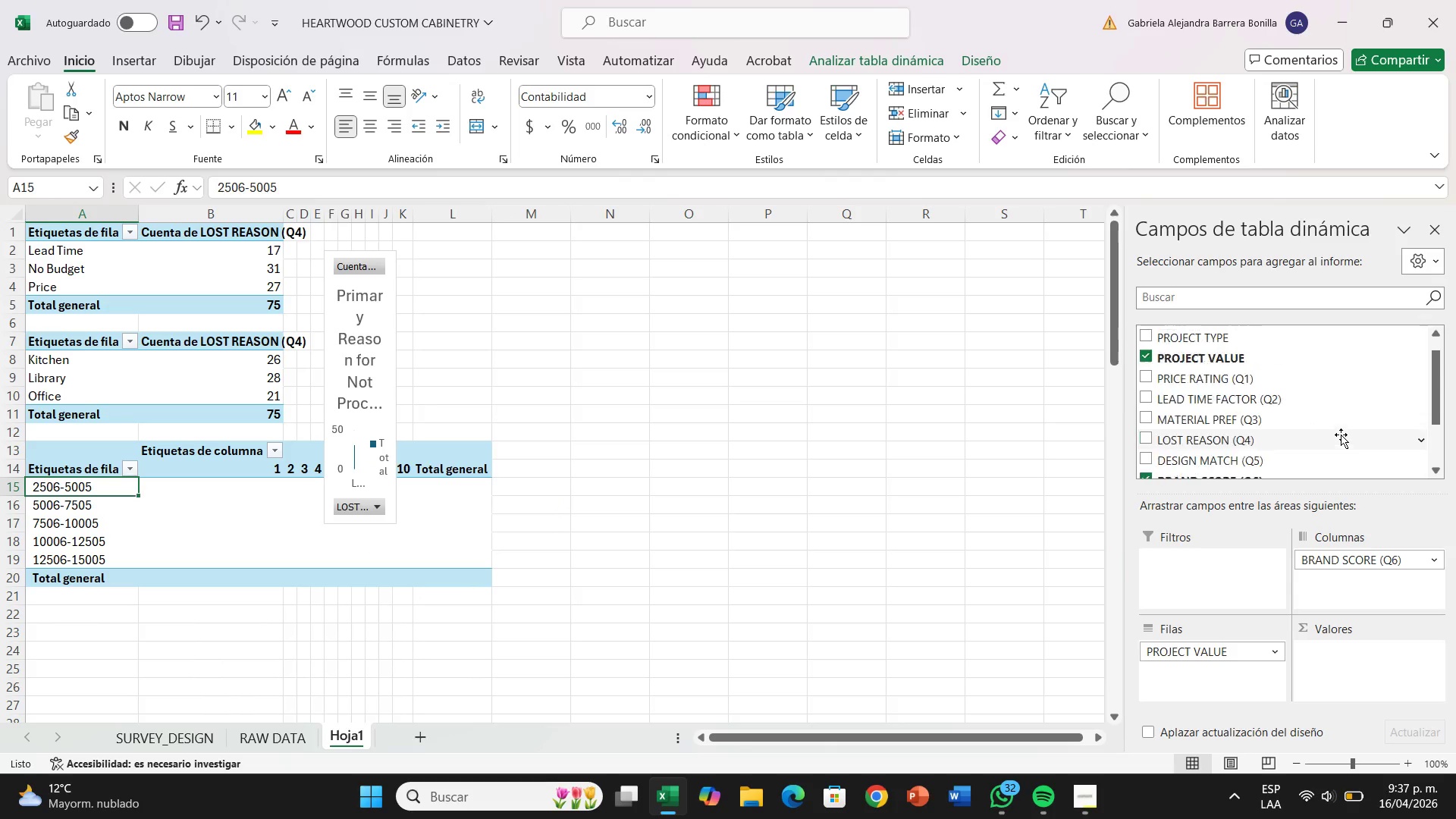 
scroll: coordinate [1341, 435], scroll_direction: up, amount: 2.0
 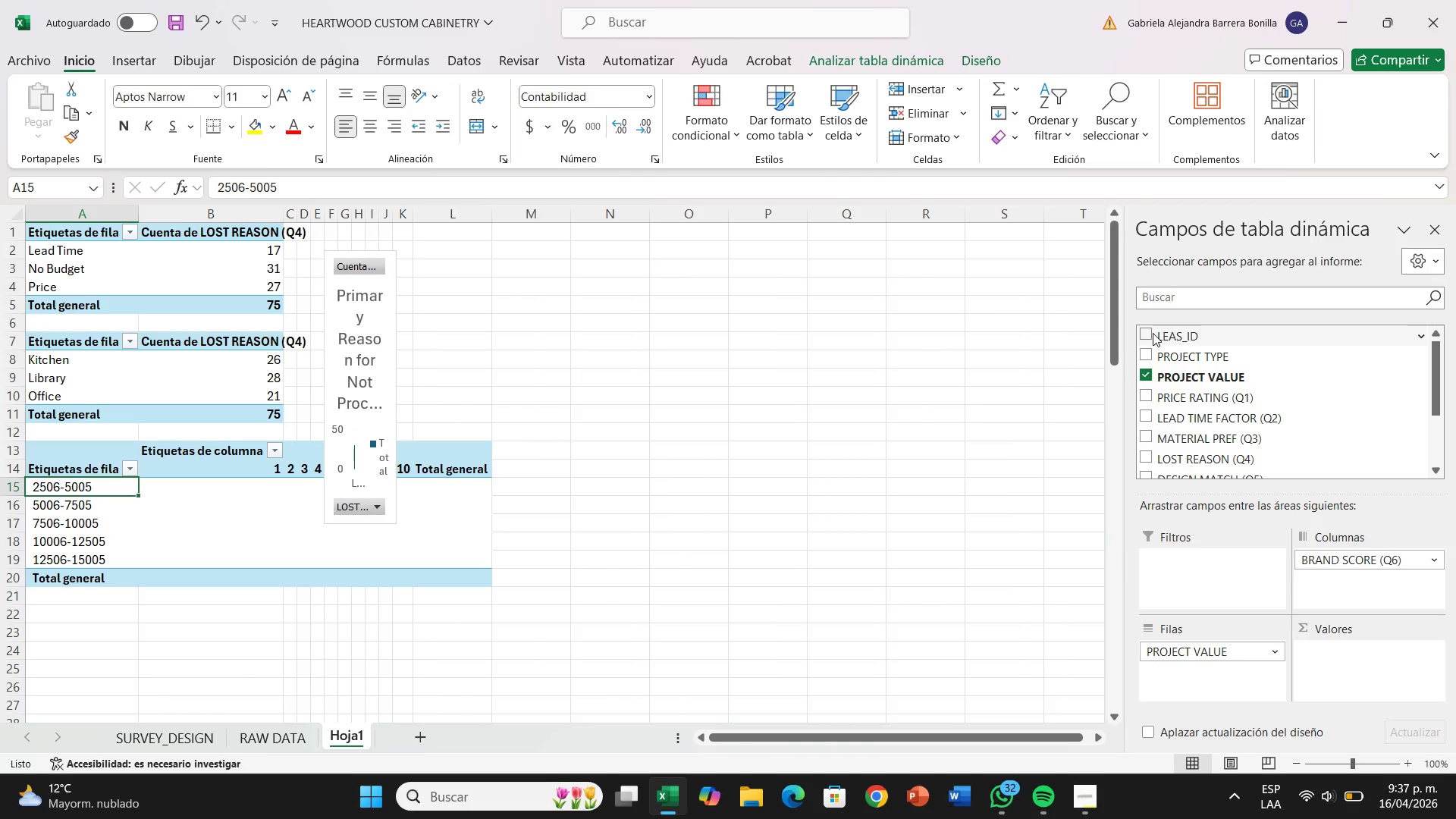 
left_click_drag(start_coordinate=[1153, 333], to_coordinate=[1345, 659])
 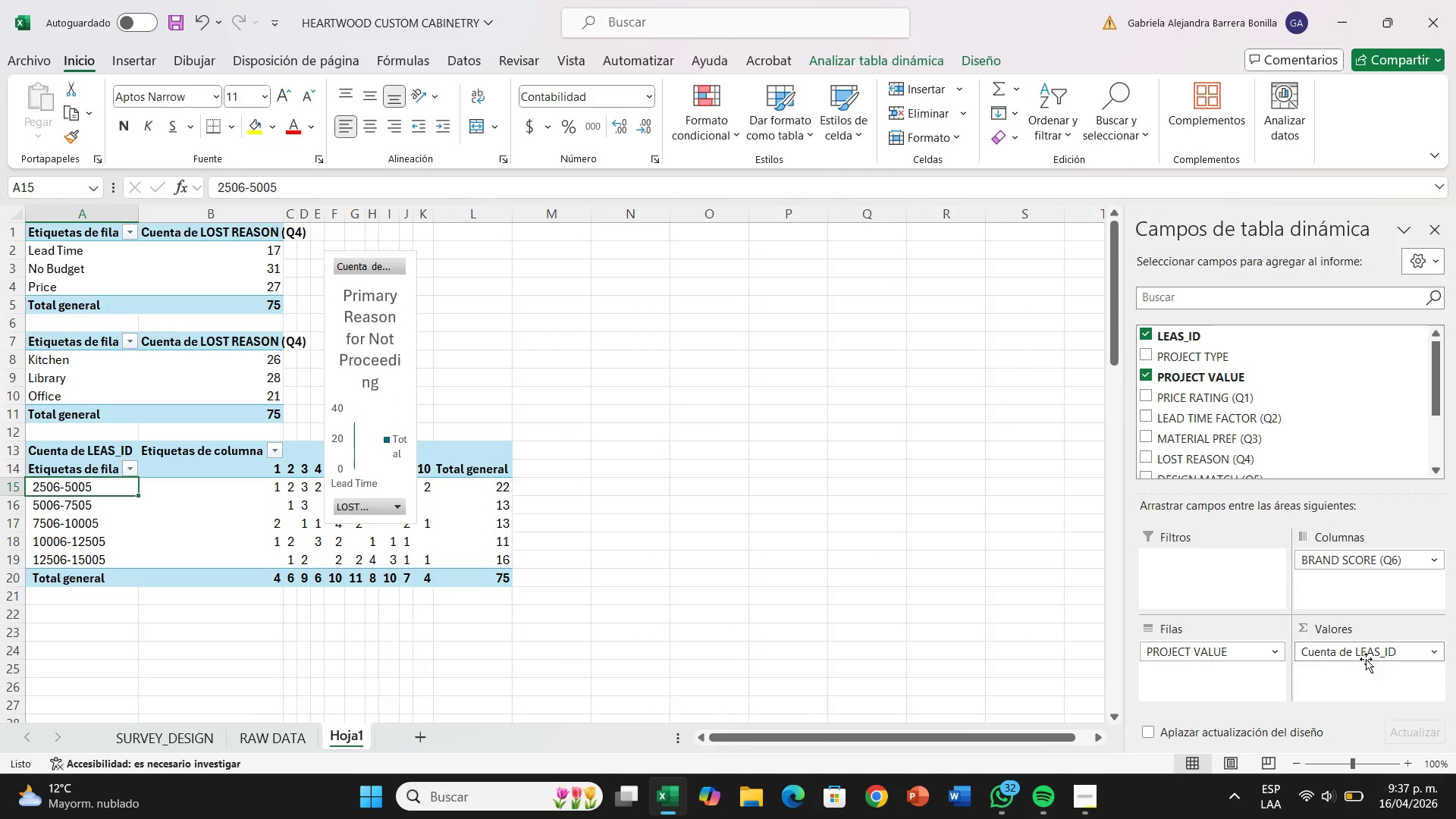 
right_click([1374, 656])
 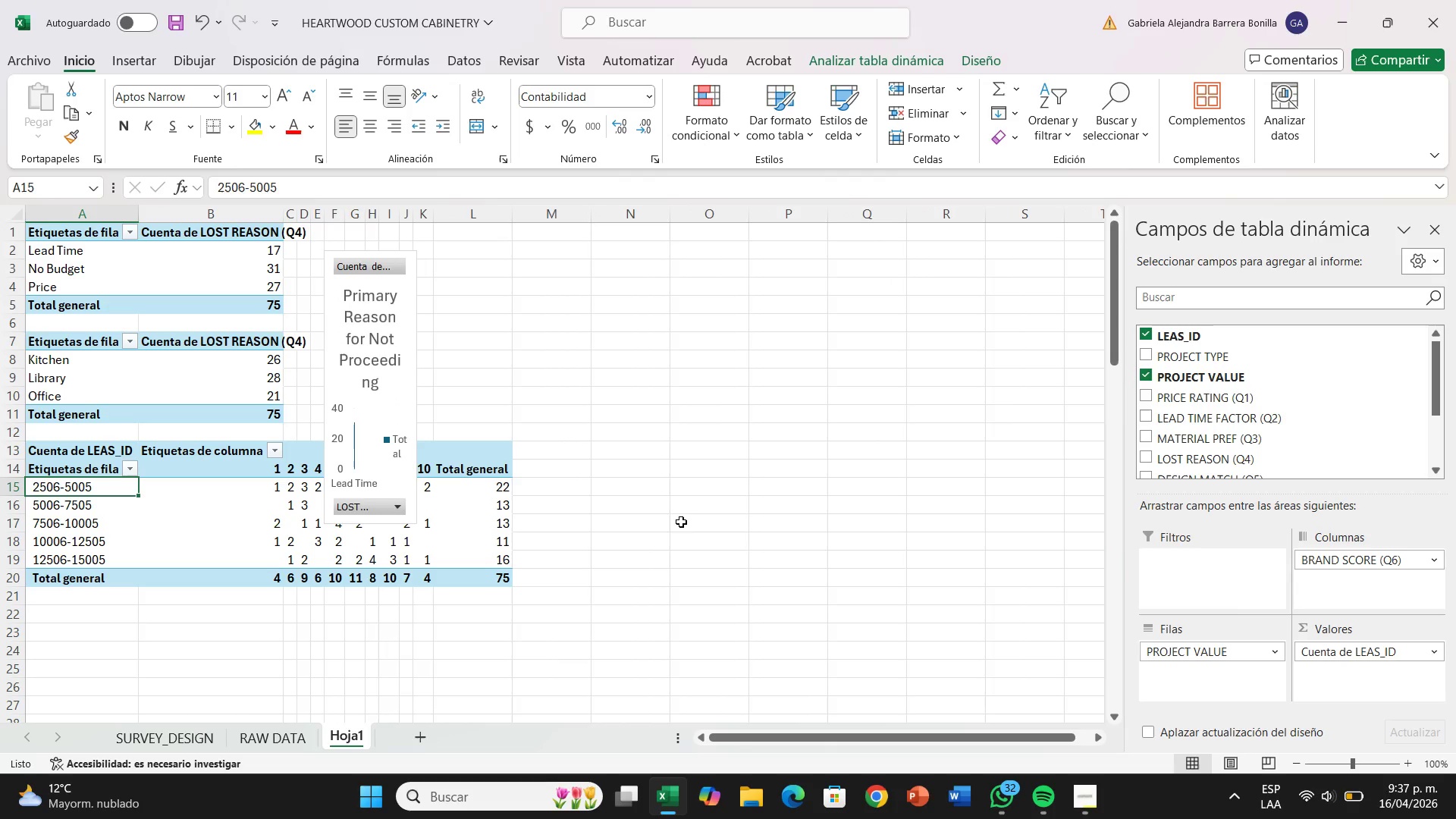 
left_click([681, 522])
 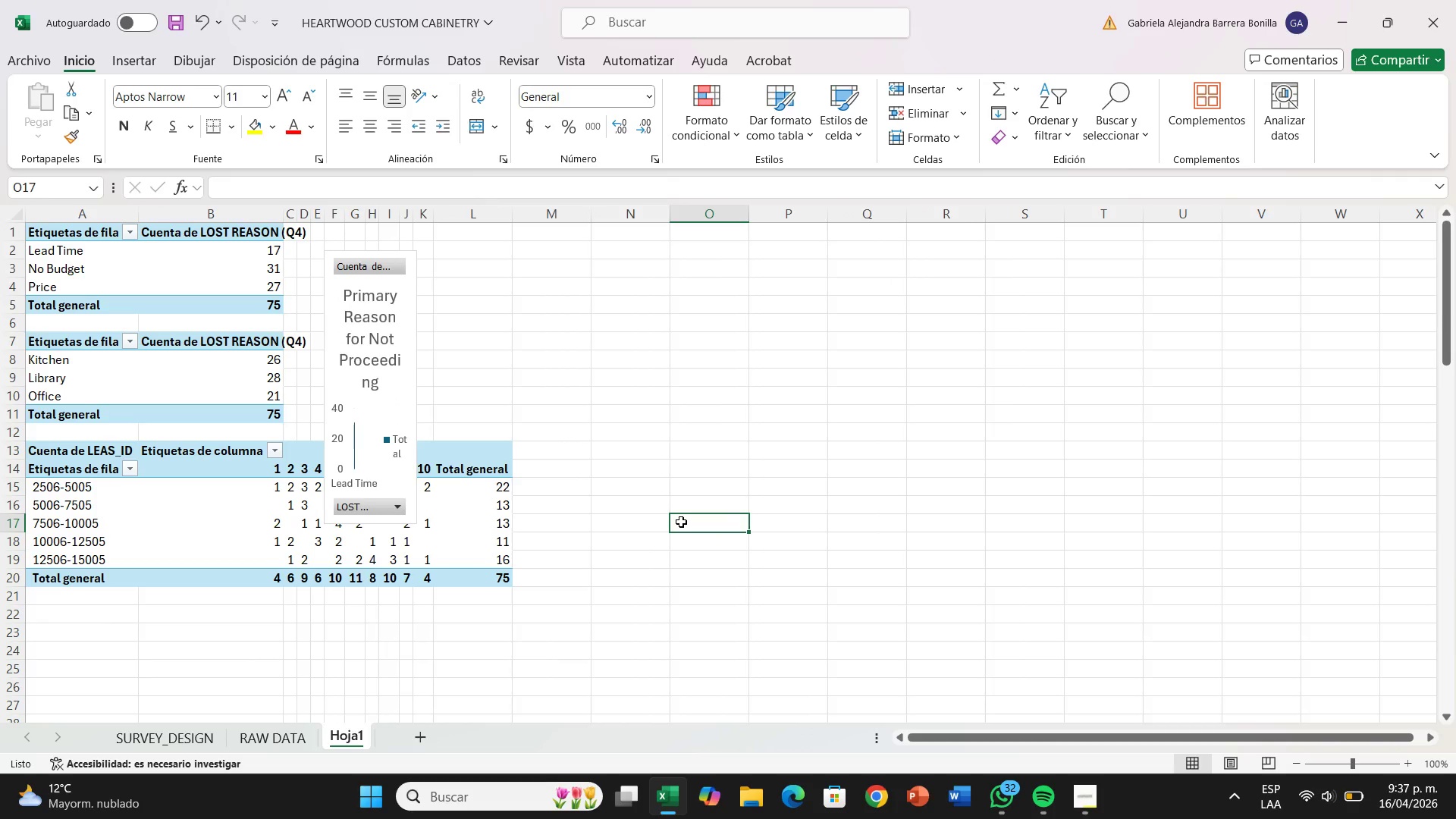 
left_click([576, 549])
 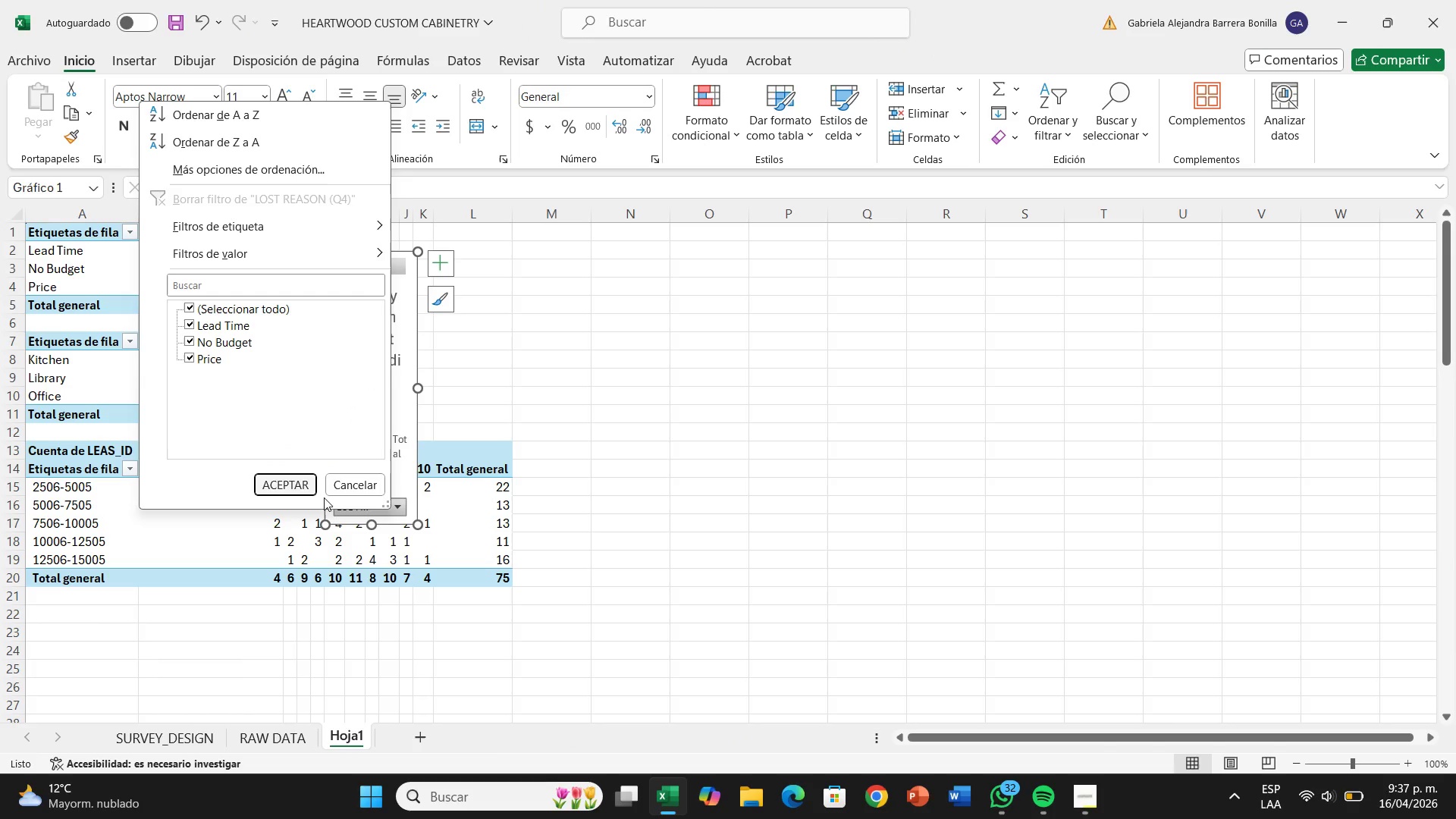 
left_click([406, 541])
 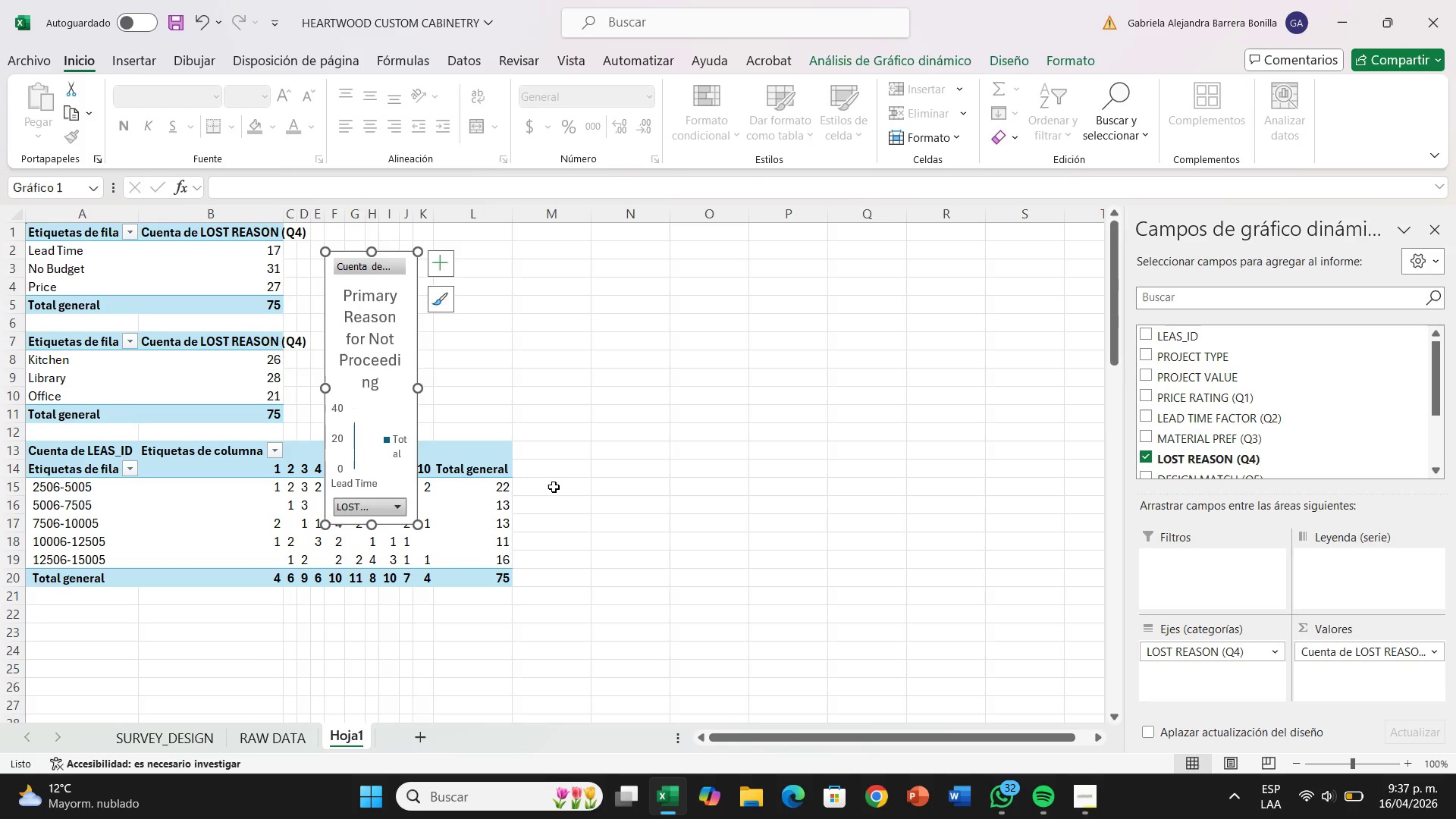 
left_click([554, 487])
 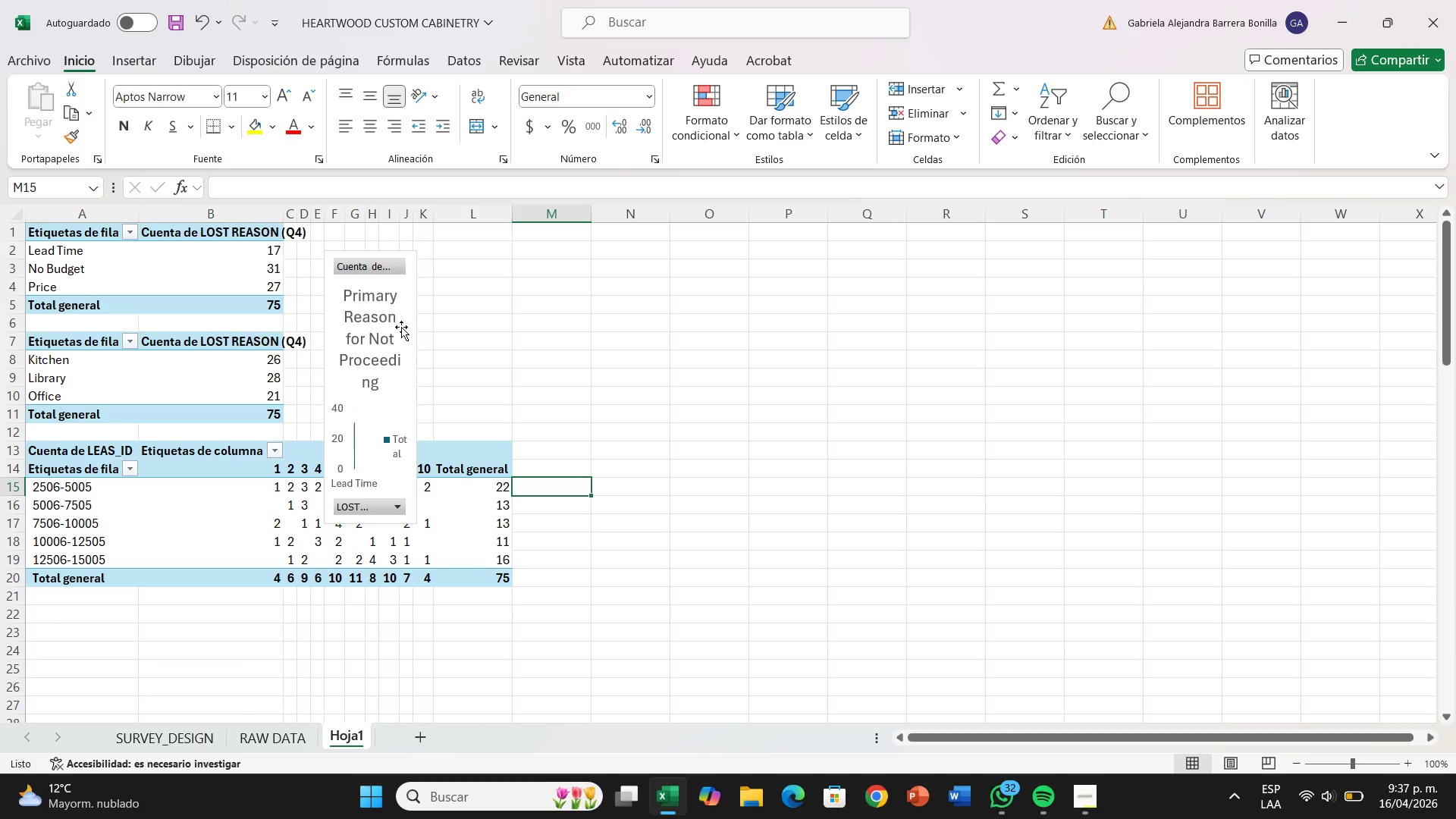 
left_click([401, 327])
 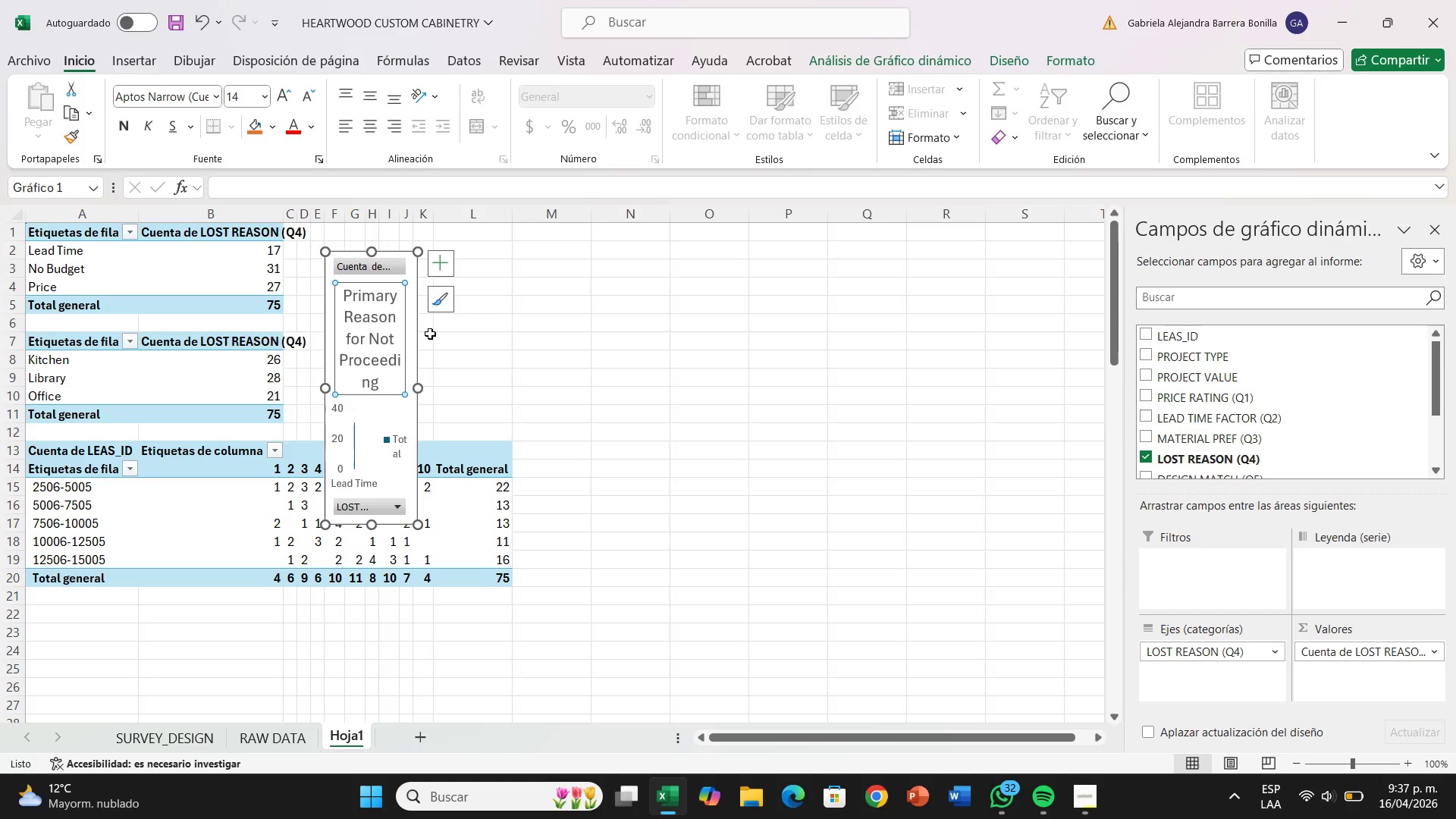 
key(Control+Z)
 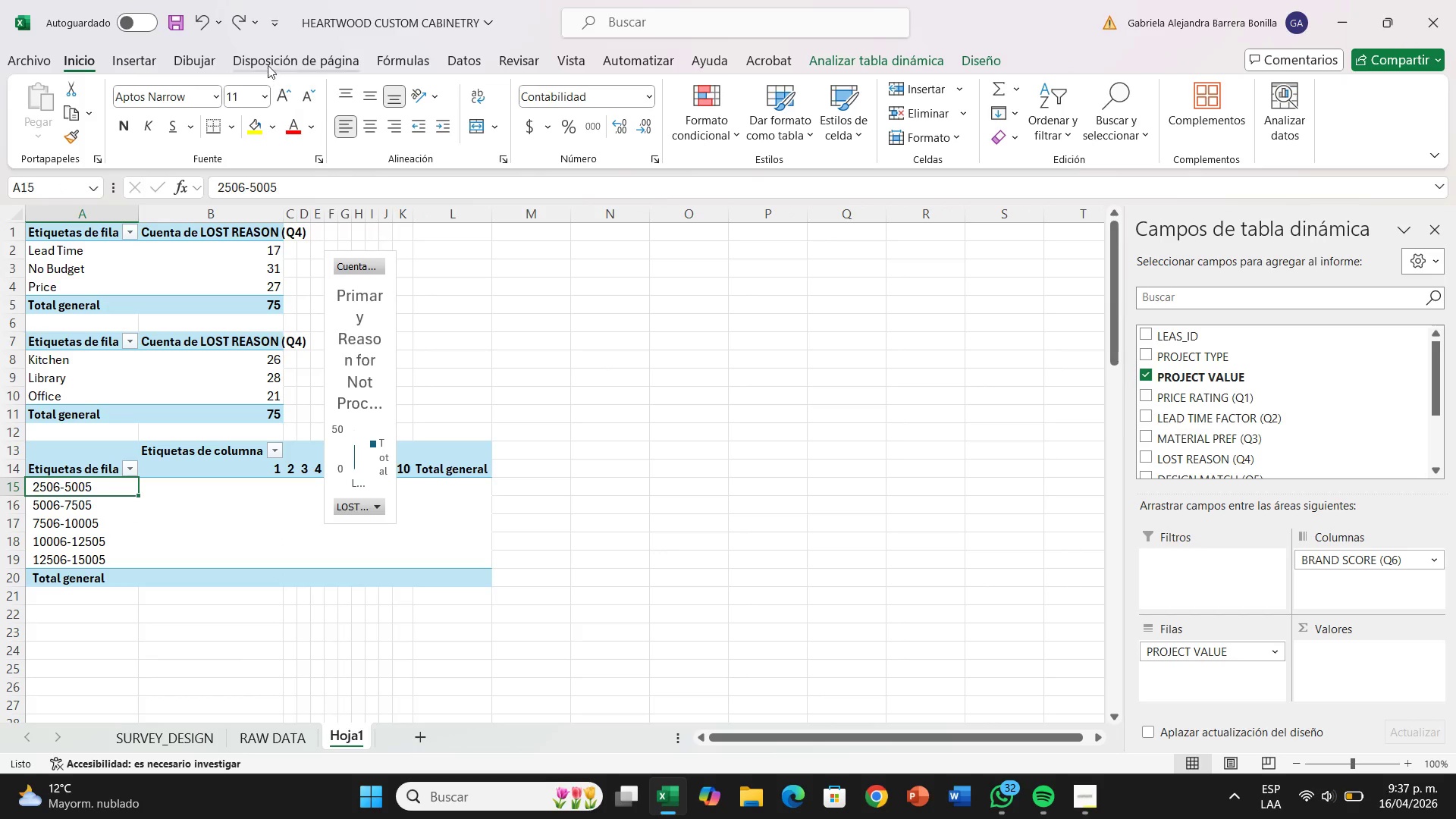 
left_click([240, 18])
 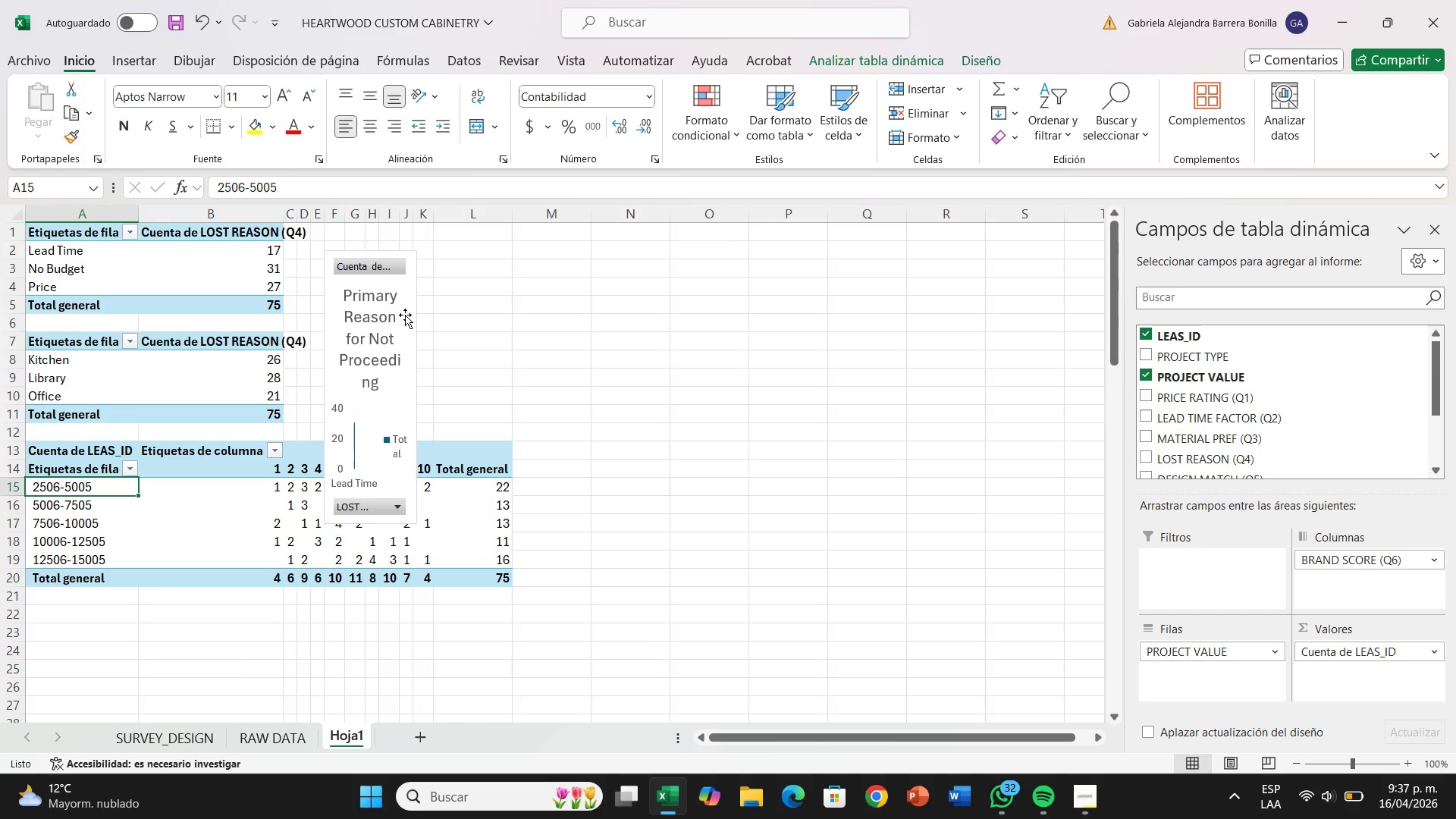 
left_click([403, 317])
 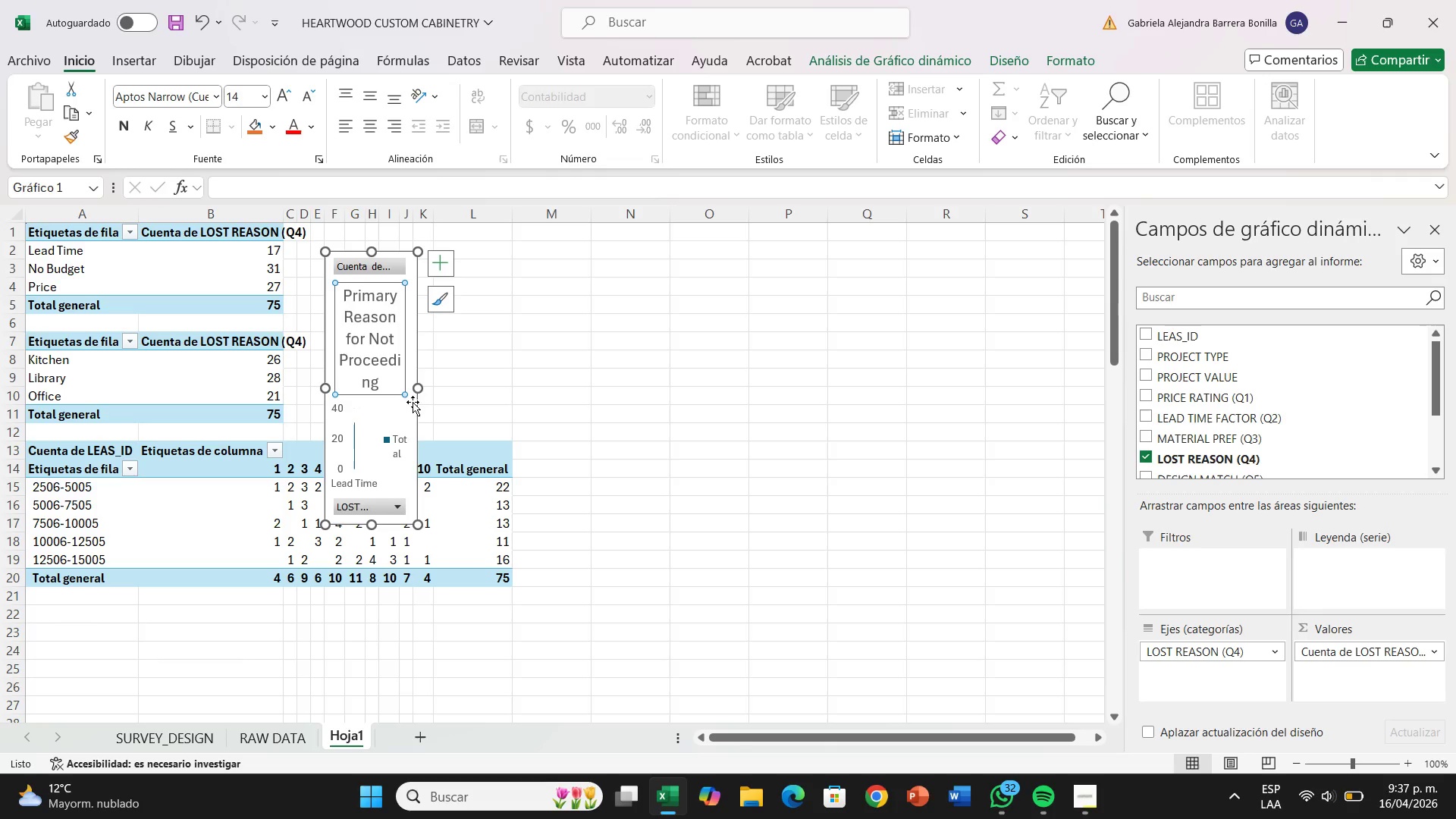 
left_click([425, 386])
 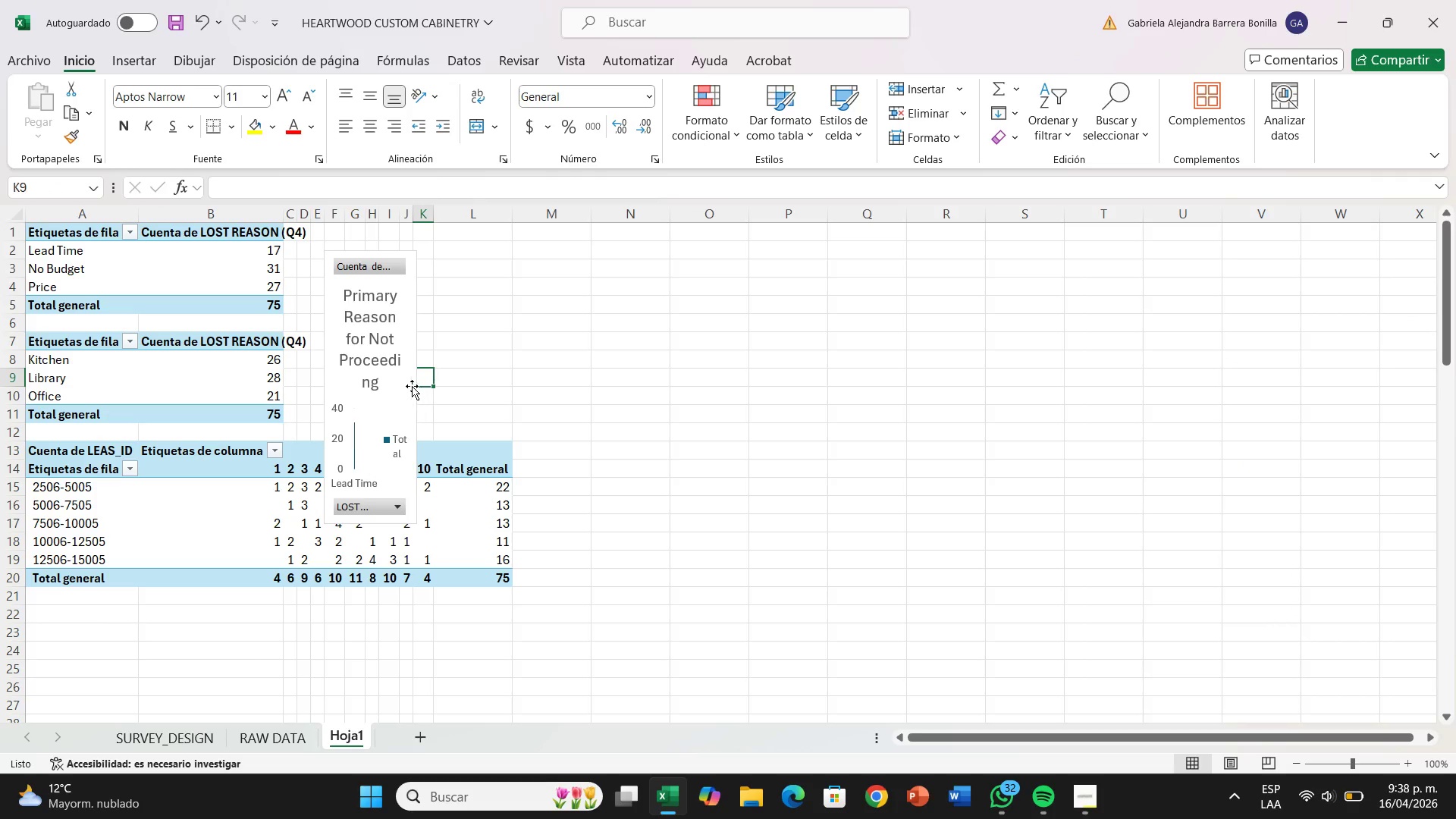 
left_click([412, 386])
 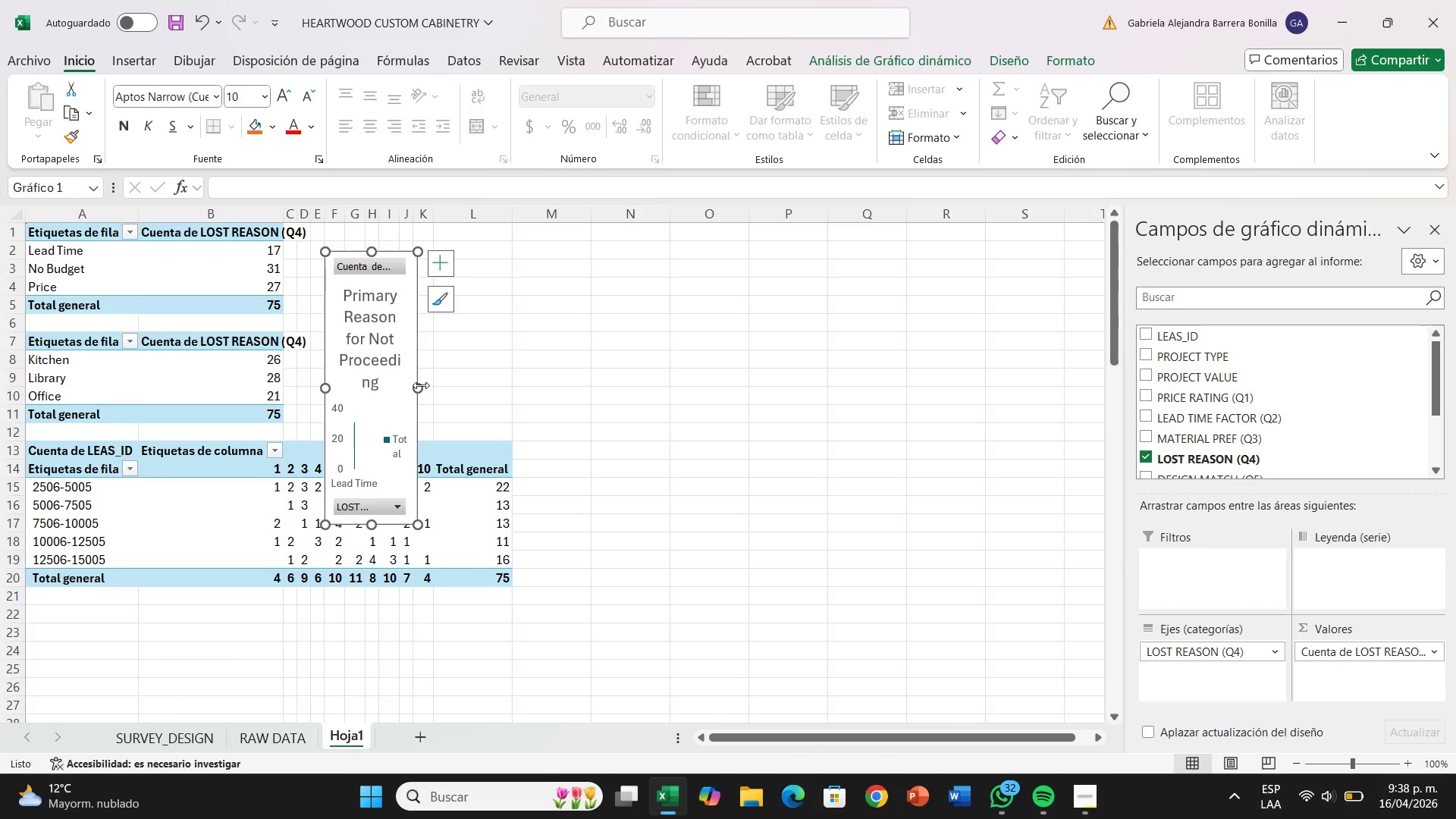 
left_click_drag(start_coordinate=[421, 385], to_coordinate=[626, 417])
 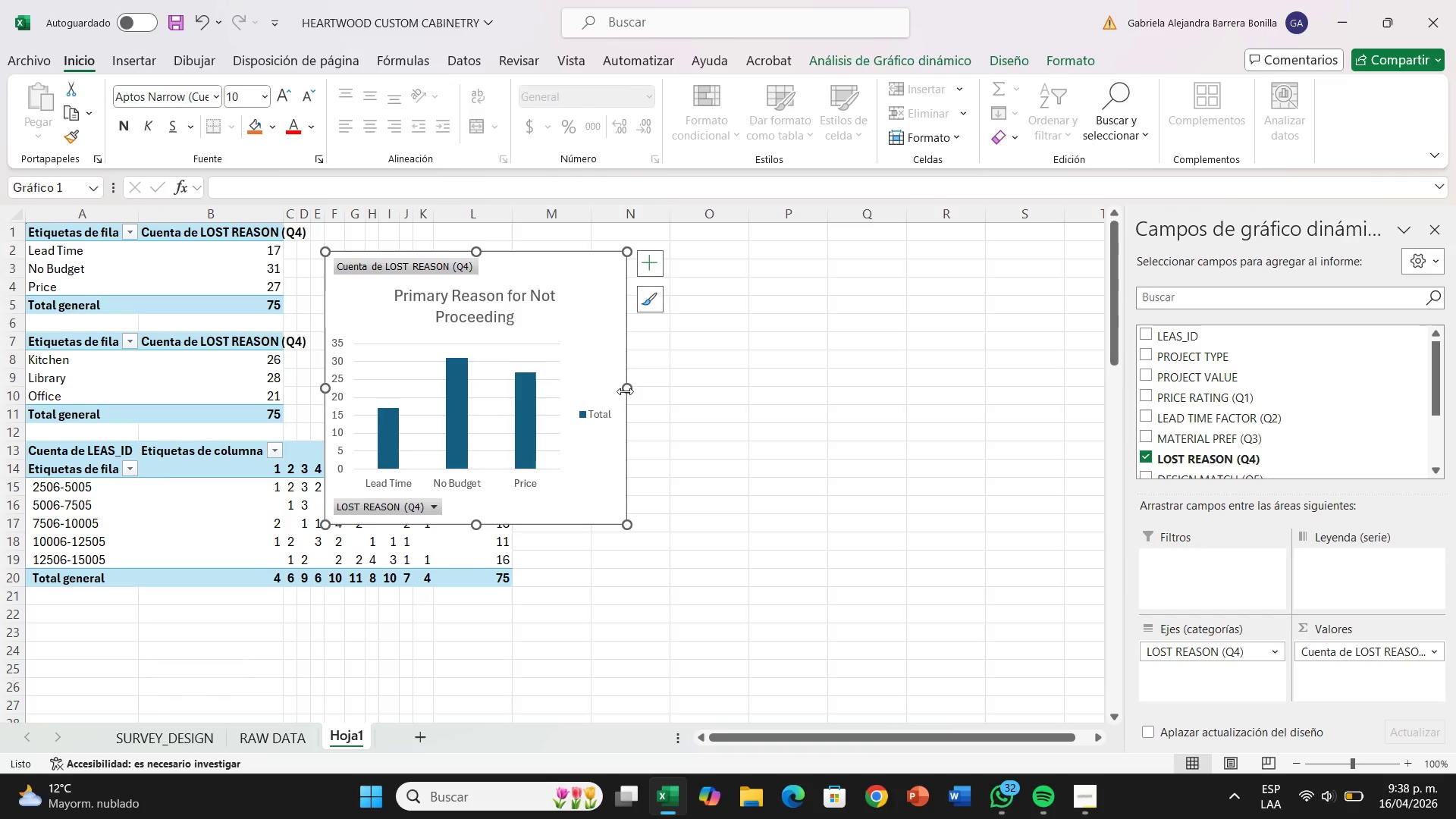 
left_click_drag(start_coordinate=[627, 390], to_coordinate=[742, 413])
 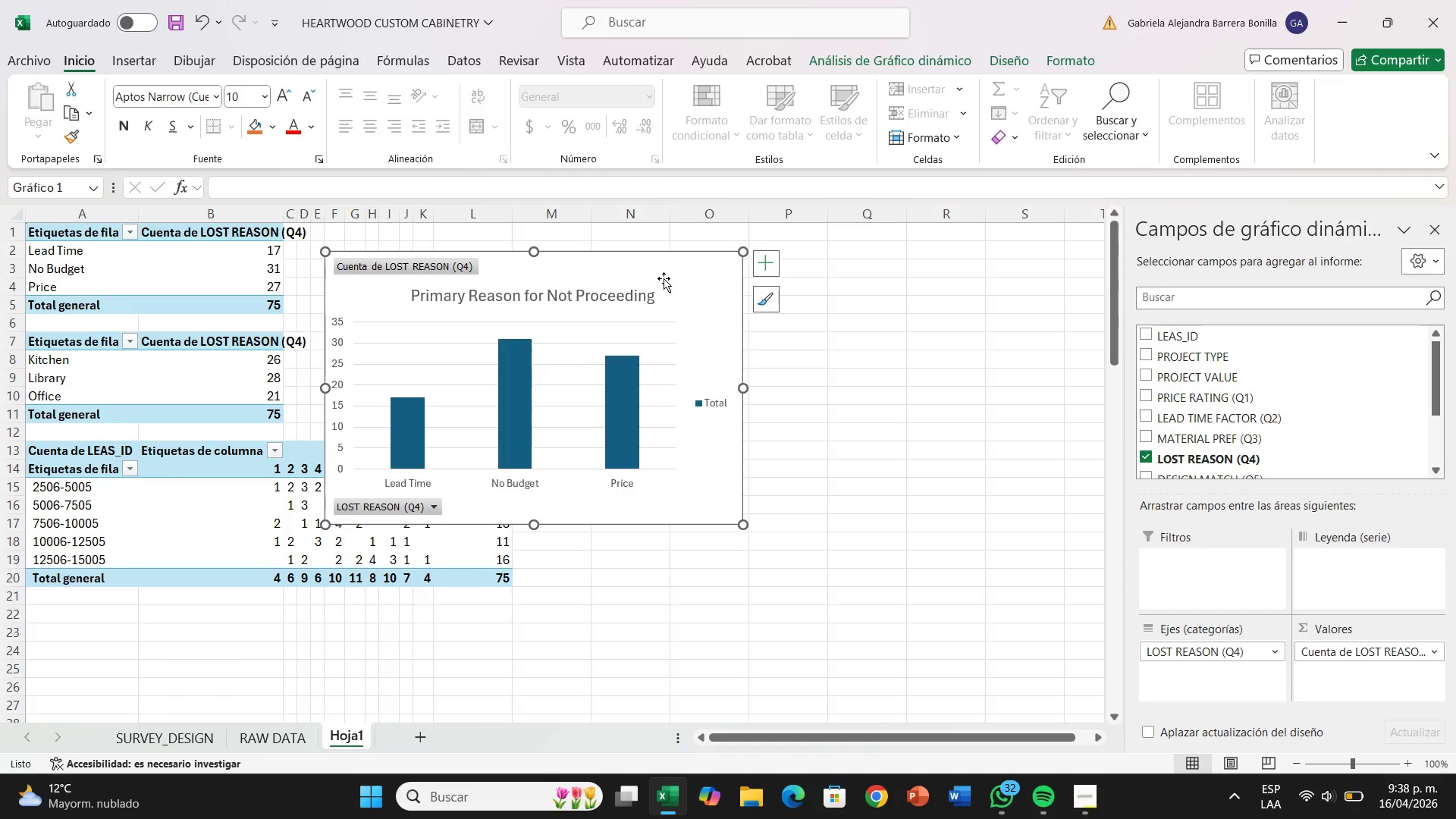 
left_click_drag(start_coordinate=[664, 278], to_coordinate=[854, 251])
 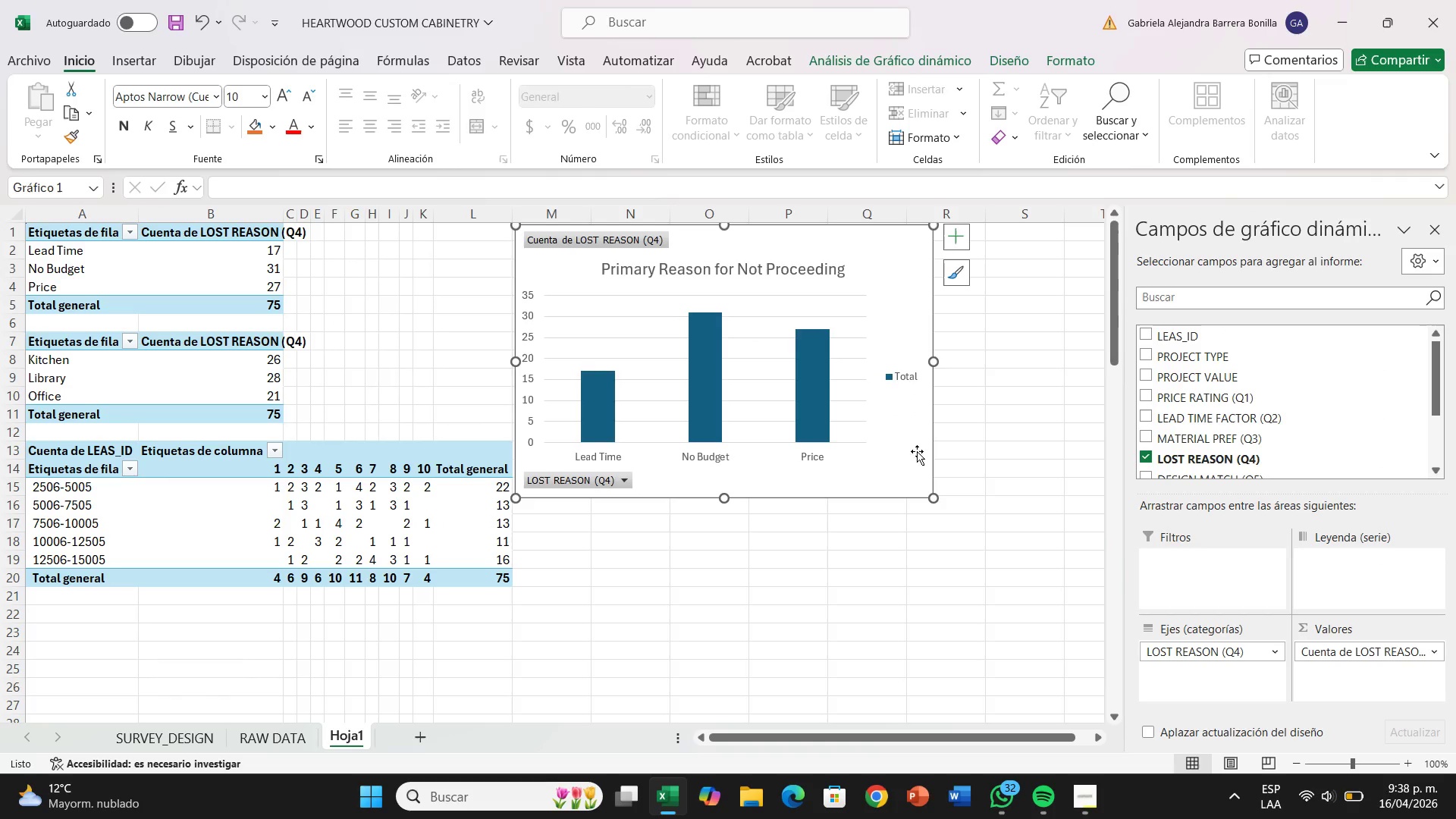 
mouse_move([930, 439])
 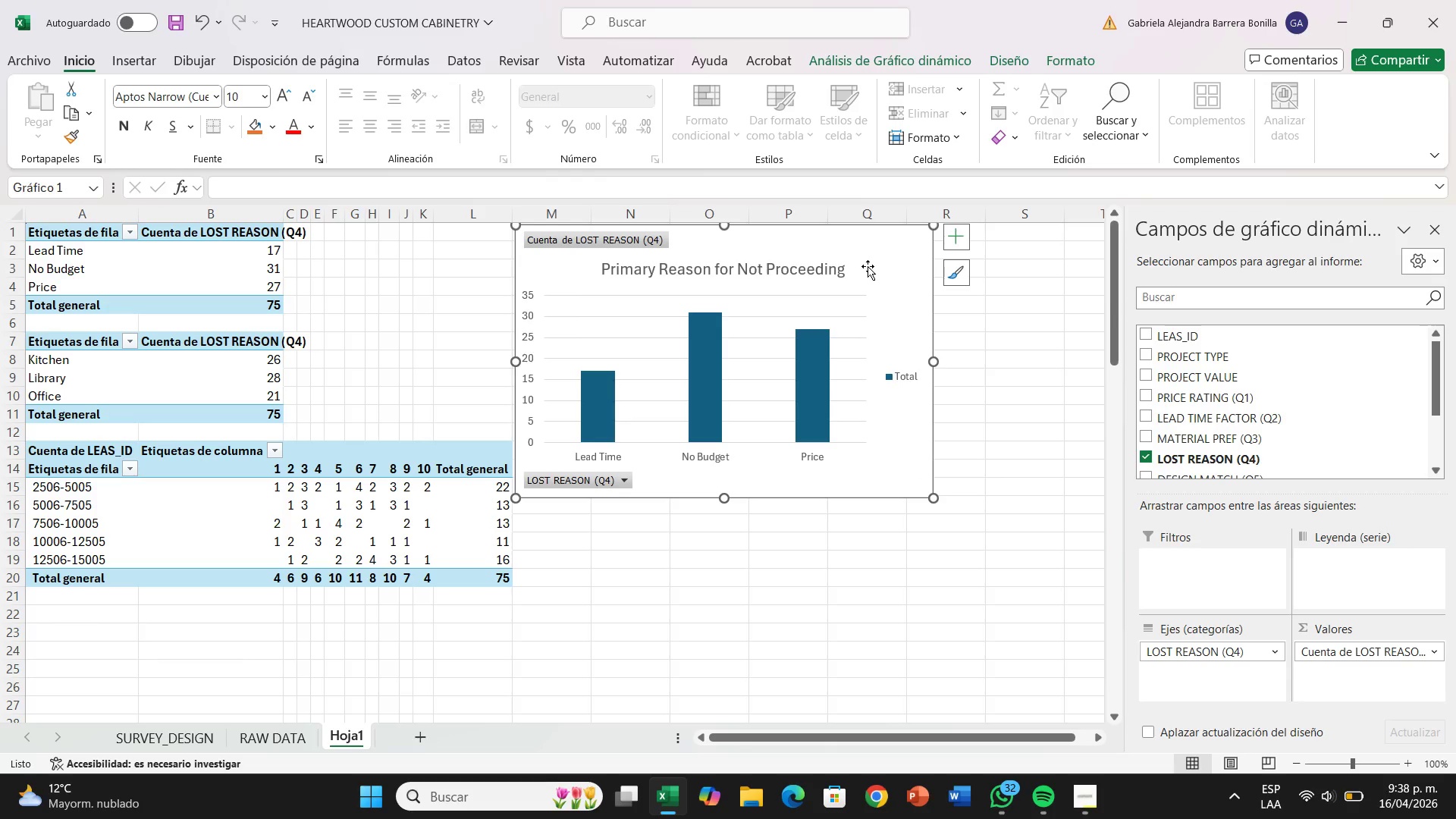 
left_click_drag(start_coordinate=[868, 263], to_coordinate=[956, 268])
 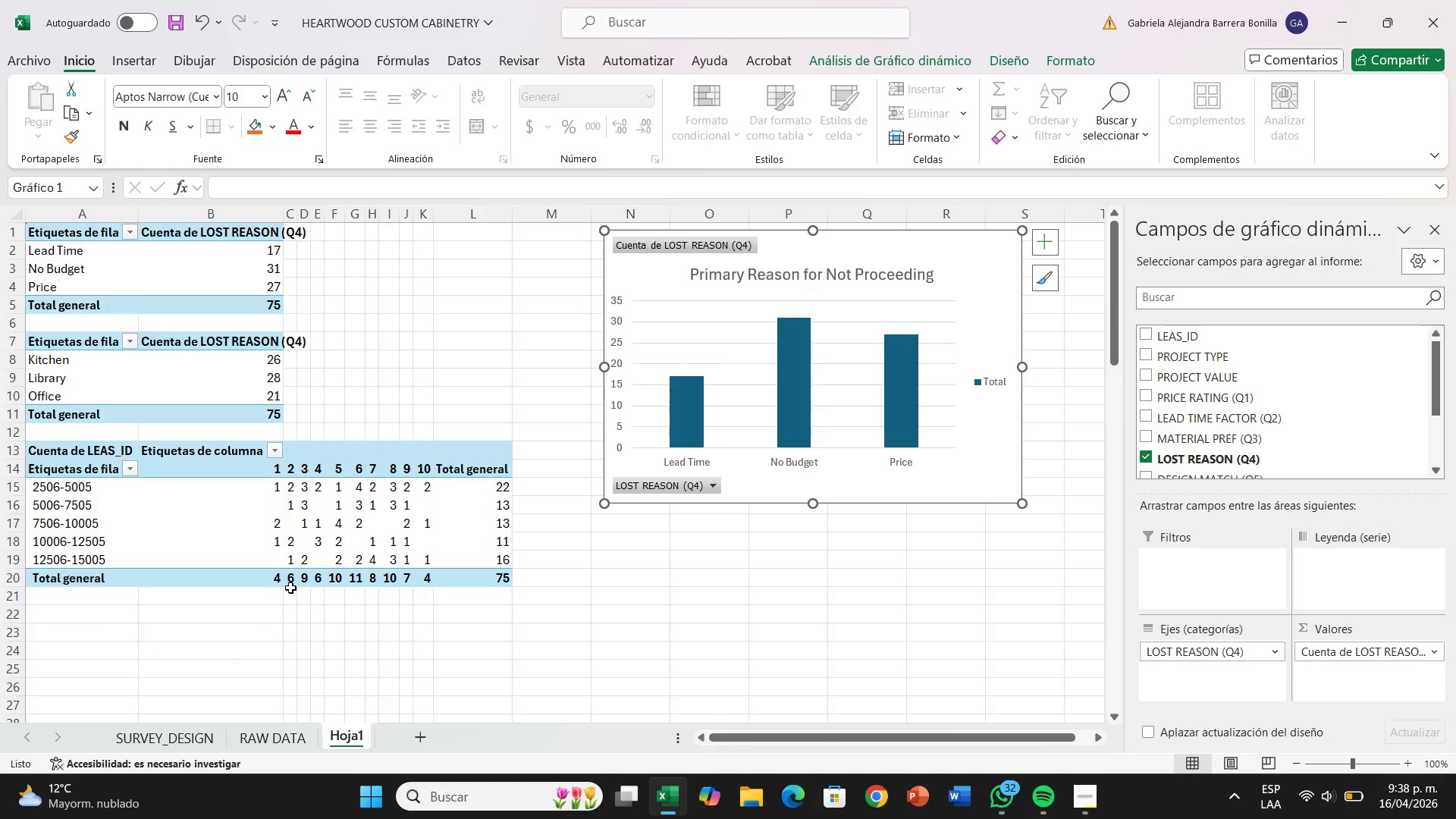 
wait(7.51)
 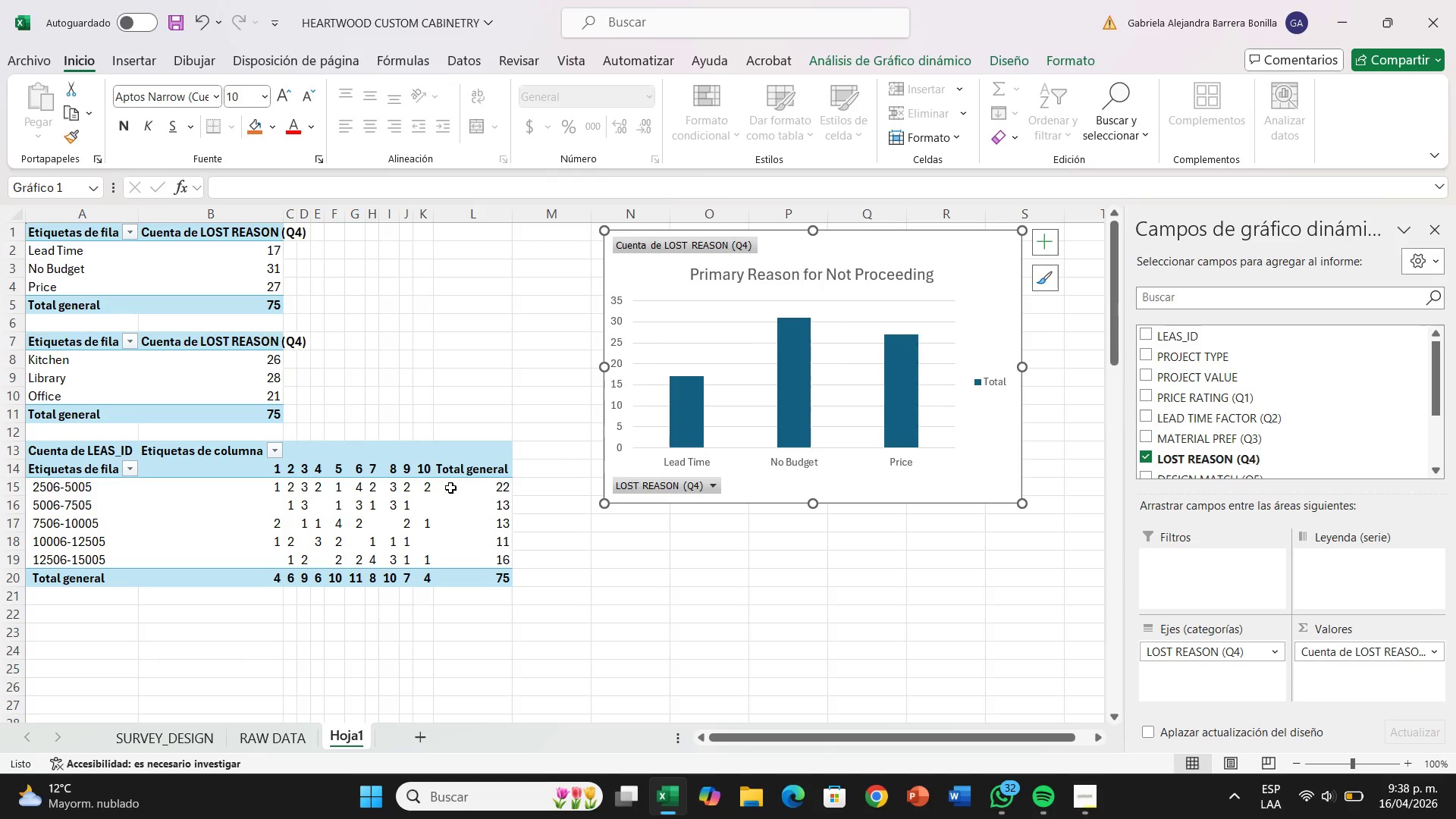 
mouse_move([473, 578])
 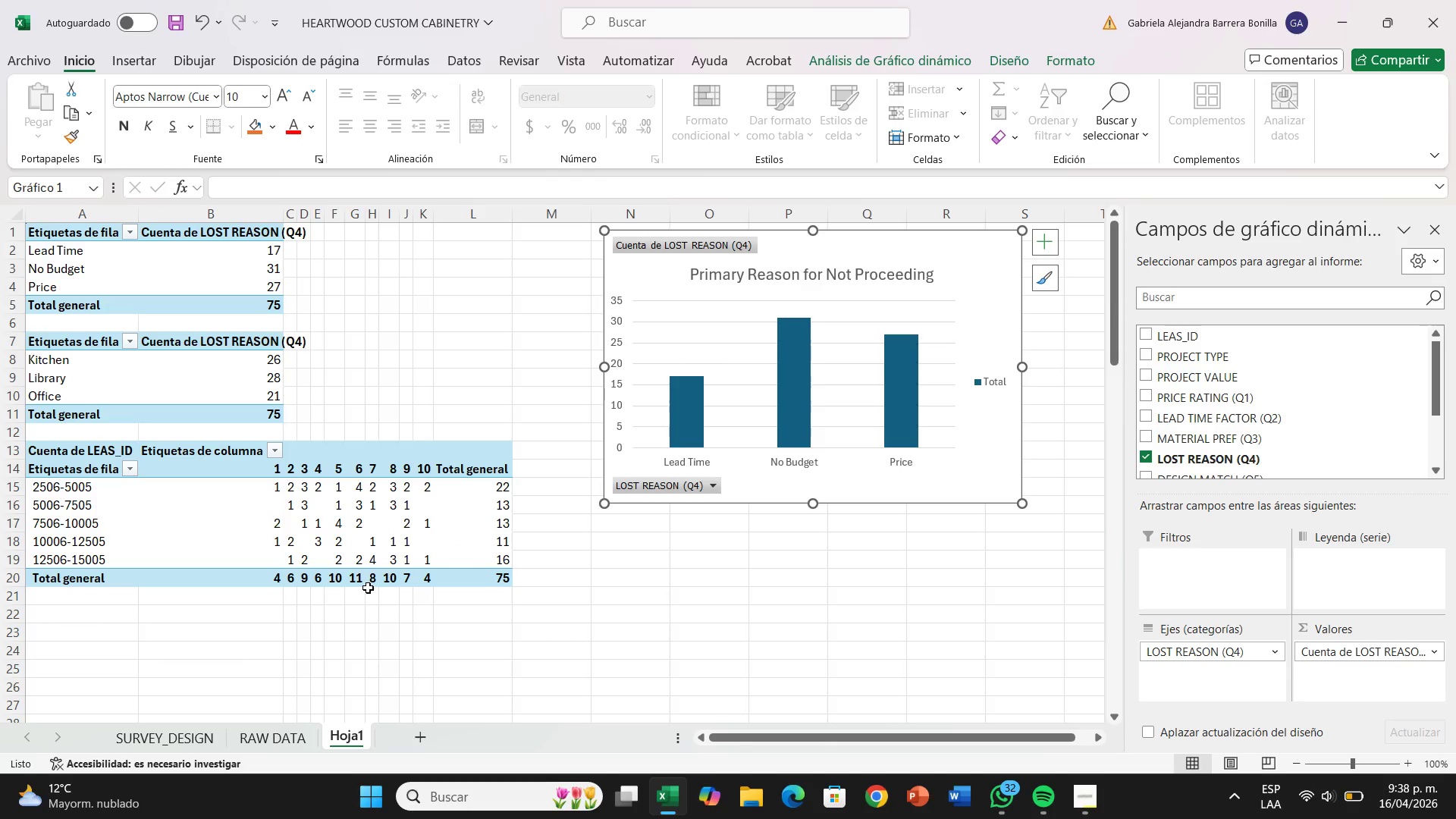 
wait(7.49)
 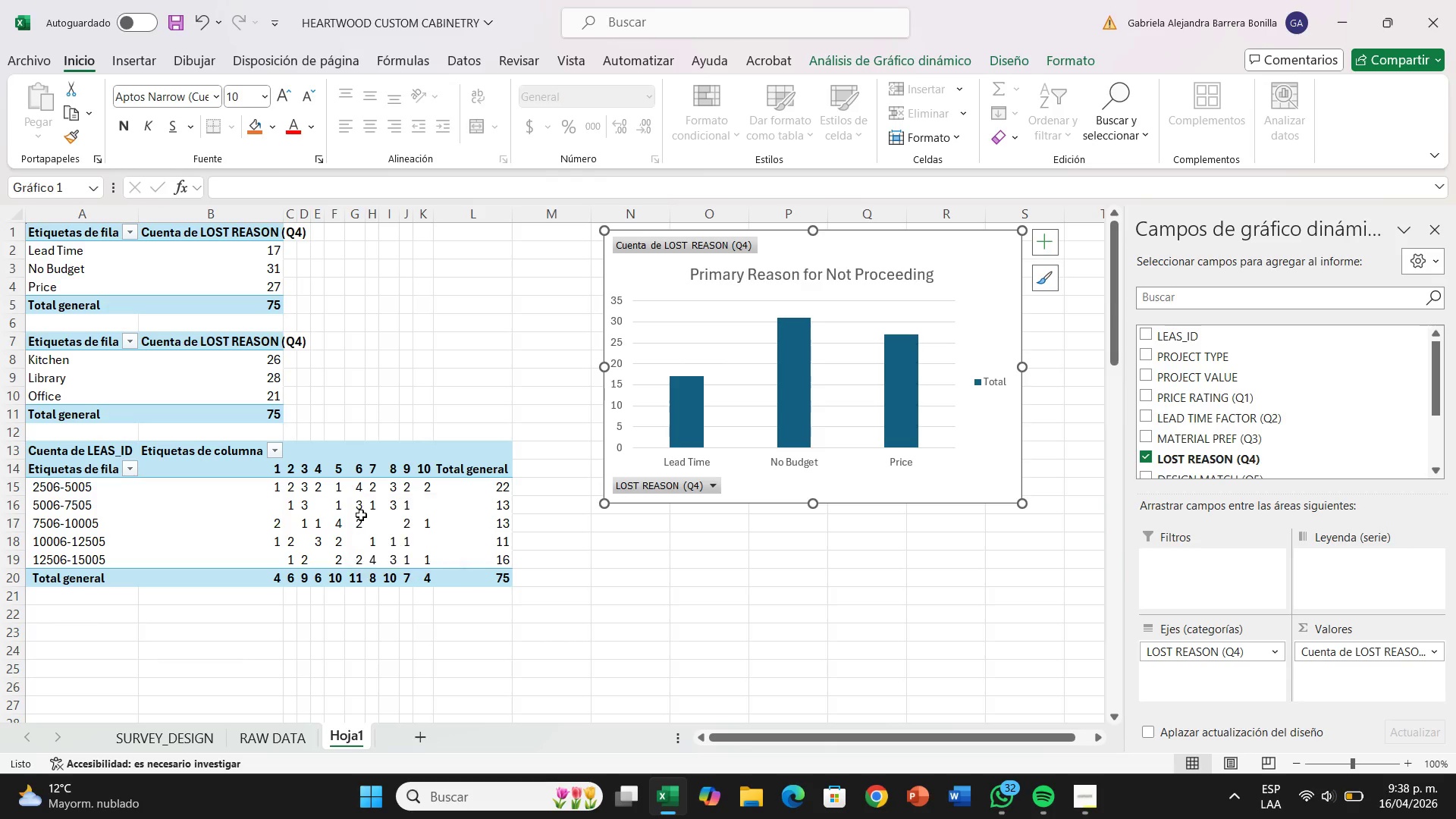 
mouse_move([384, 565])
 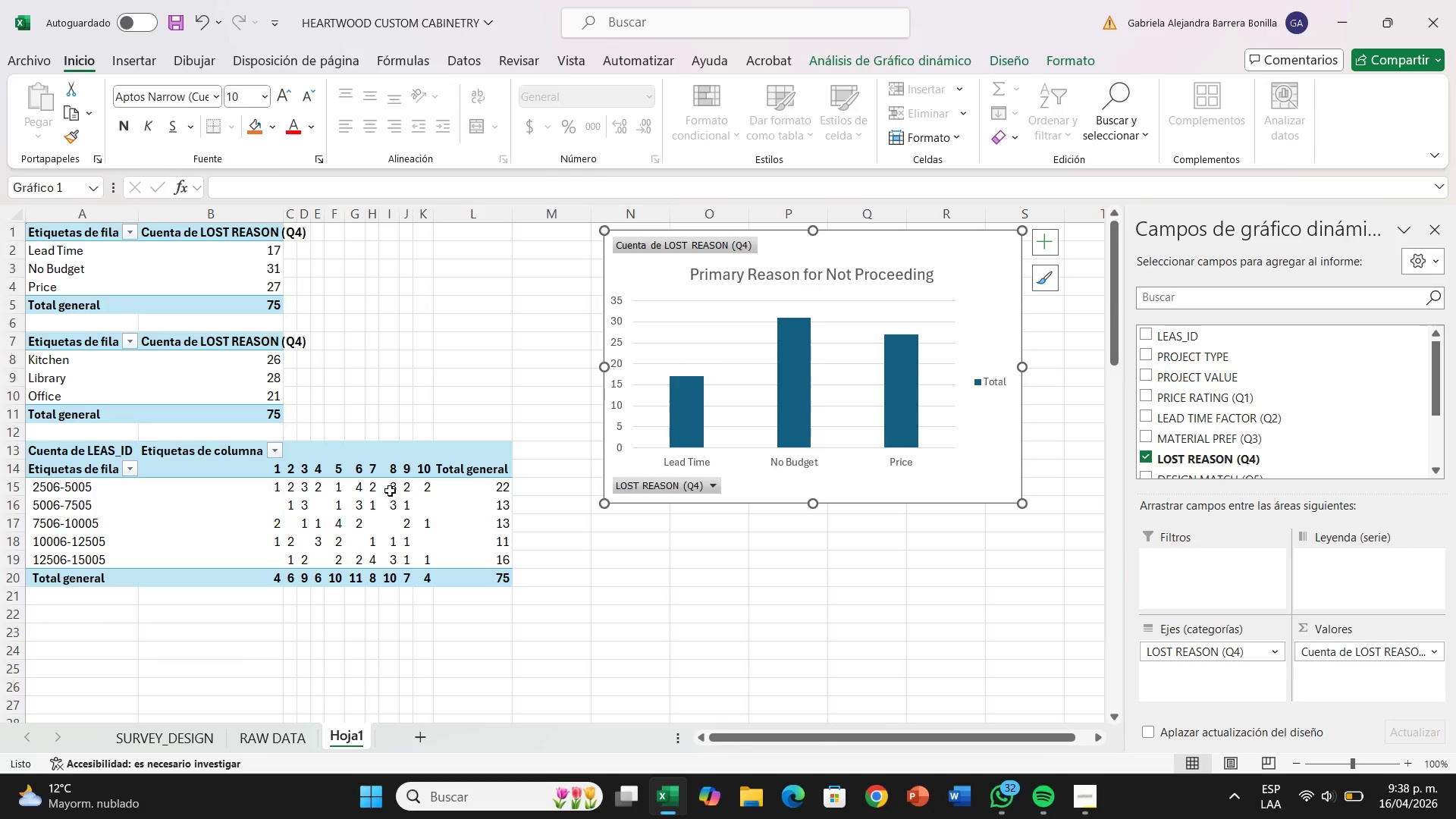 
mouse_move([311, 467])
 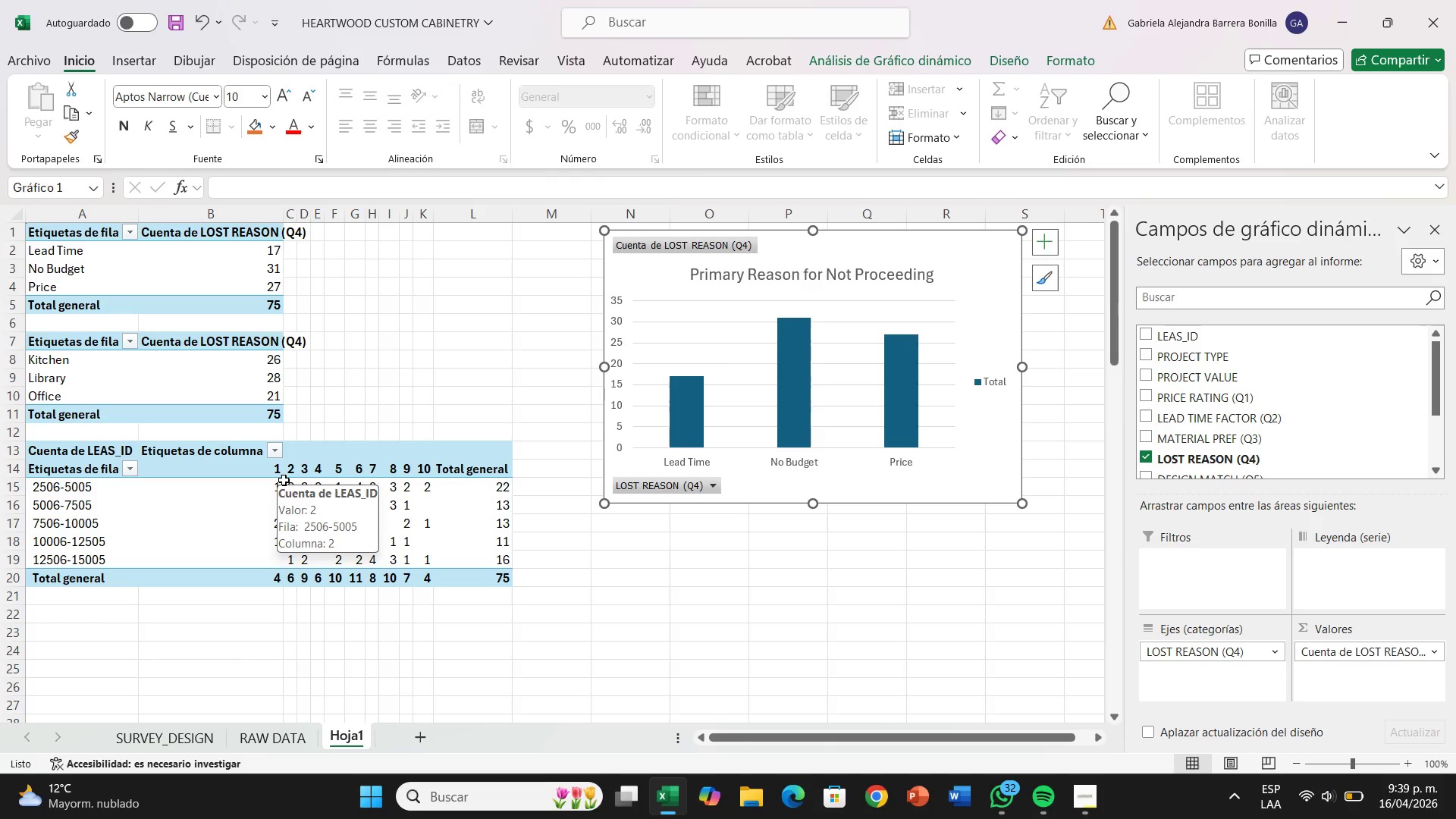 
wait(41.69)
 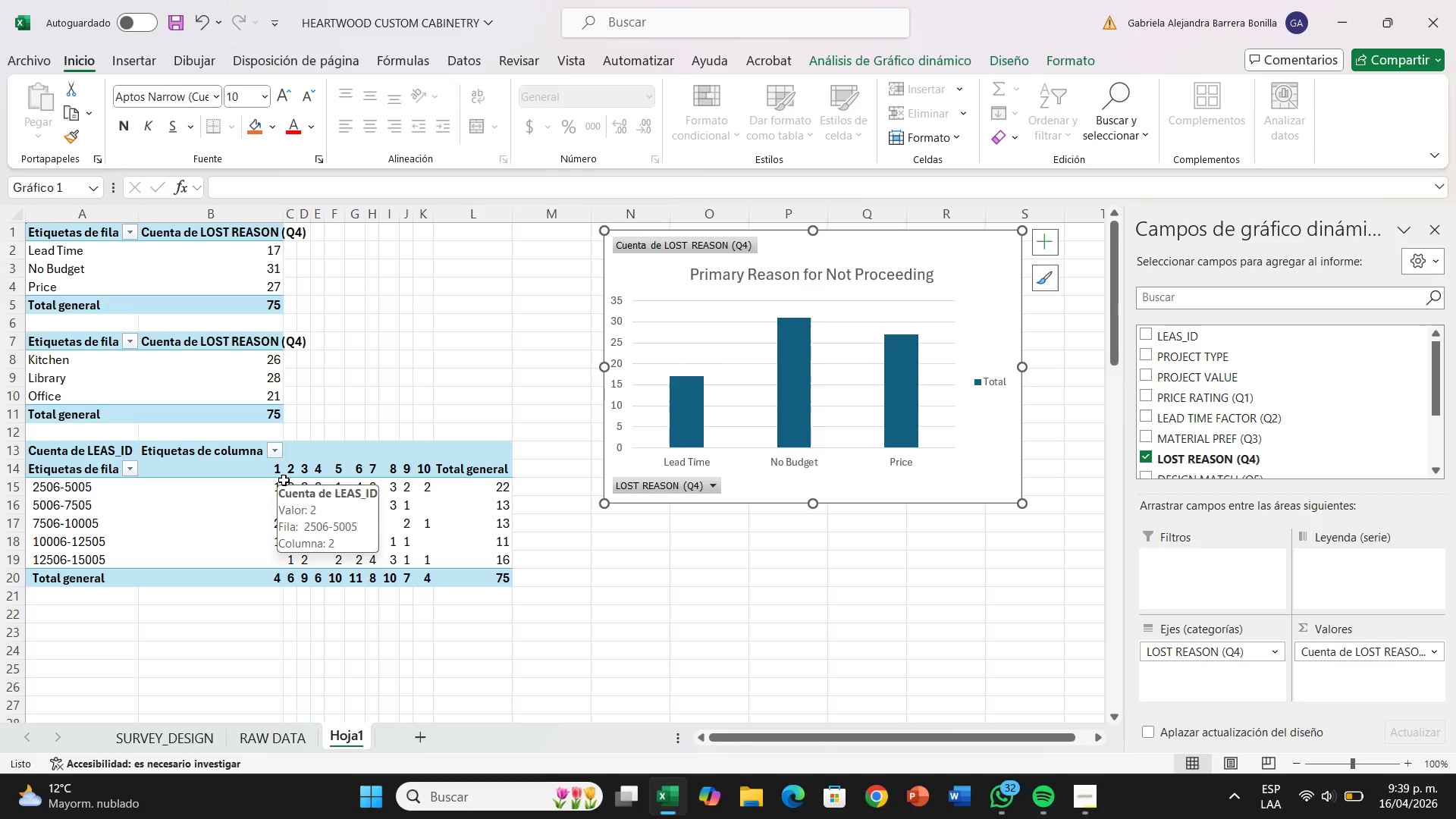 
left_click_drag(start_coordinate=[284, 485], to_coordinate=[367, 518])
 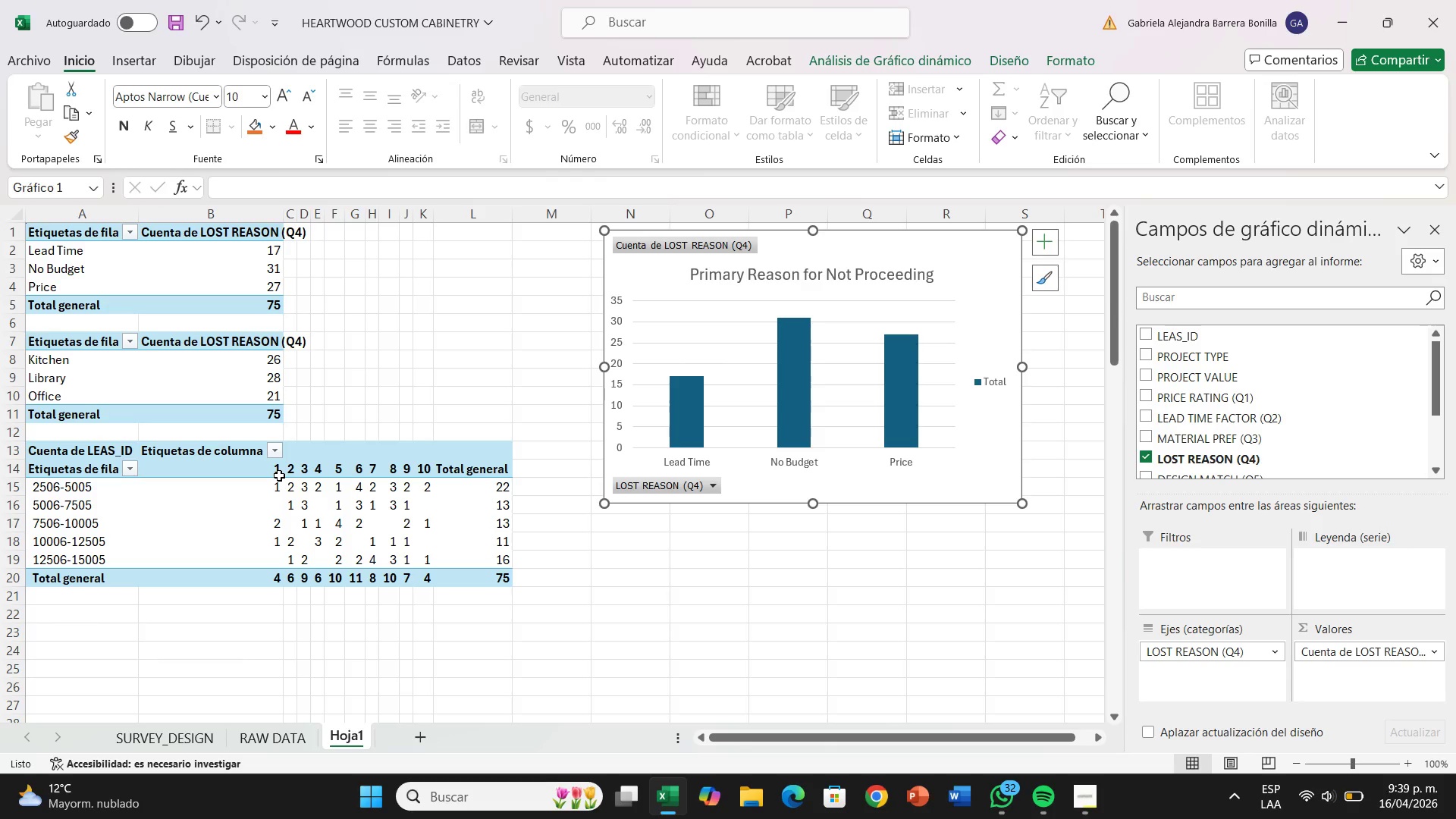 
left_click_drag(start_coordinate=[279, 475], to_coordinate=[297, 479])
 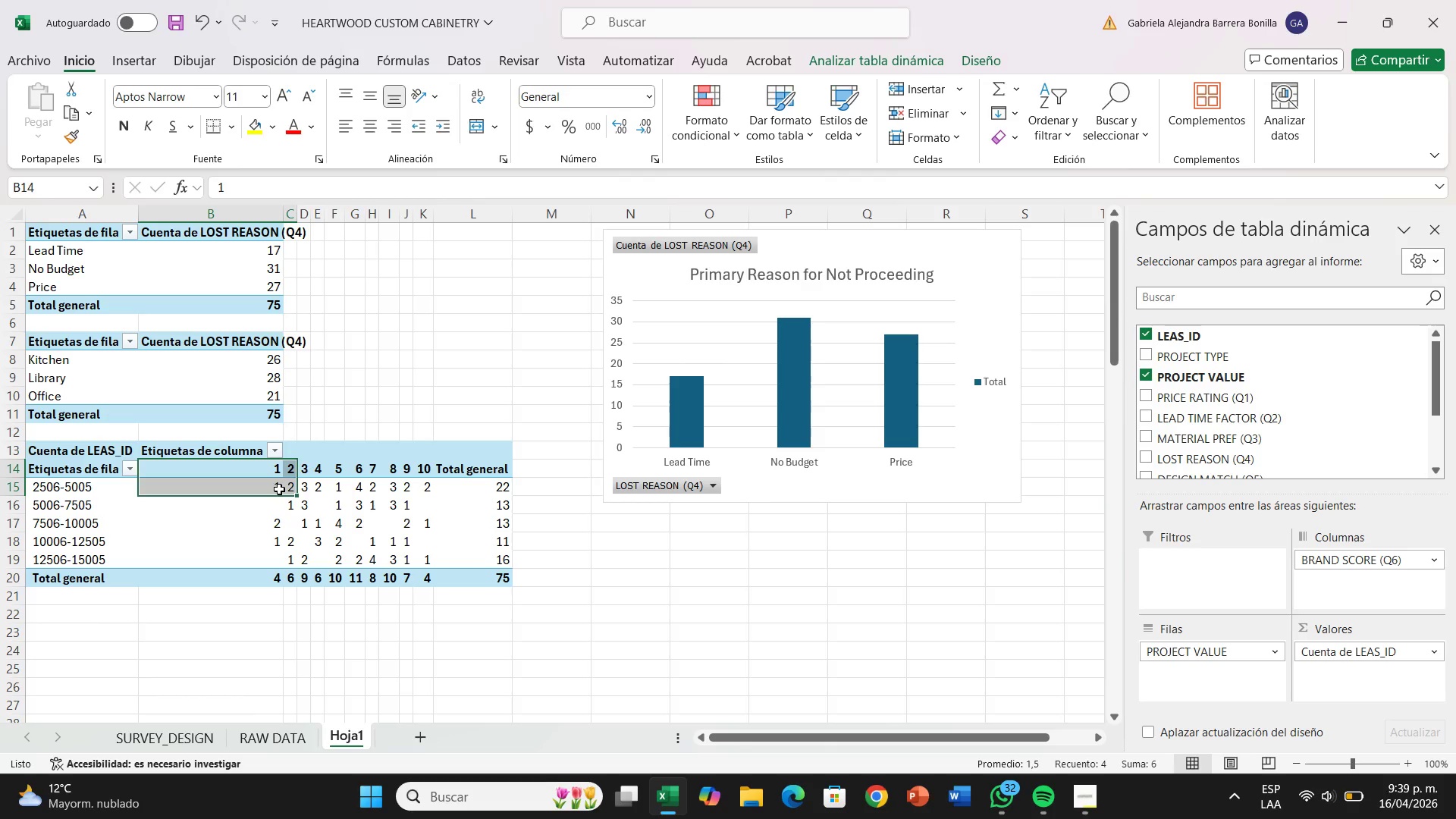 
left_click_drag(start_coordinate=[279, 489], to_coordinate=[429, 563])
 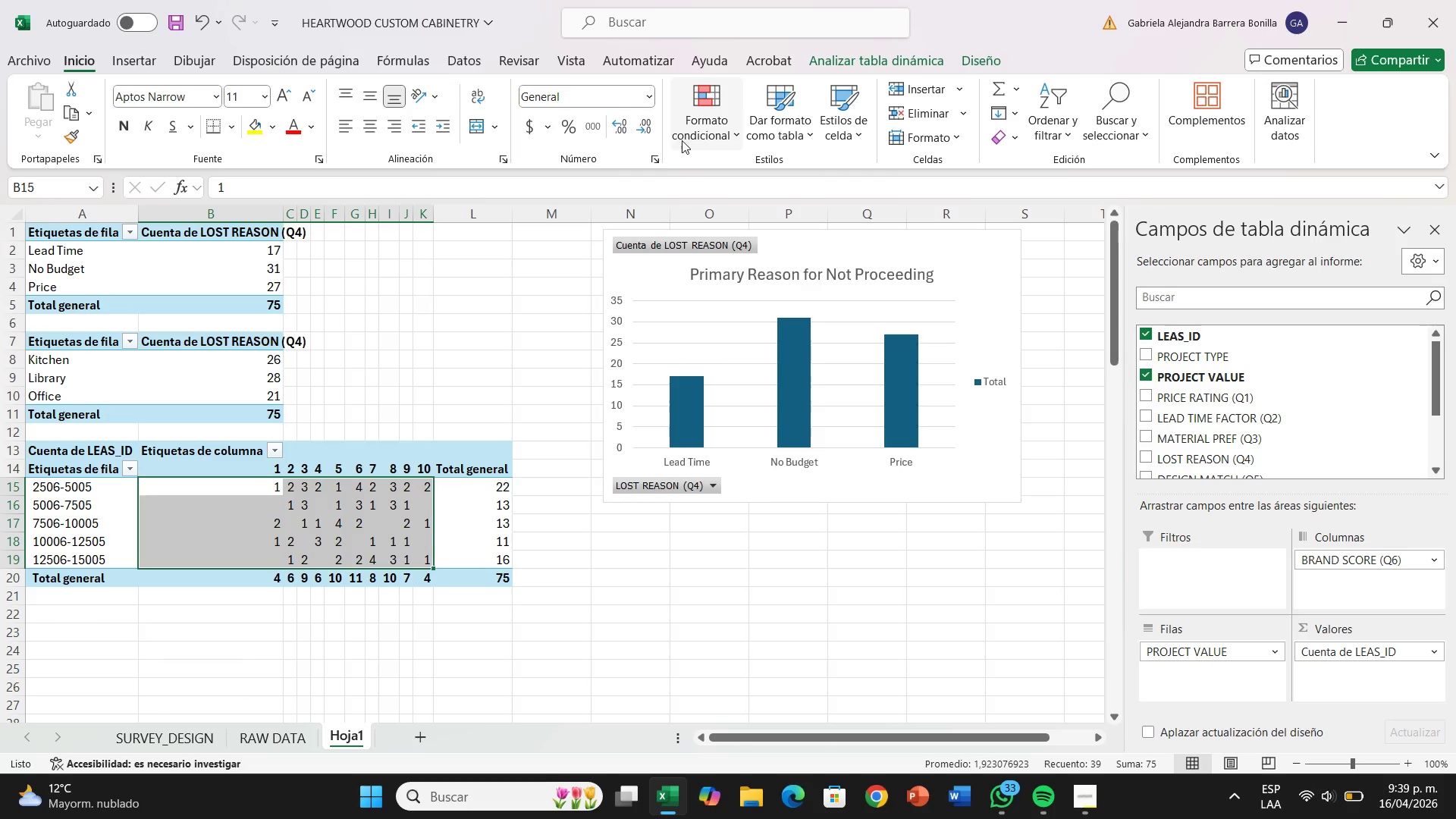 
left_click([682, 140])
 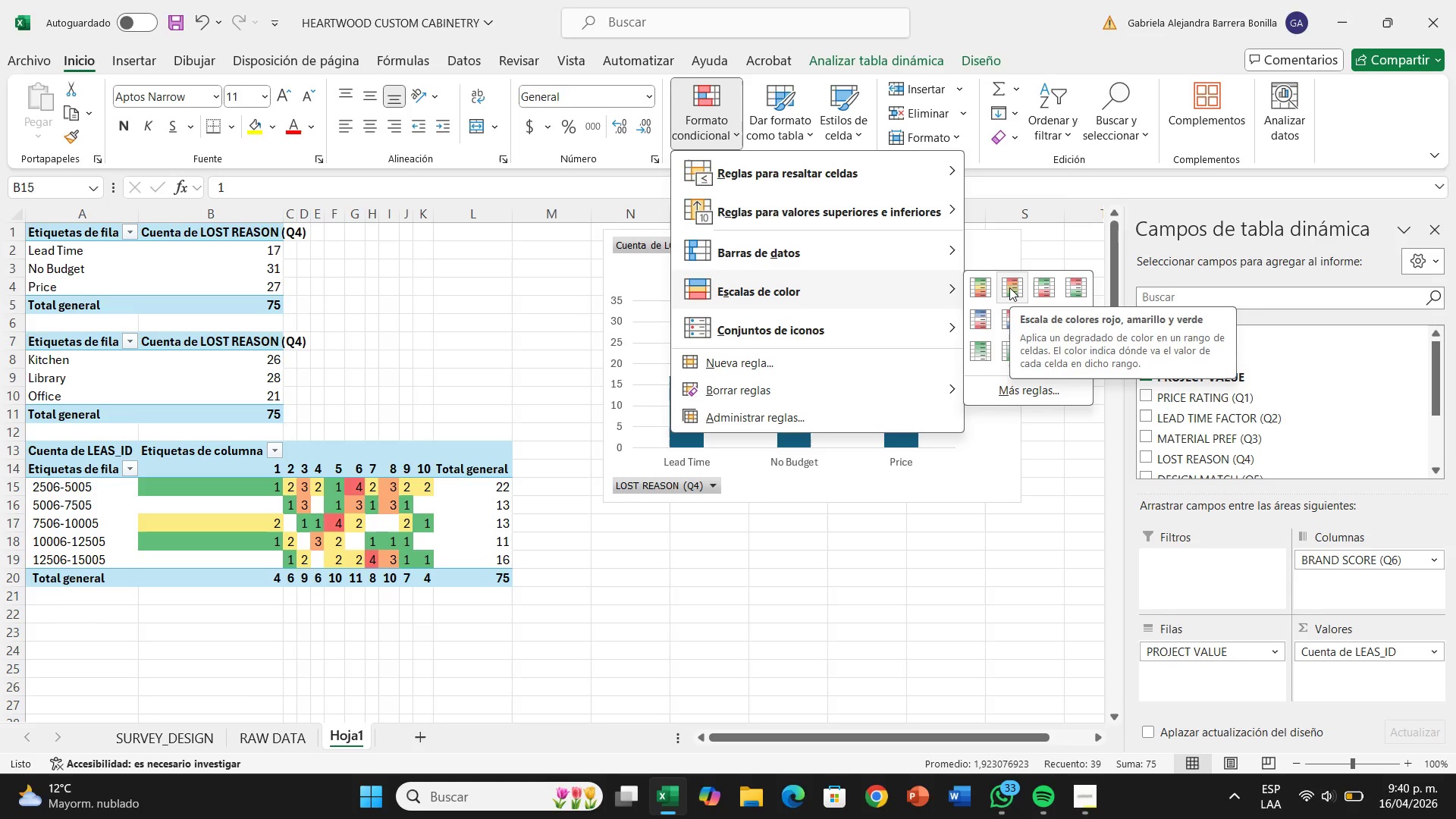 
wait(42.34)
 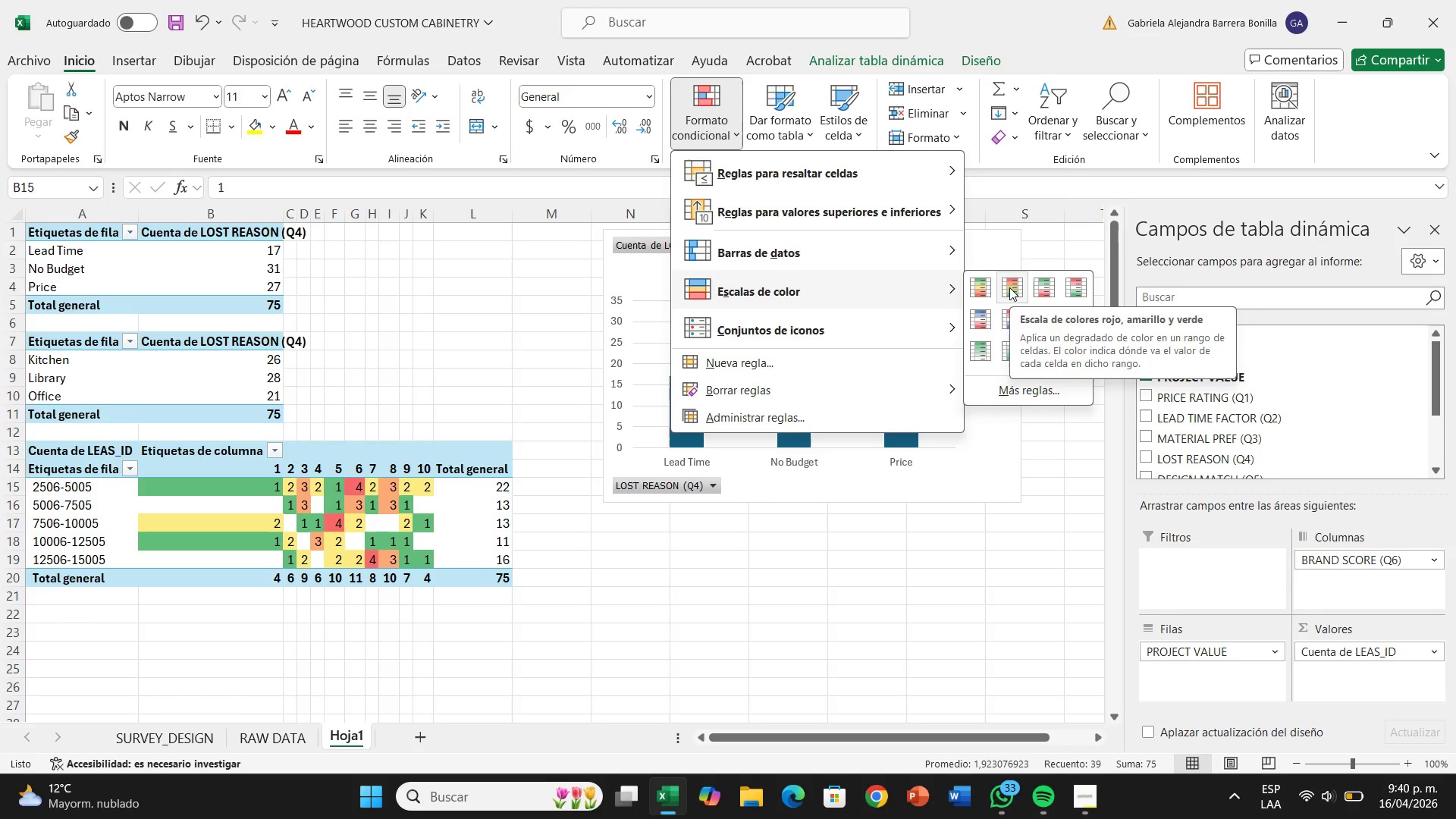 
left_click([1009, 287])
 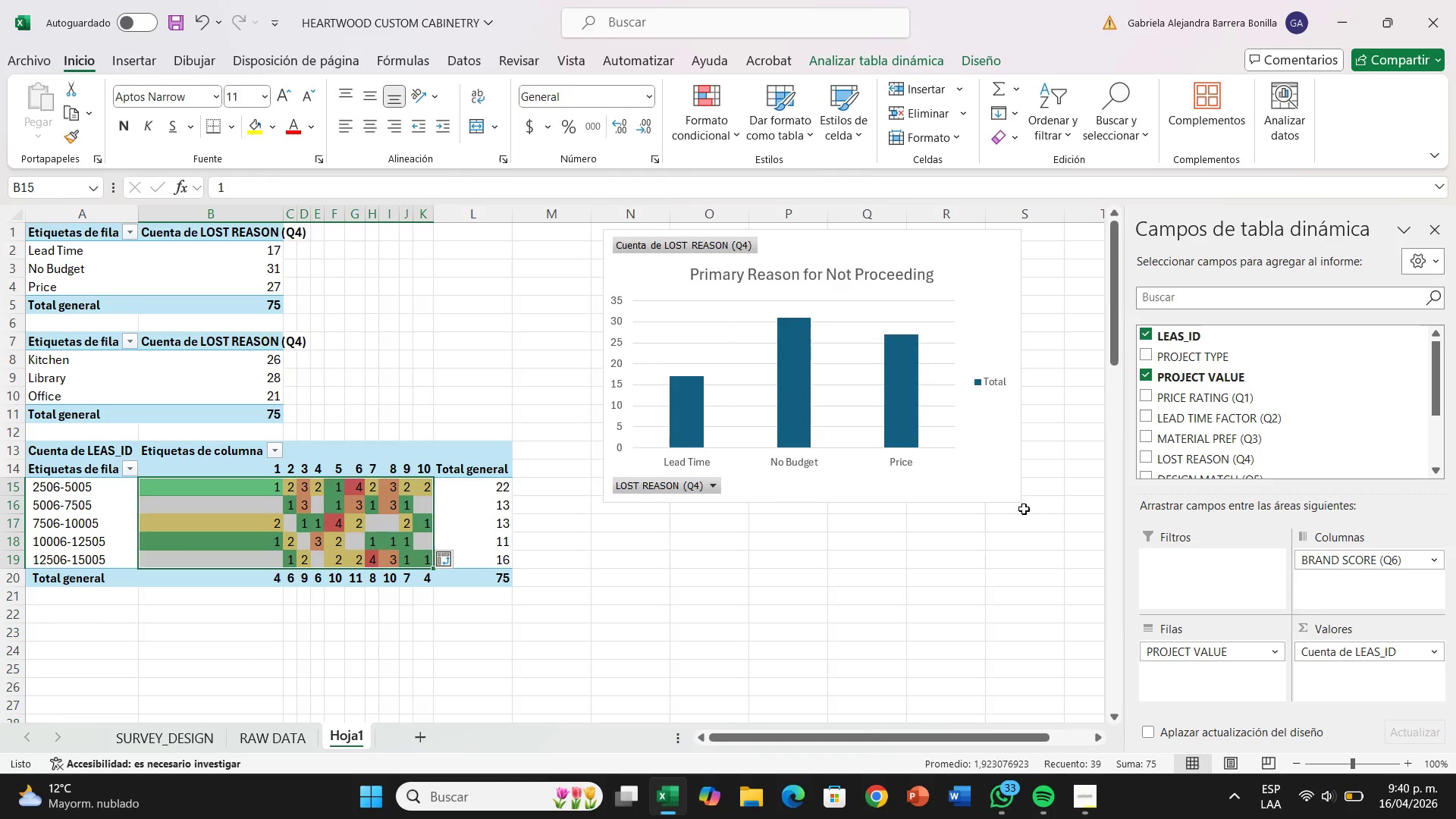 
left_click([1001, 539])
 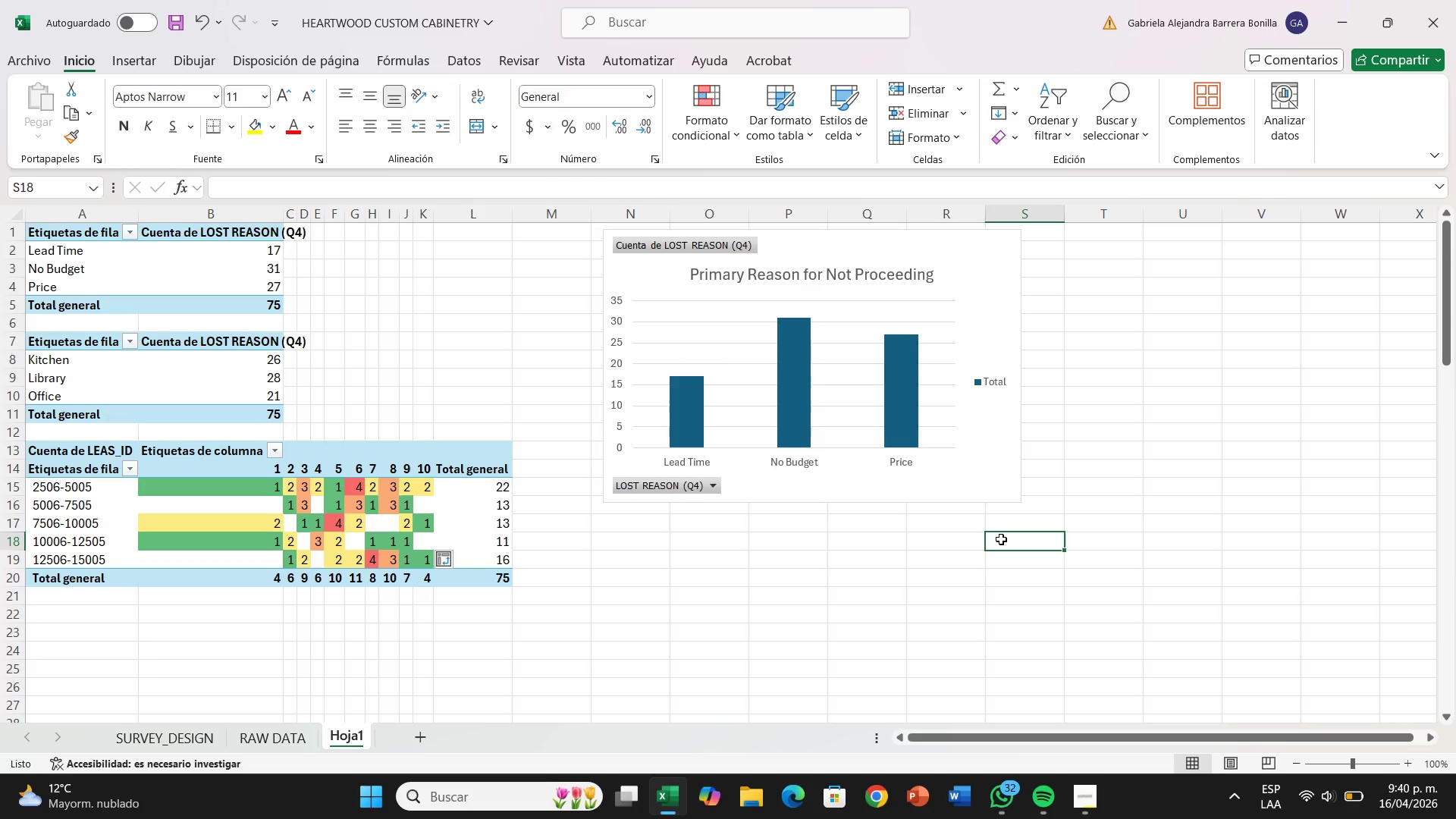 
wait(22.42)
 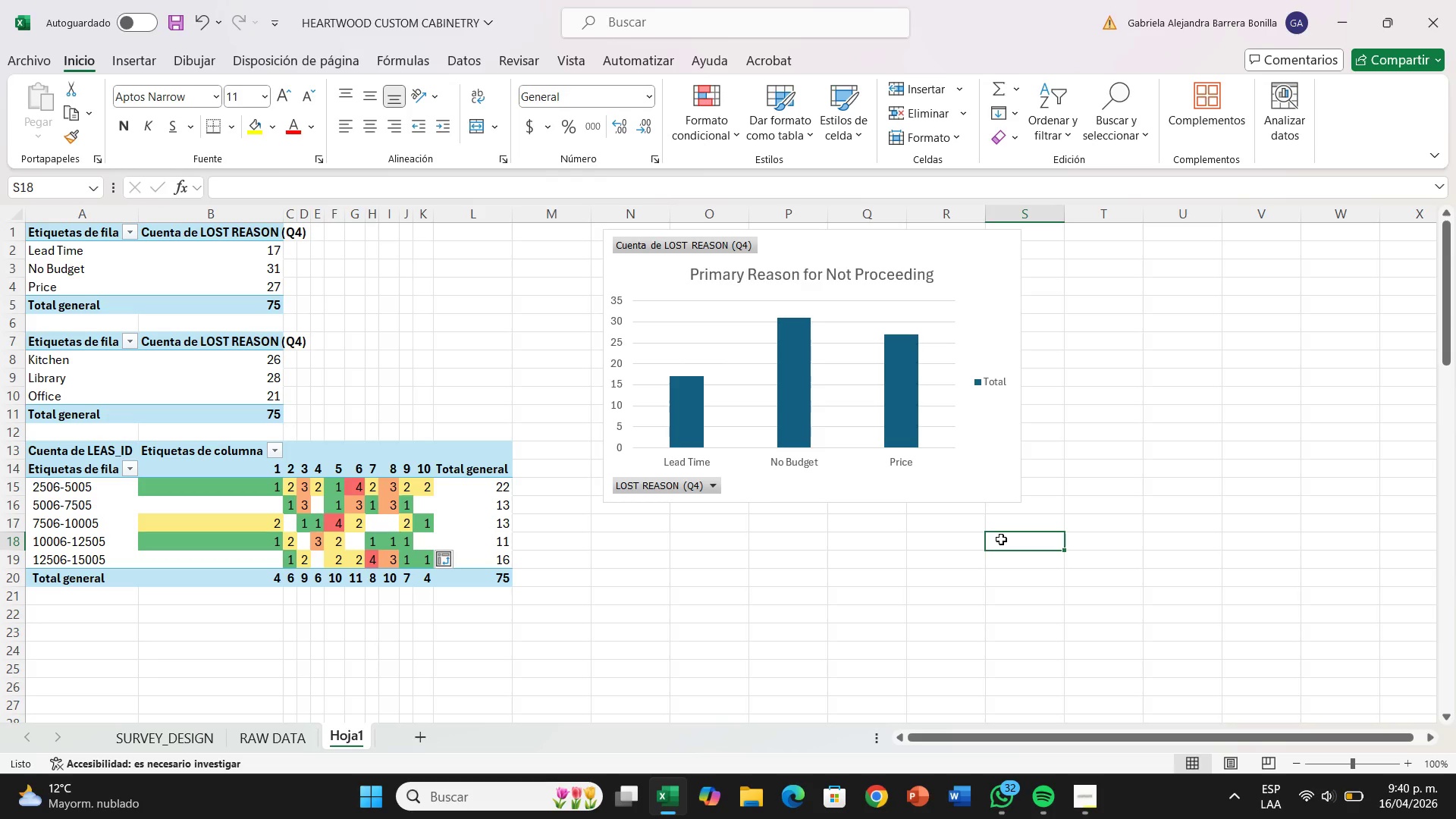 
left_click([276, 745])
 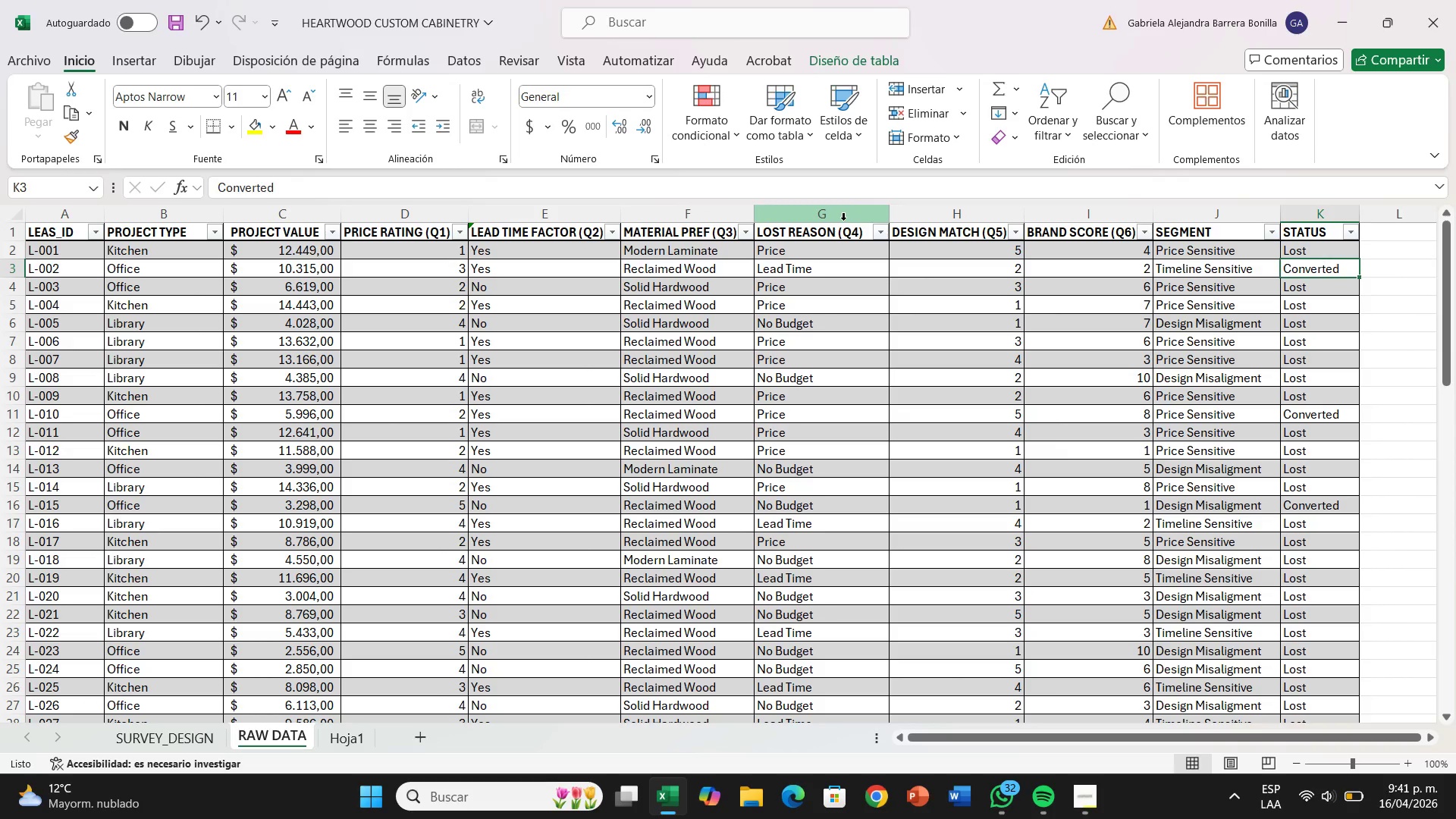 
wait(46.33)
 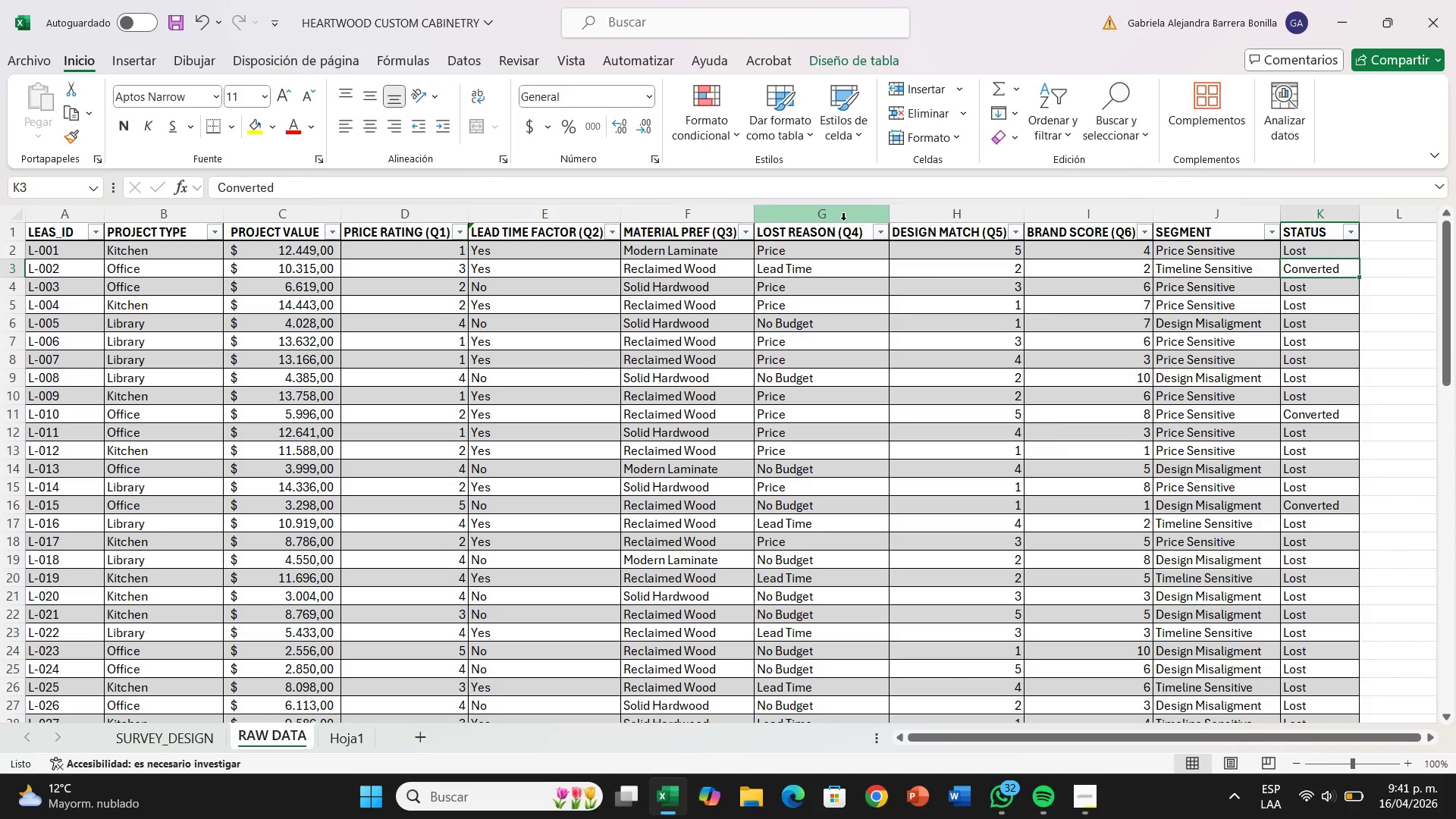 
left_click([825, 249])
 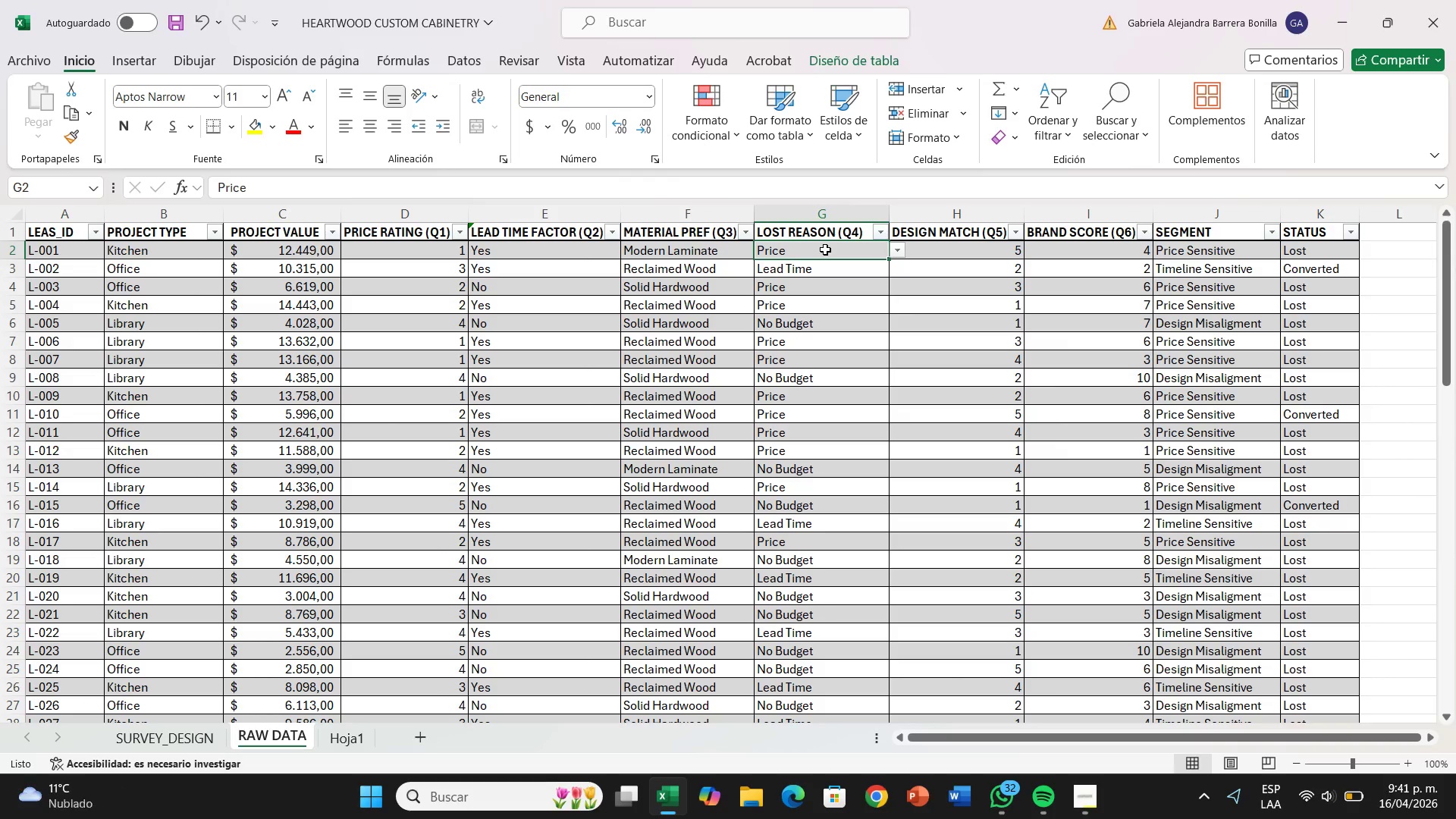 
wait(5.17)
 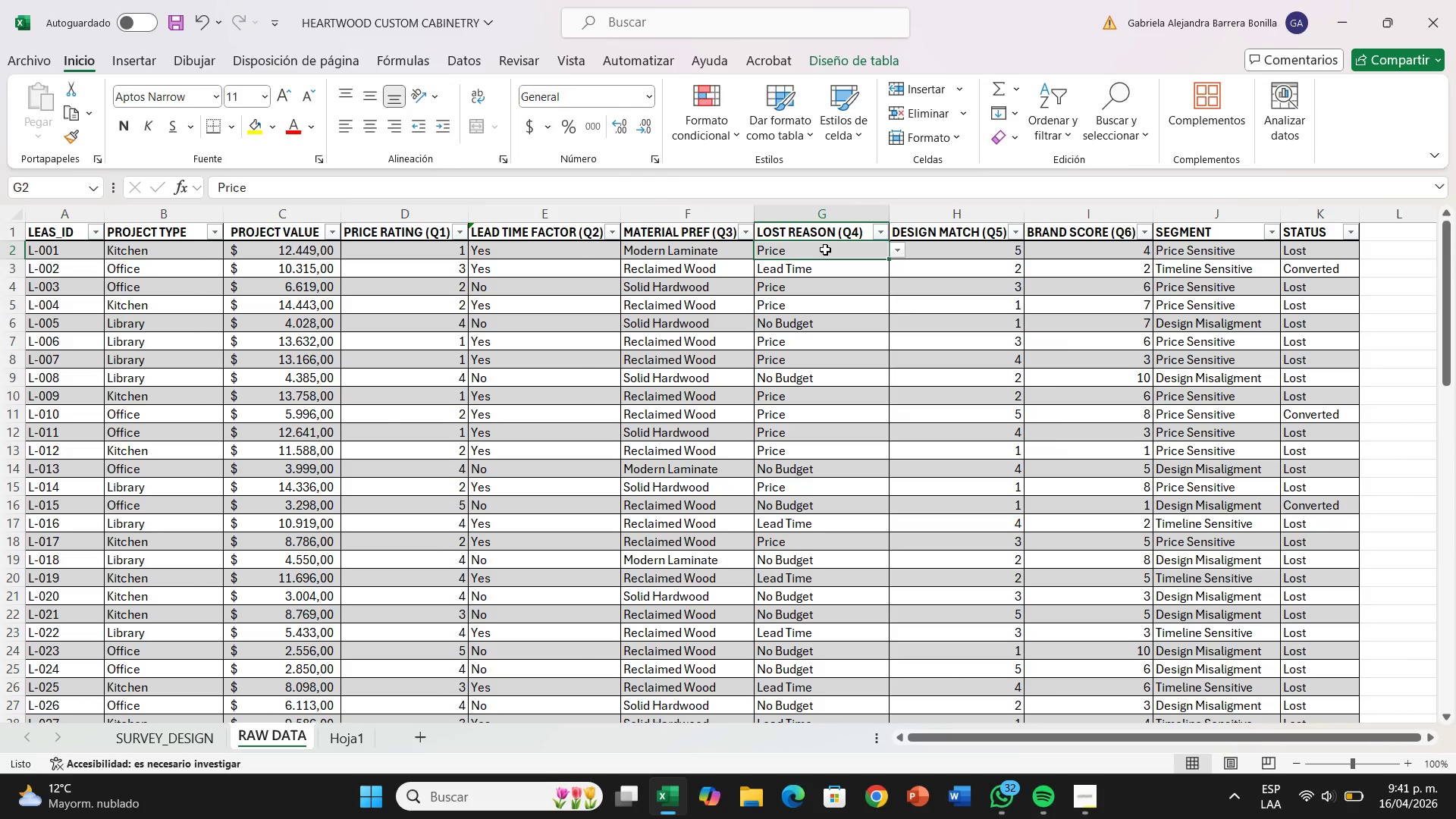 
left_click([693, 190])
 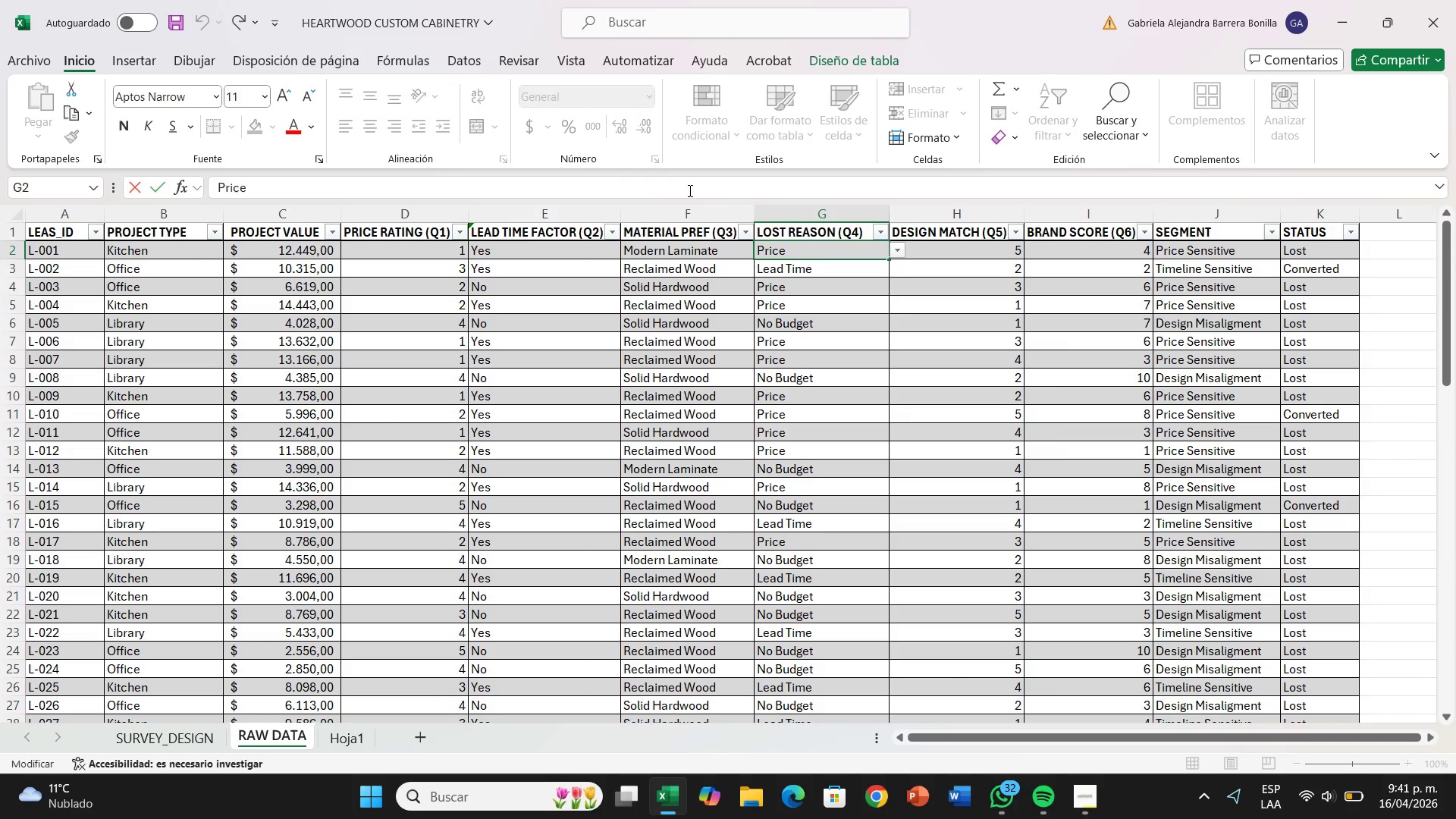 
hold_key(key=Backspace, duration=0.77)
 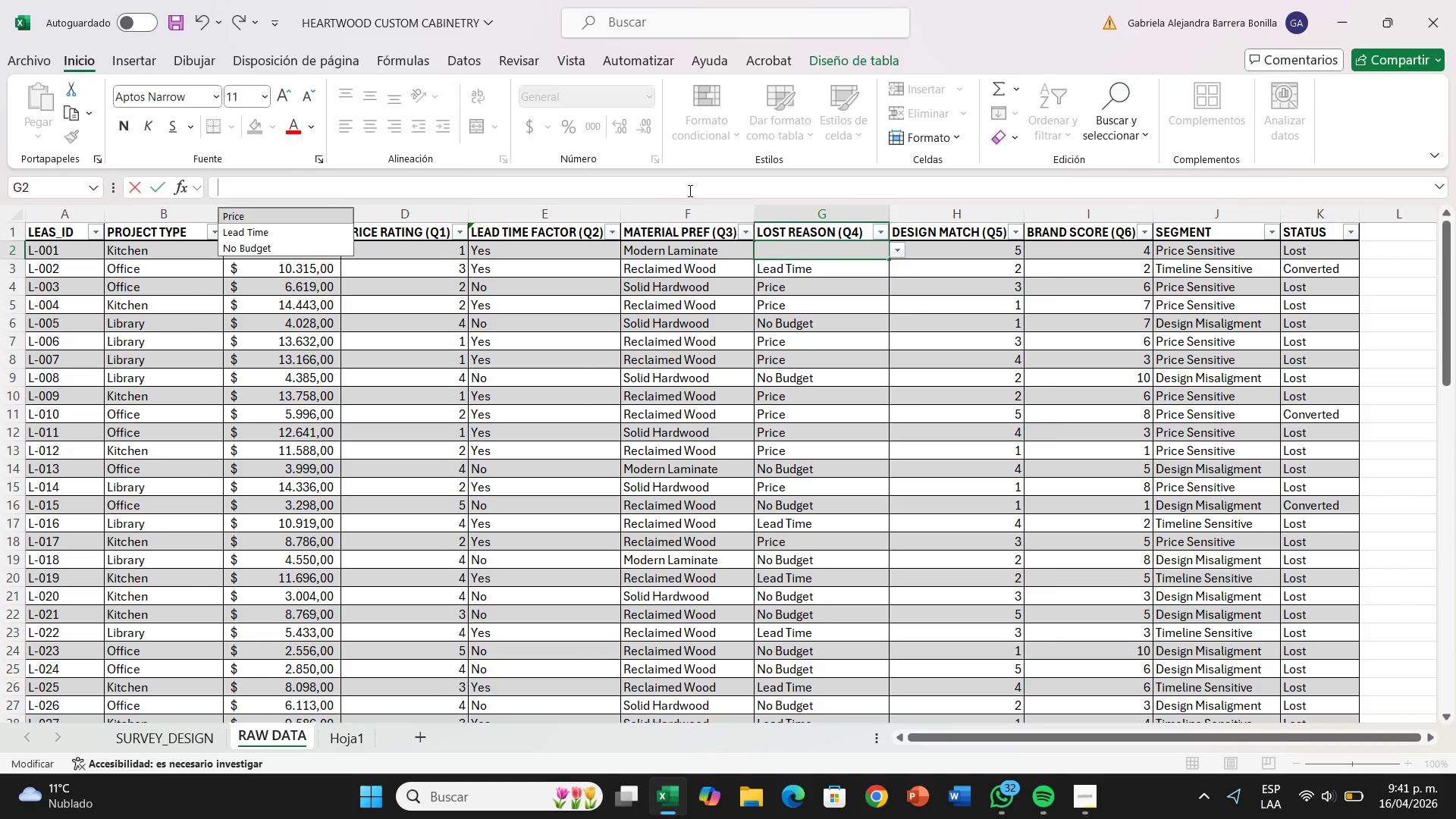 
type()SI)
 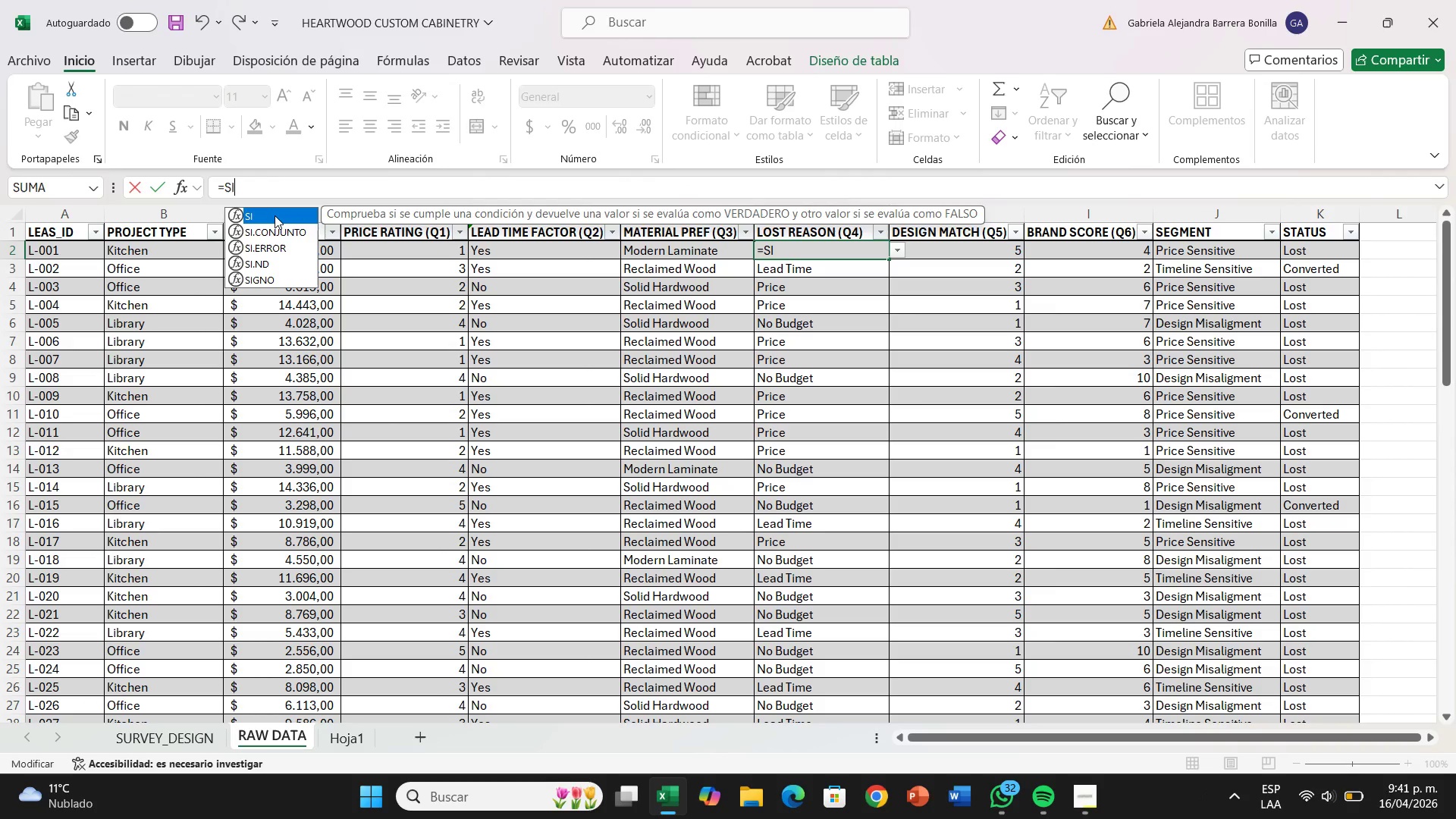 
double_click([275, 215])
 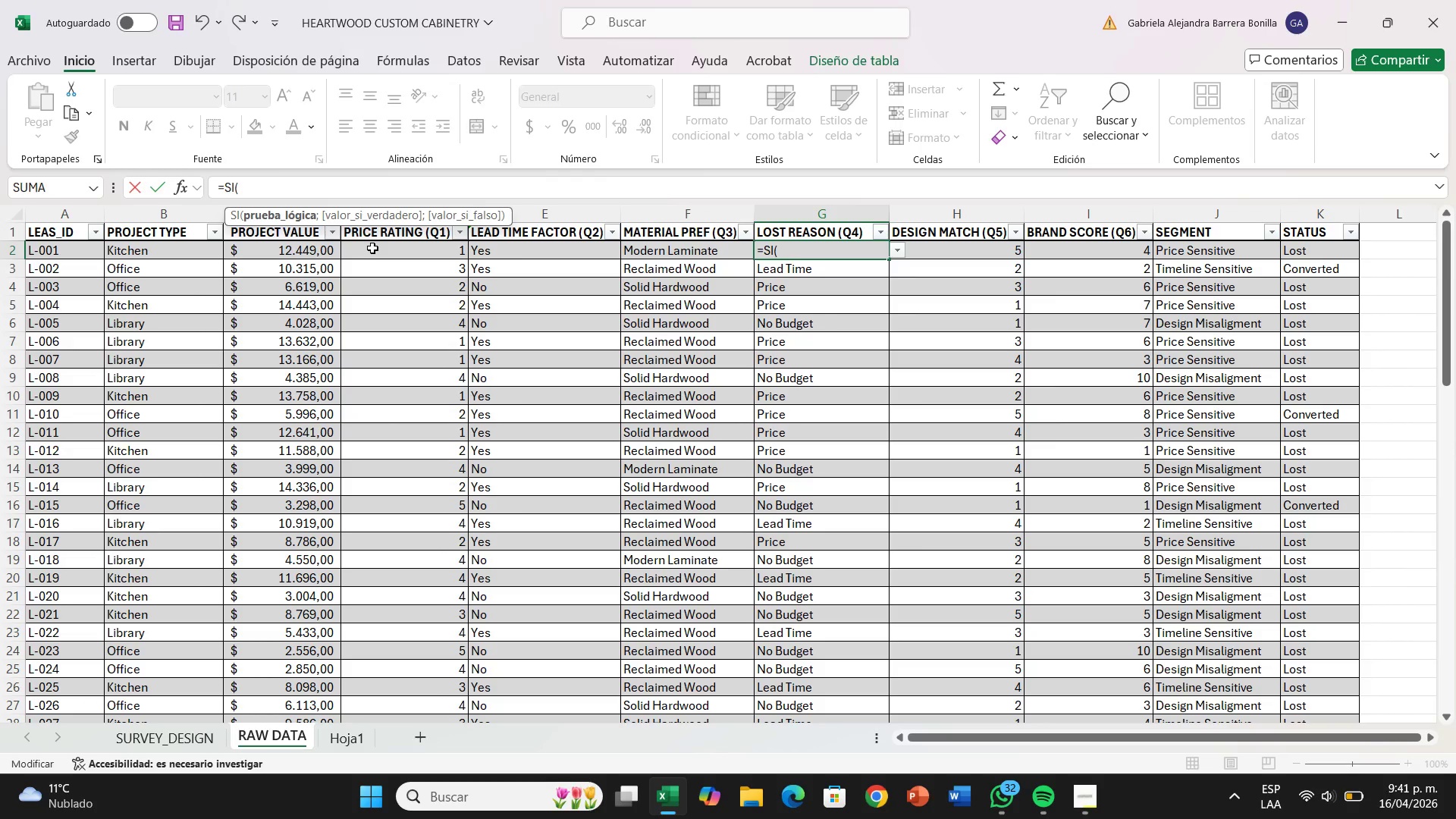 
left_click([386, 255])
 